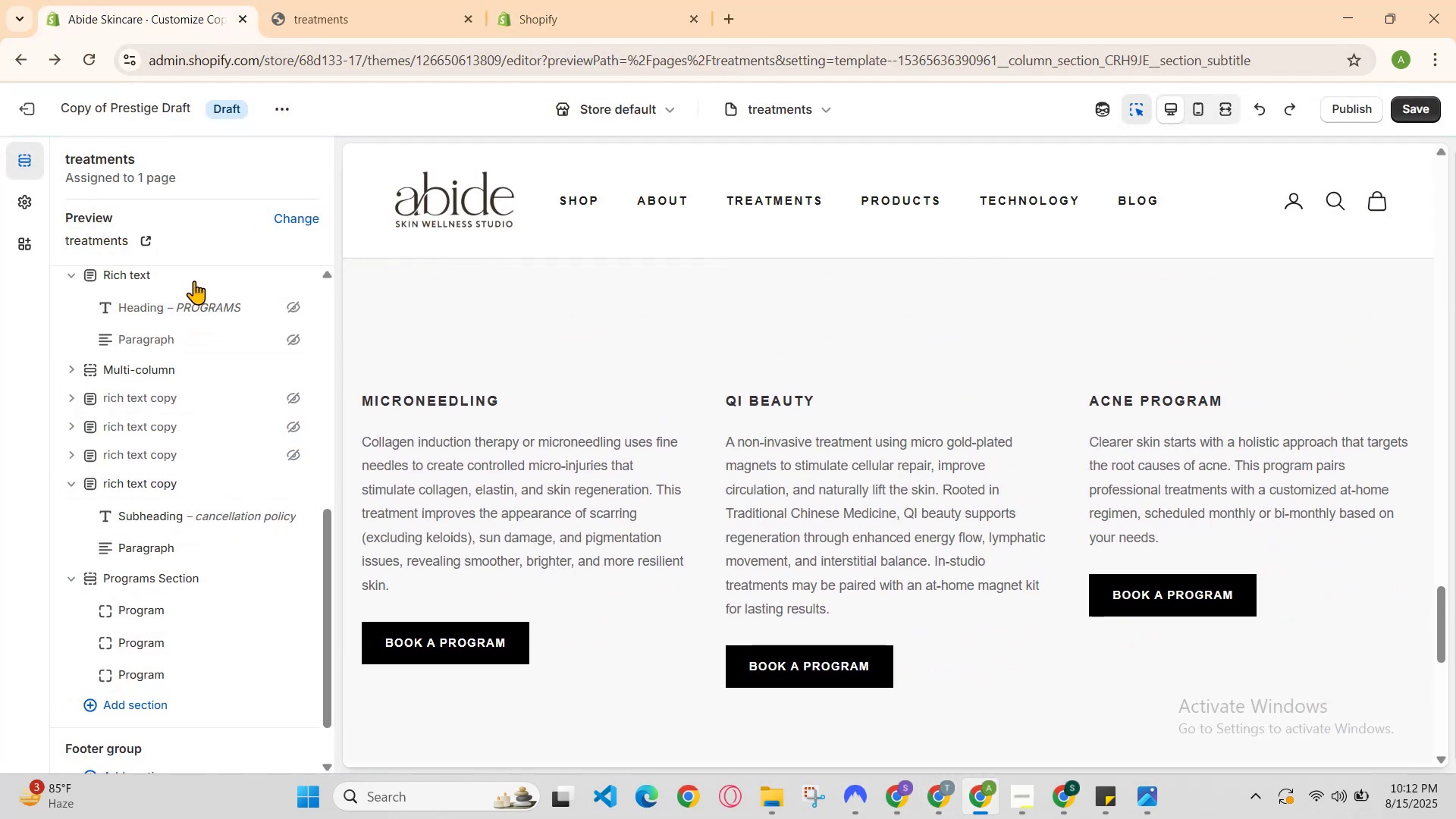 
left_click([199, 291])
 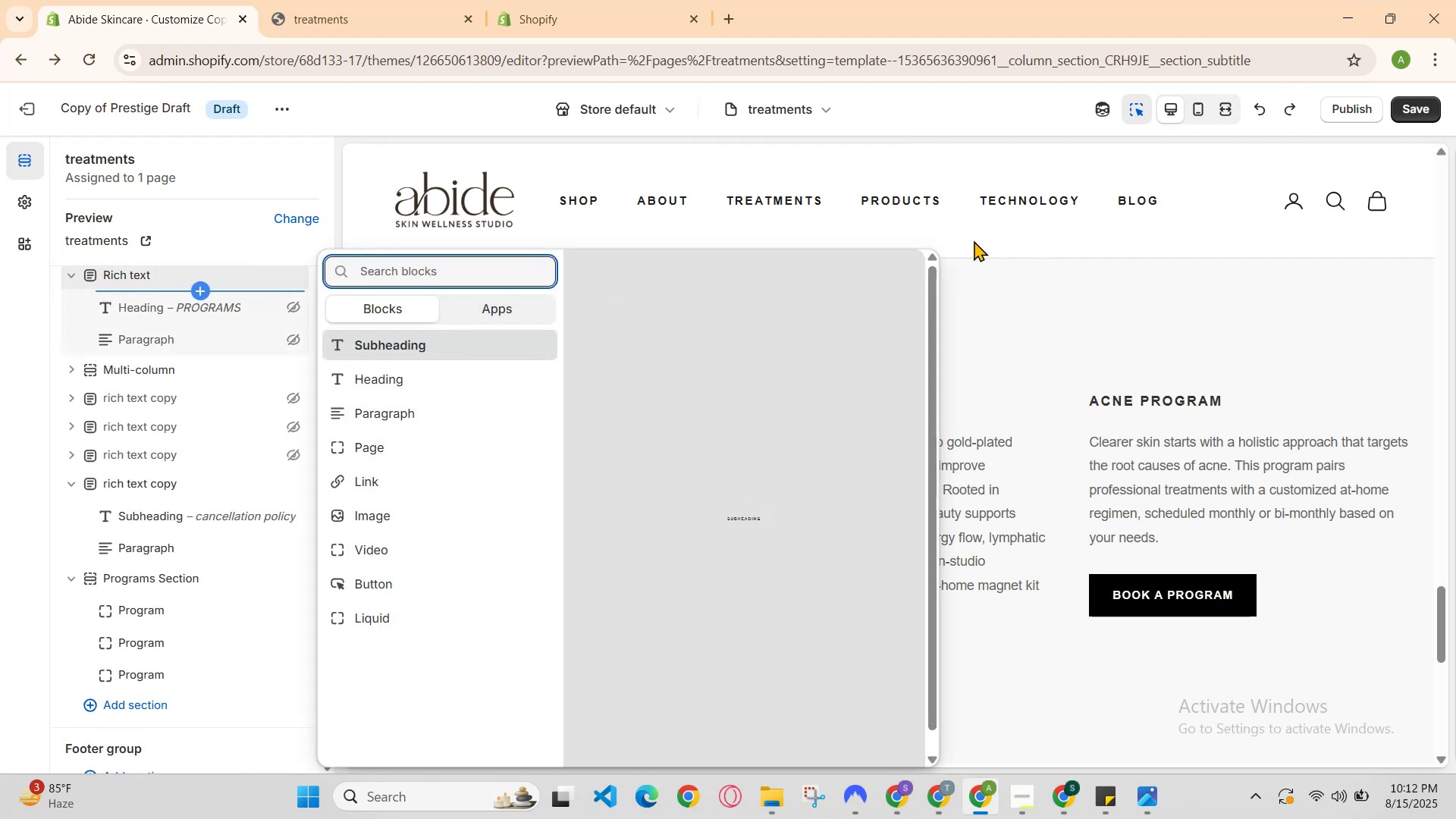 
left_click([645, 0])
 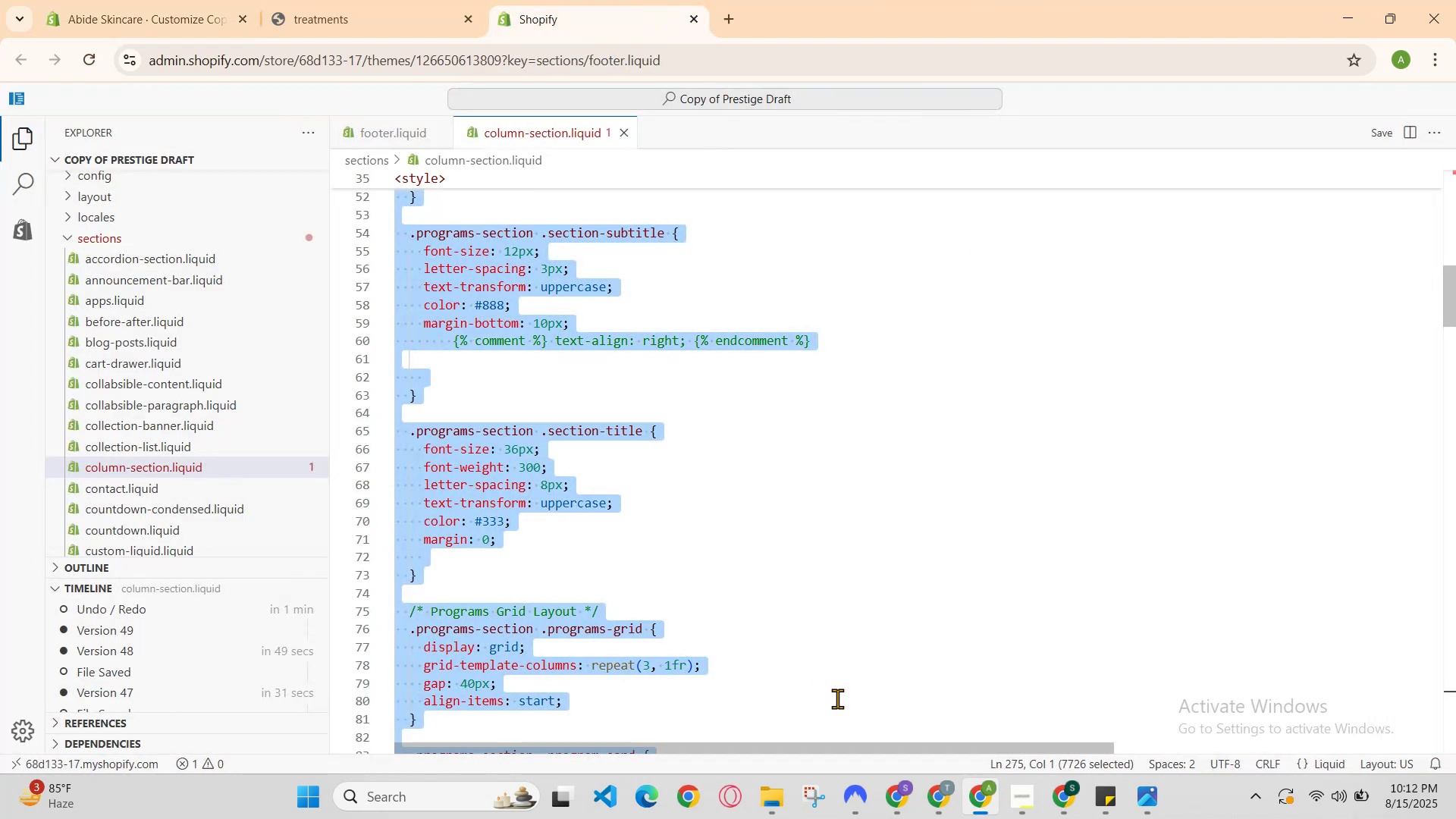 
key(Control+X)
 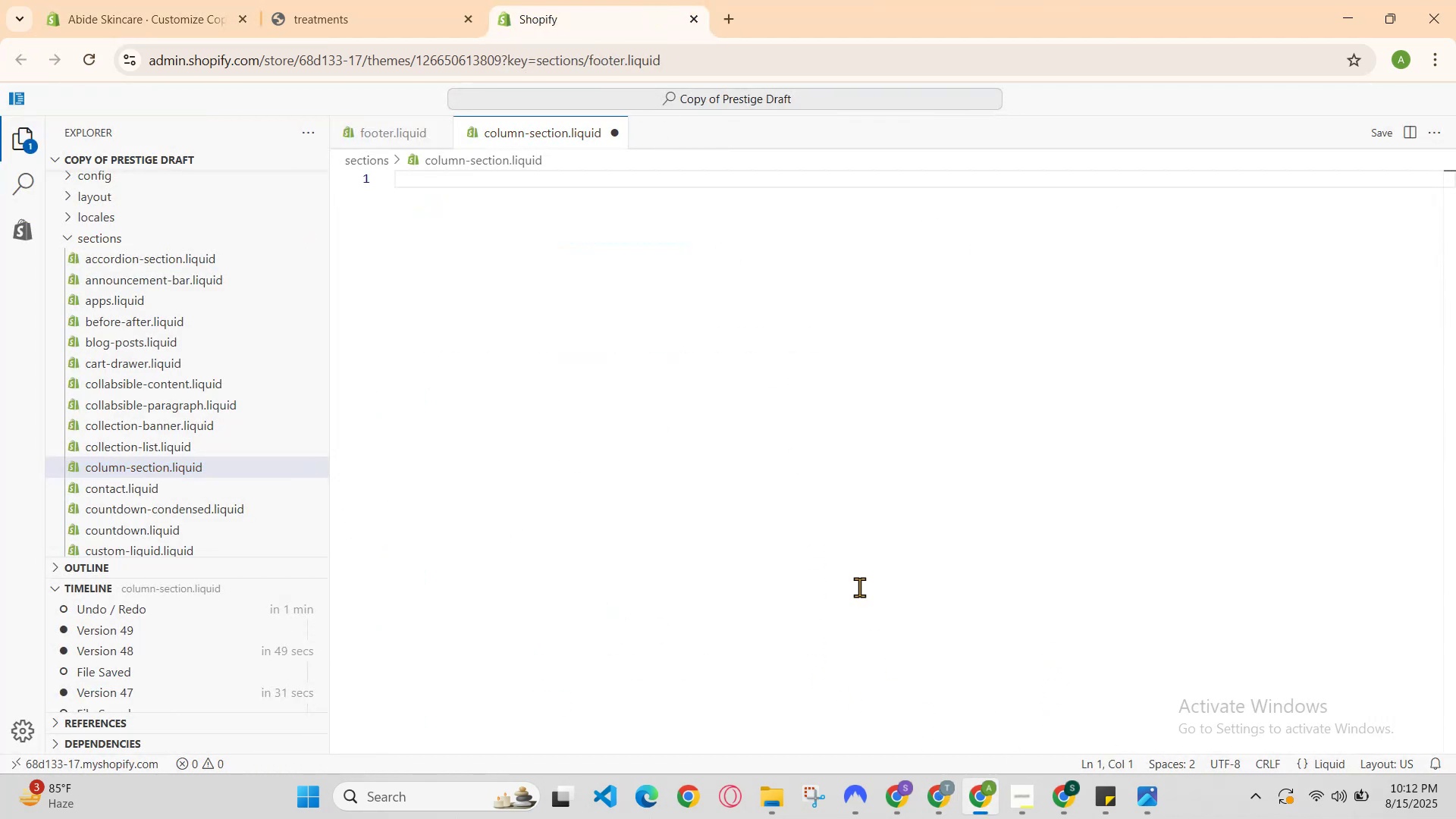 
key(Control+Z)
 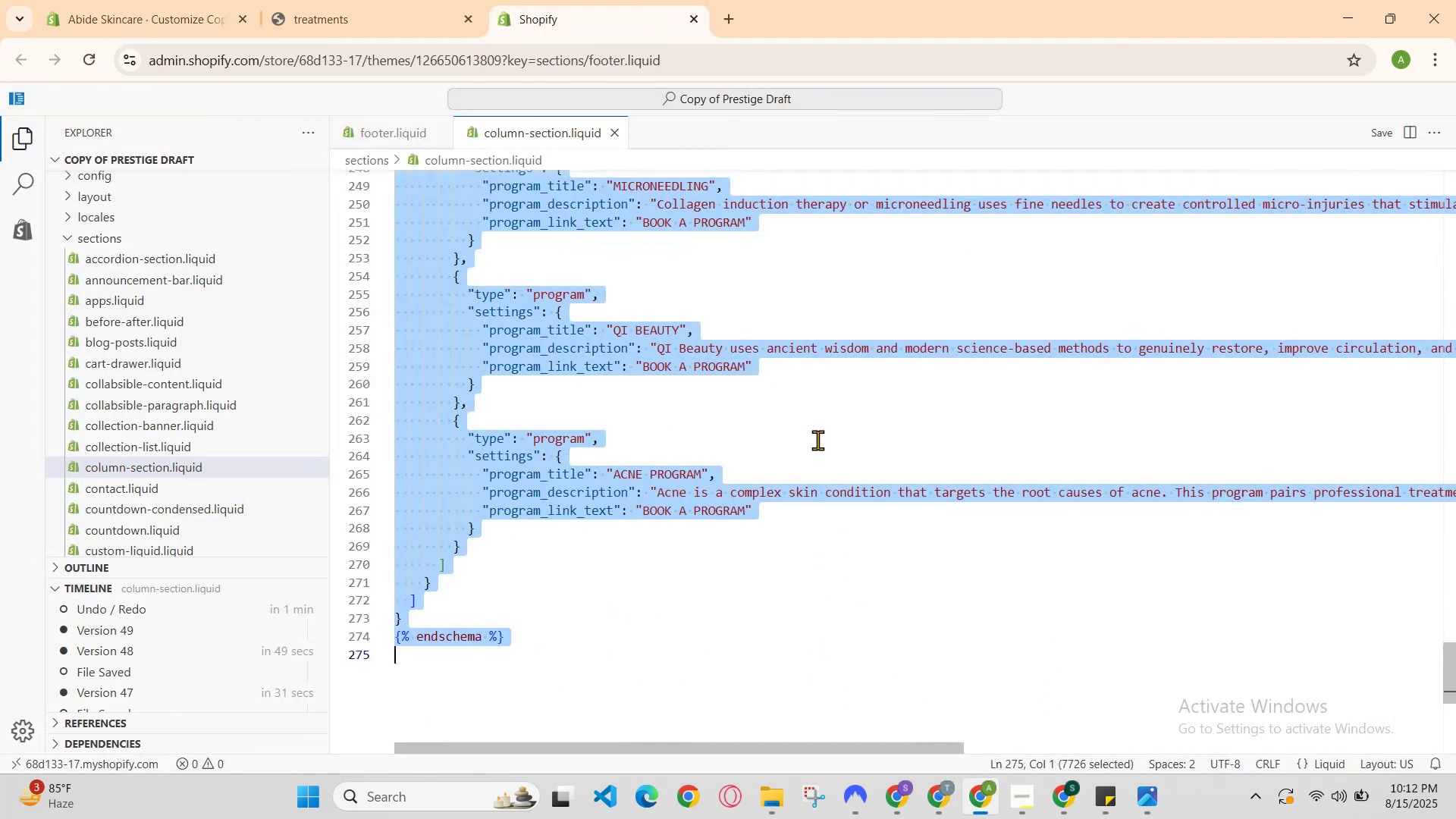 
key(Control+C)
 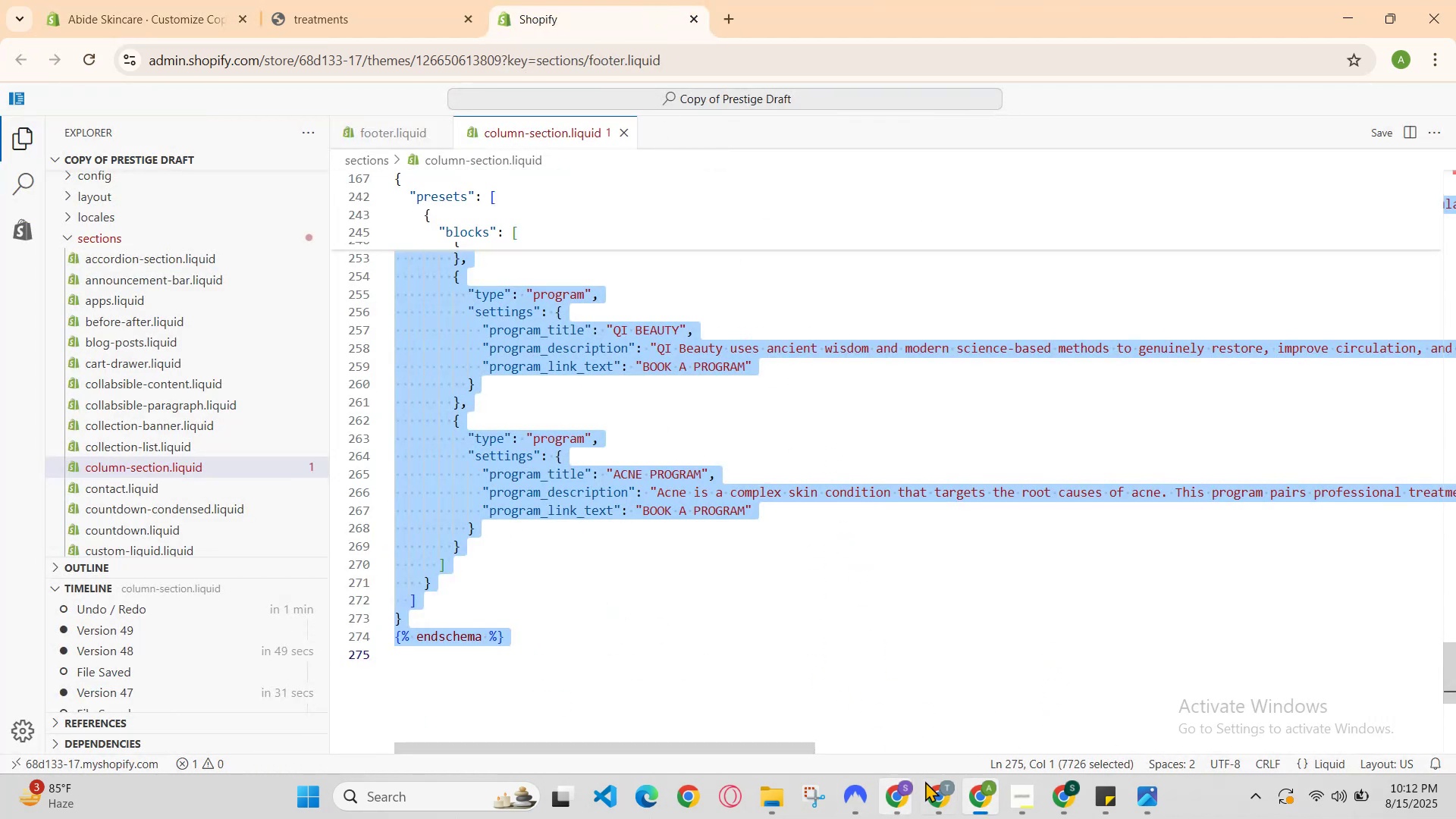 
left_click([954, 783])
 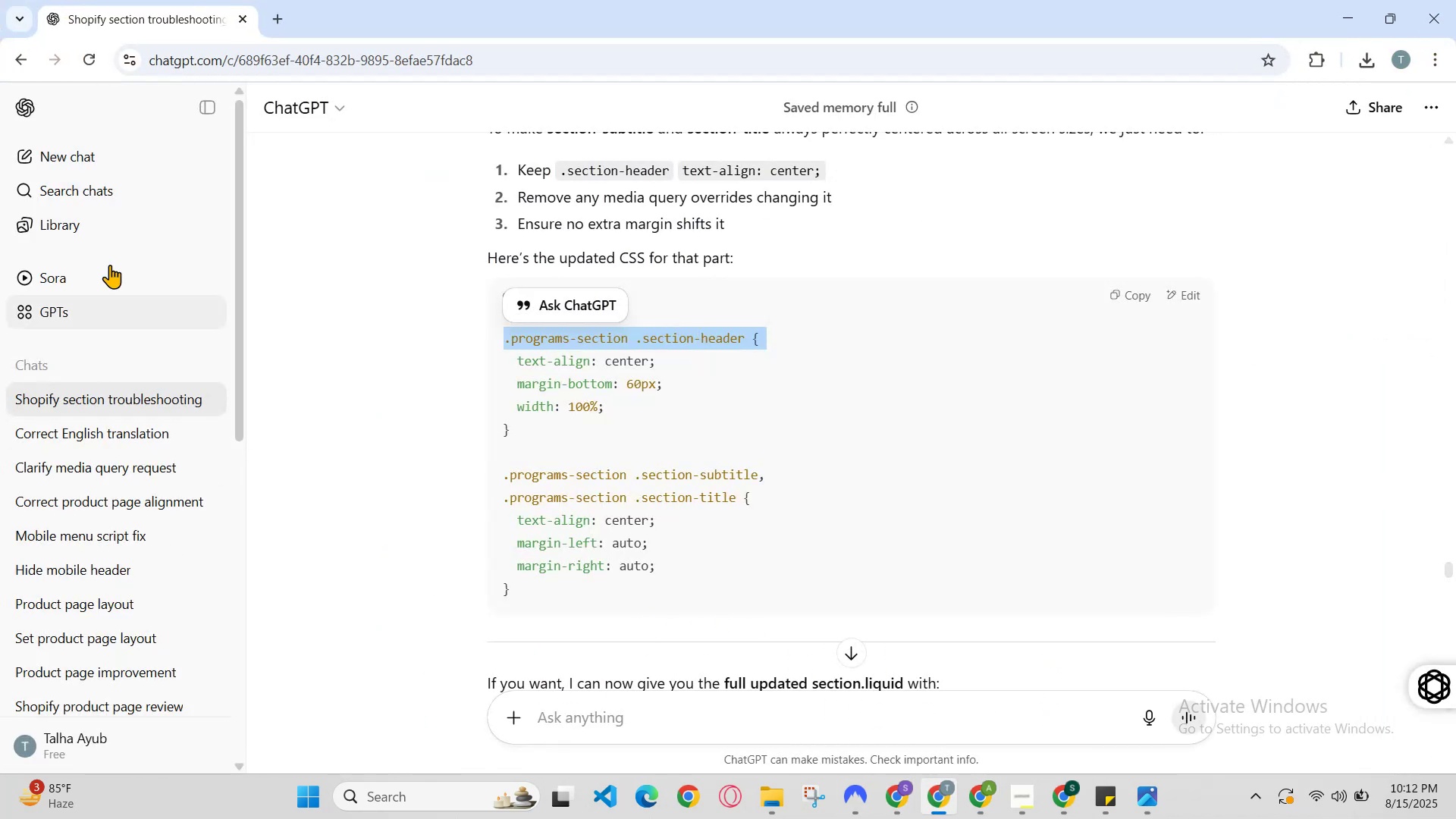 
left_click([108, 150])
 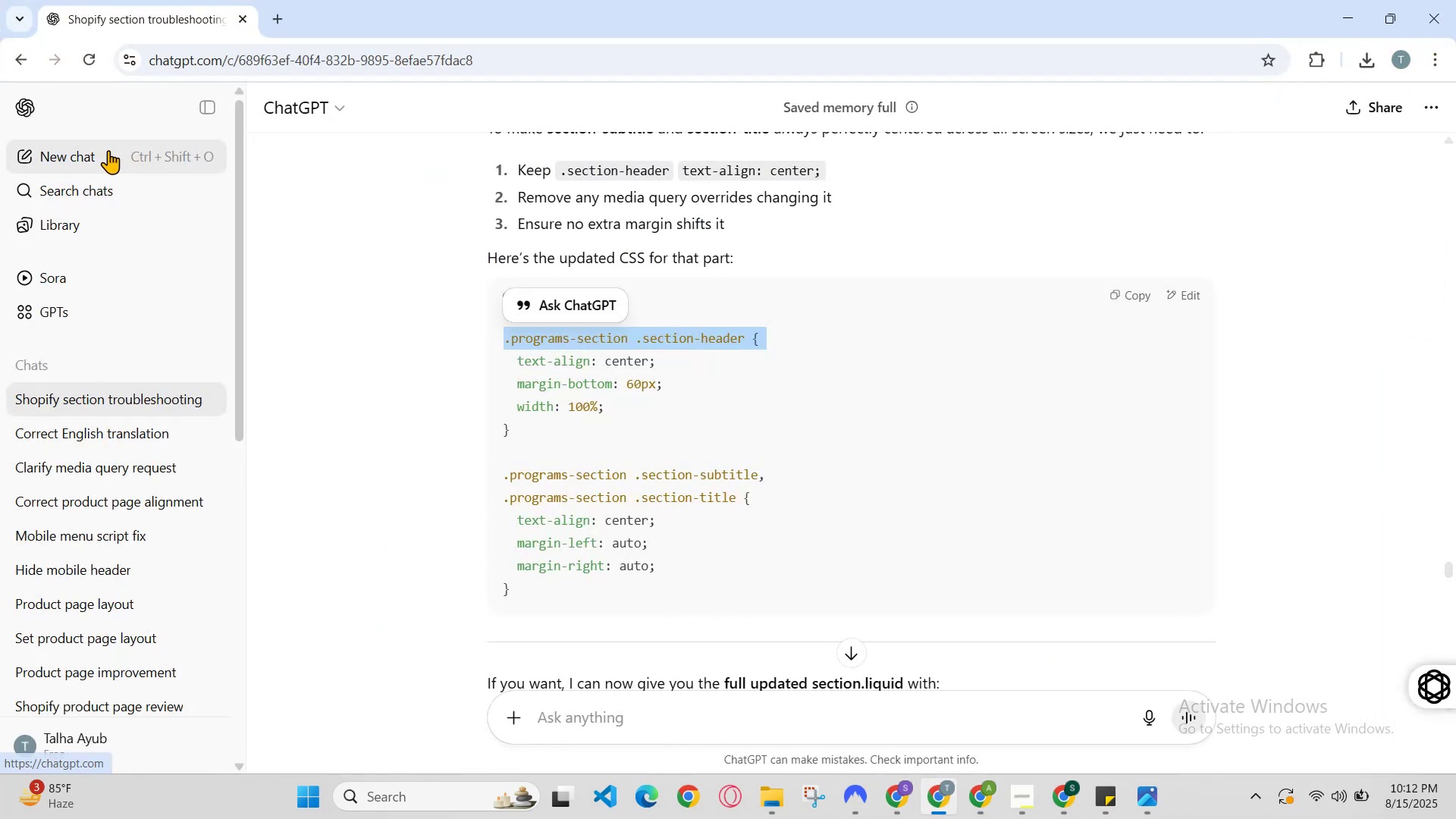 
key(Control+V)
 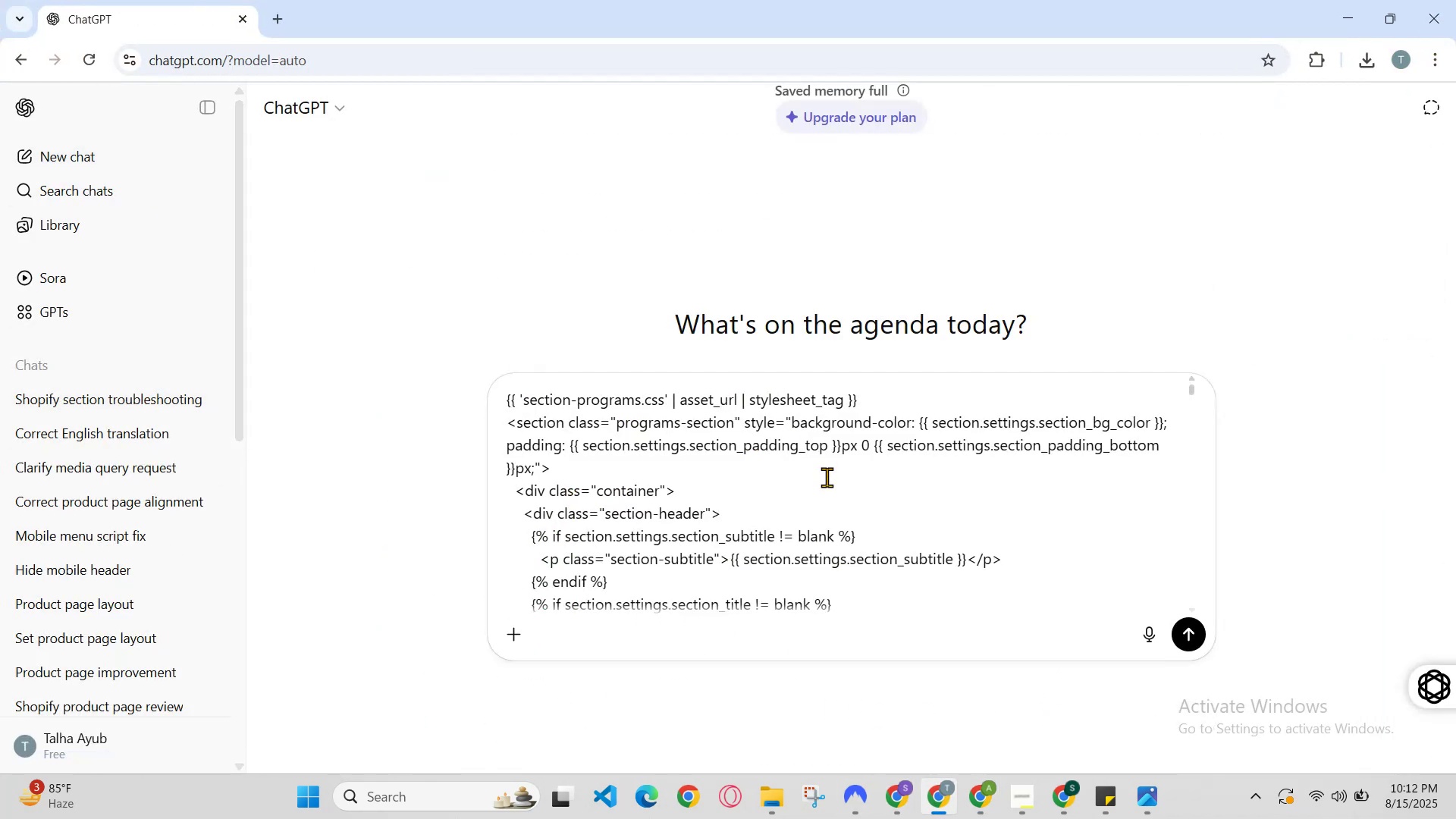 
scroll: coordinate [1169, 509], scroll_direction: down, amount: 37.0
 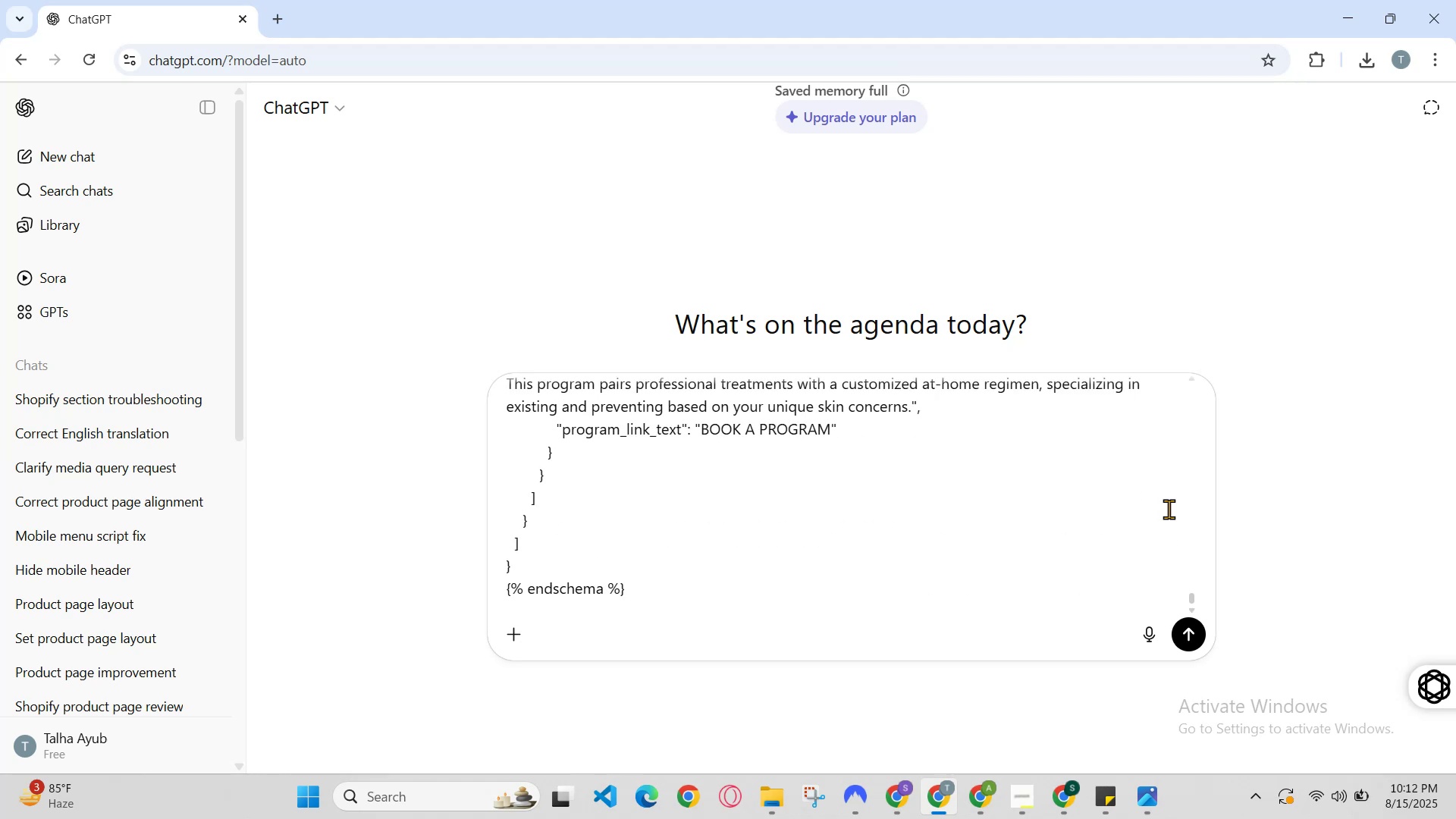 
type( mujhe is or block add krne hai ase krdo )
 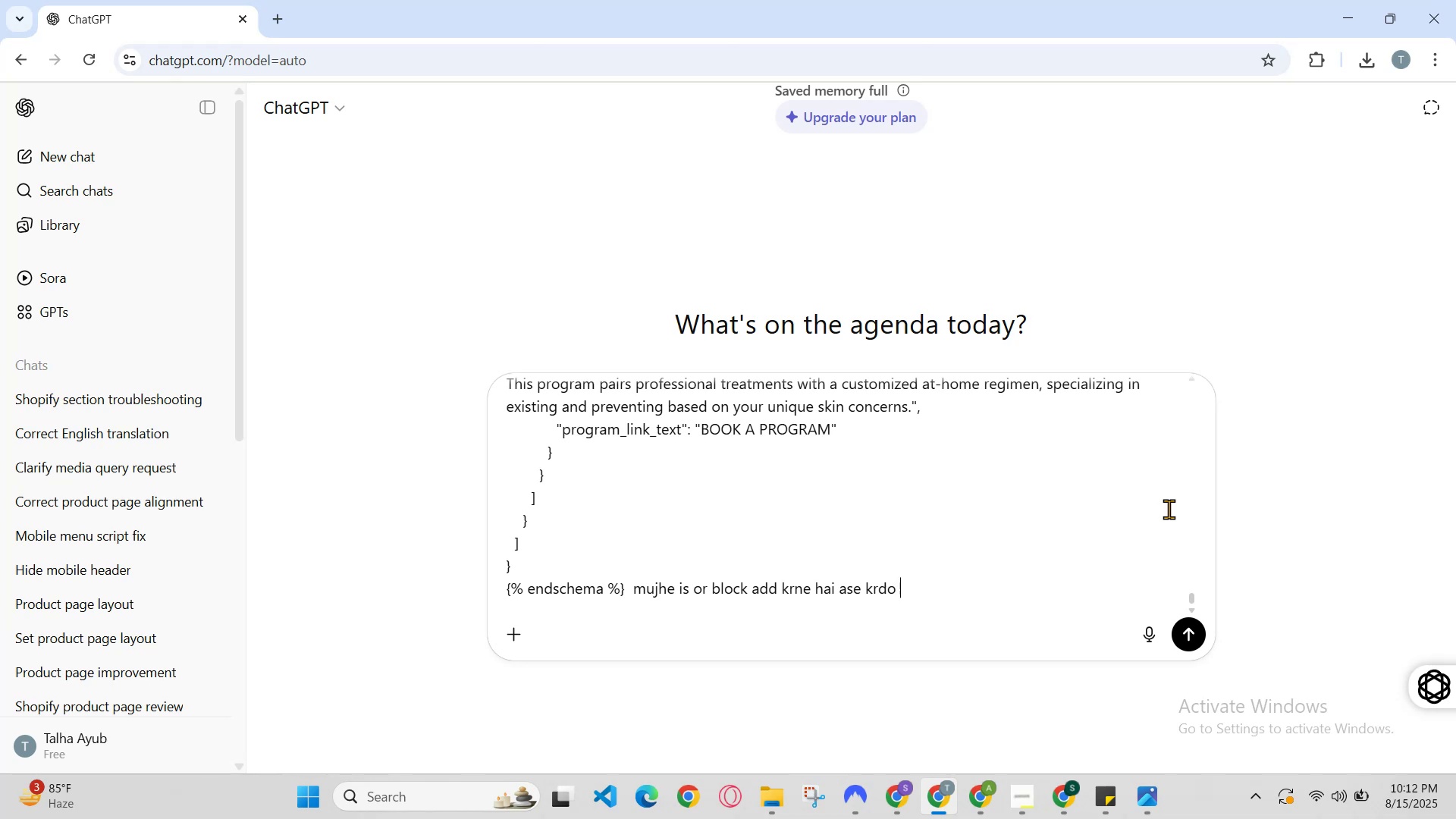 
key(Enter)
 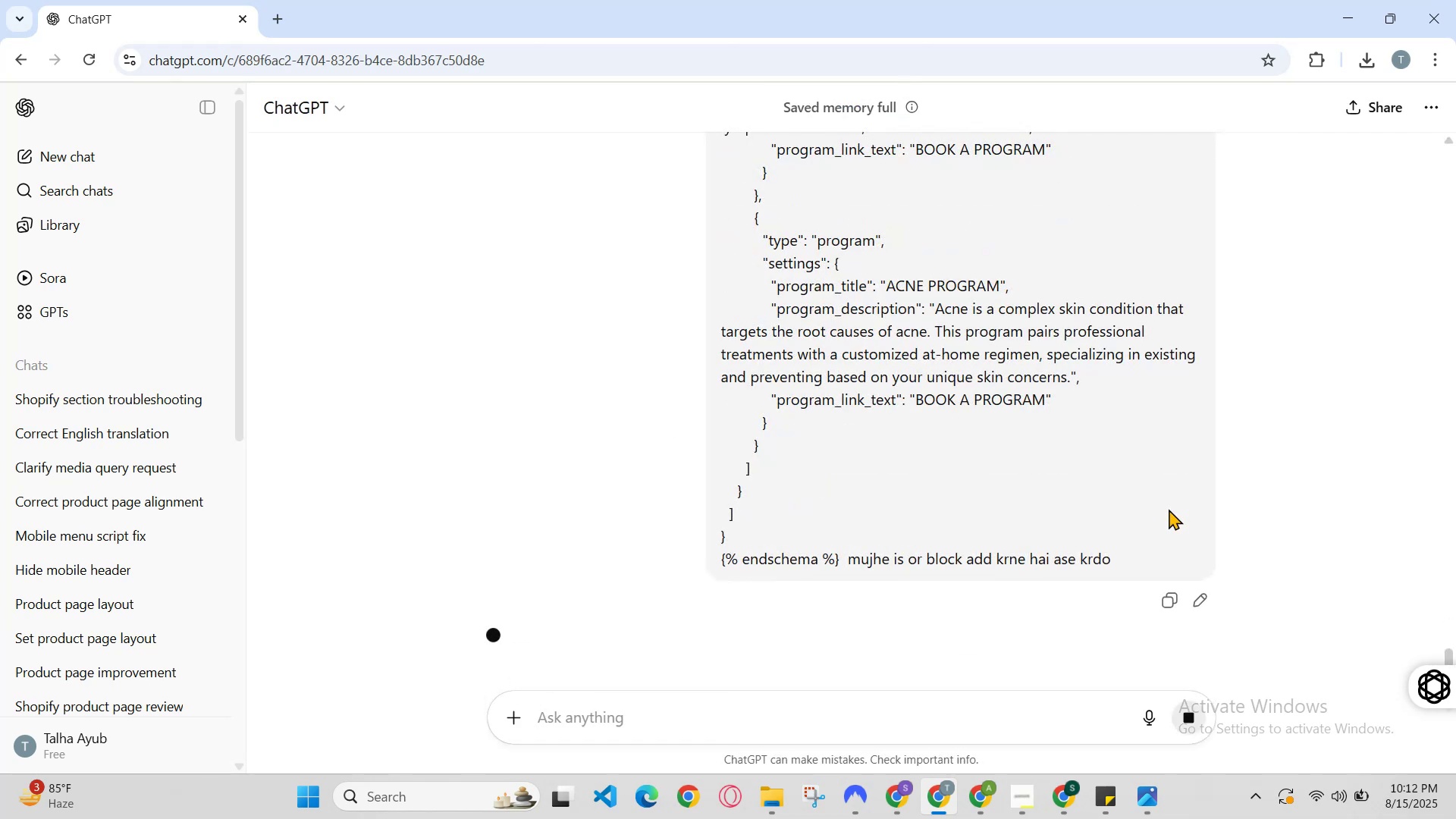 
scroll: coordinate [897, 332], scroll_direction: down, amount: 40.0
 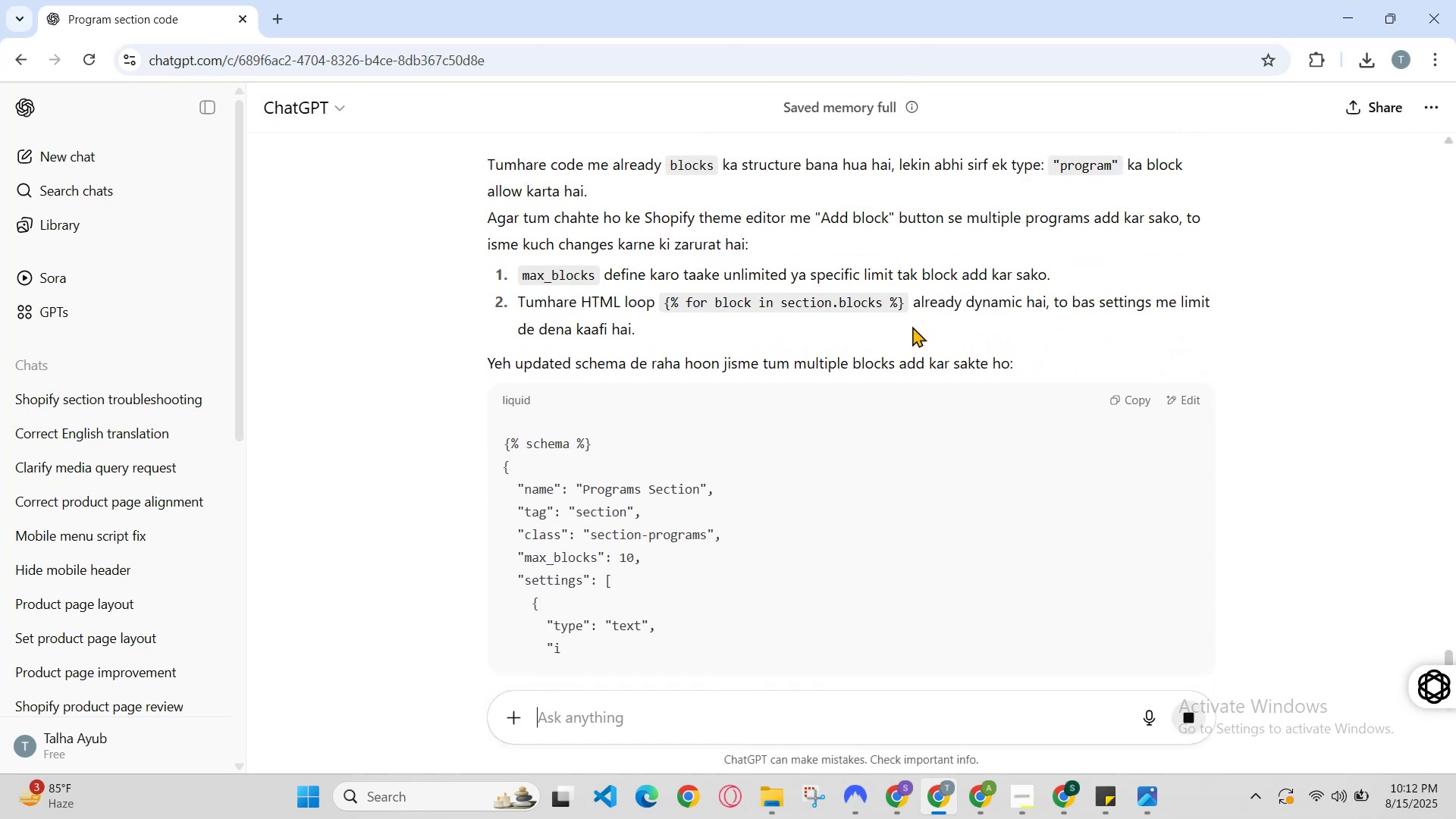 
scroll: coordinate [921, 316], scroll_direction: down, amount: 27.0
 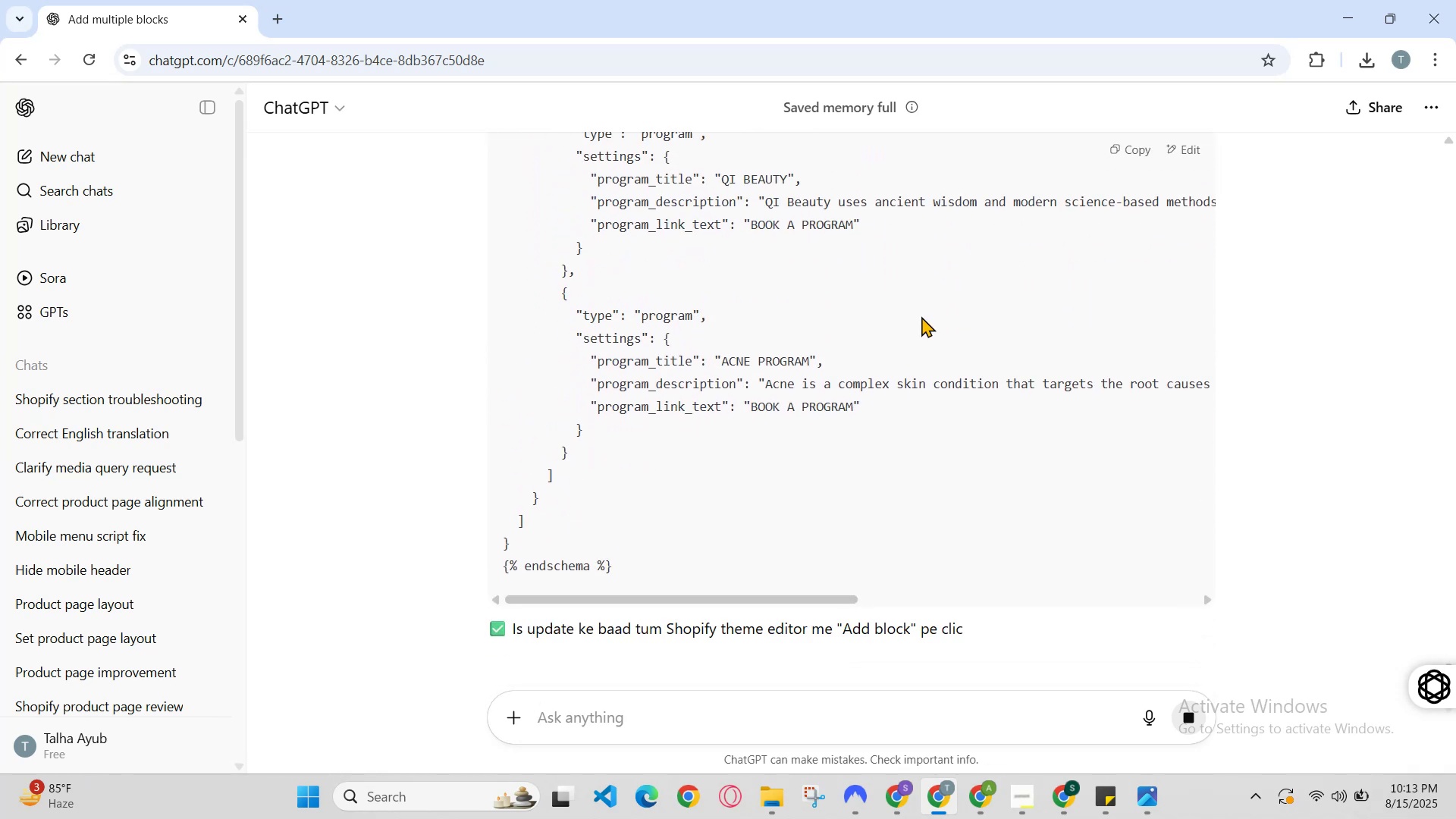 
scroll: coordinate [921, 316], scroll_direction: up, amount: 1.0
 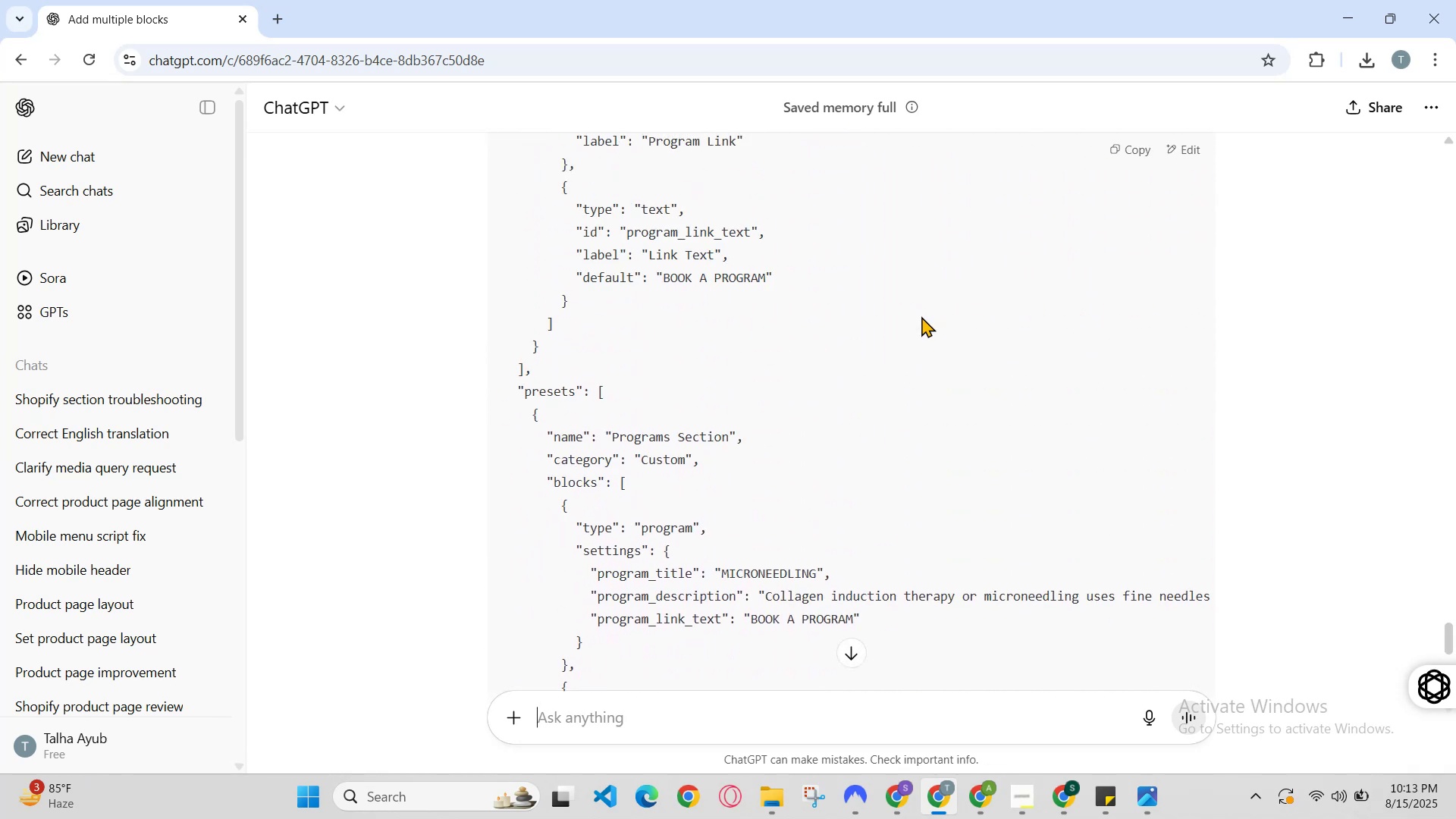 
scroll: coordinate [921, 316], scroll_direction: down, amount: 2.0
 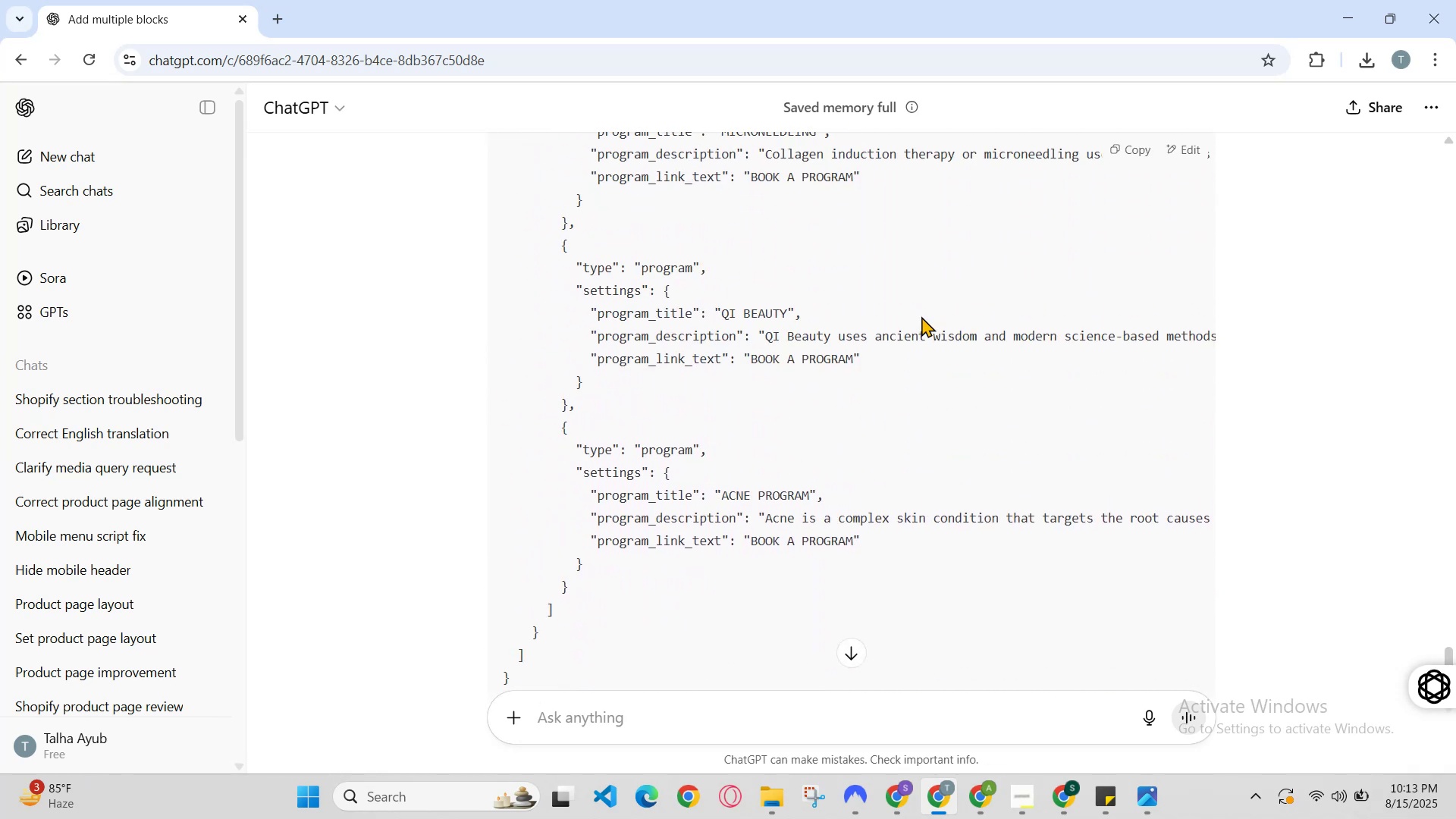 
scroll: coordinate [921, 316], scroll_direction: up, amount: 2.0
 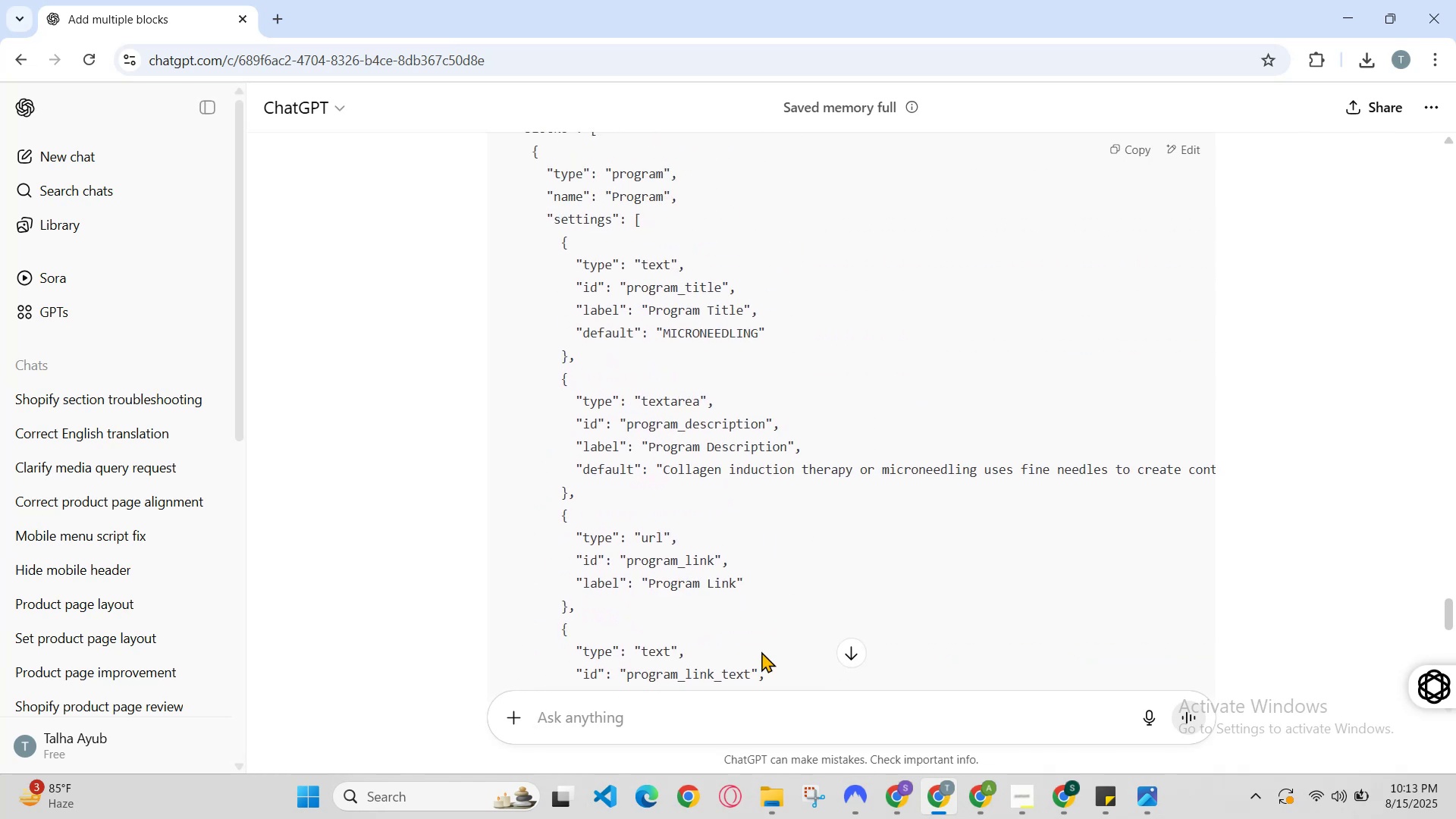 
left_click([767, 727])
 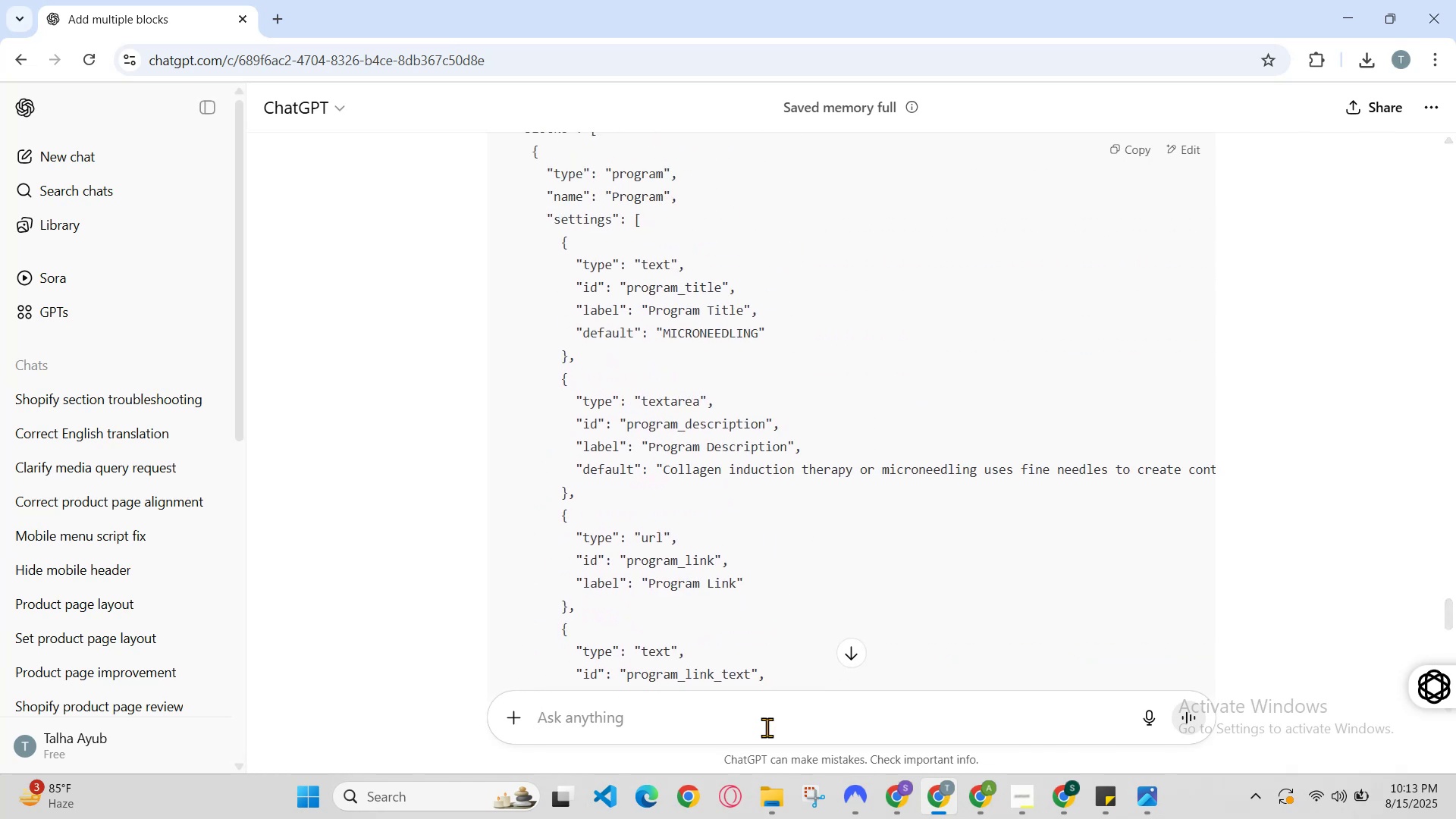 
scroll: coordinate [787, 568], scroll_direction: up, amount: 13.0
 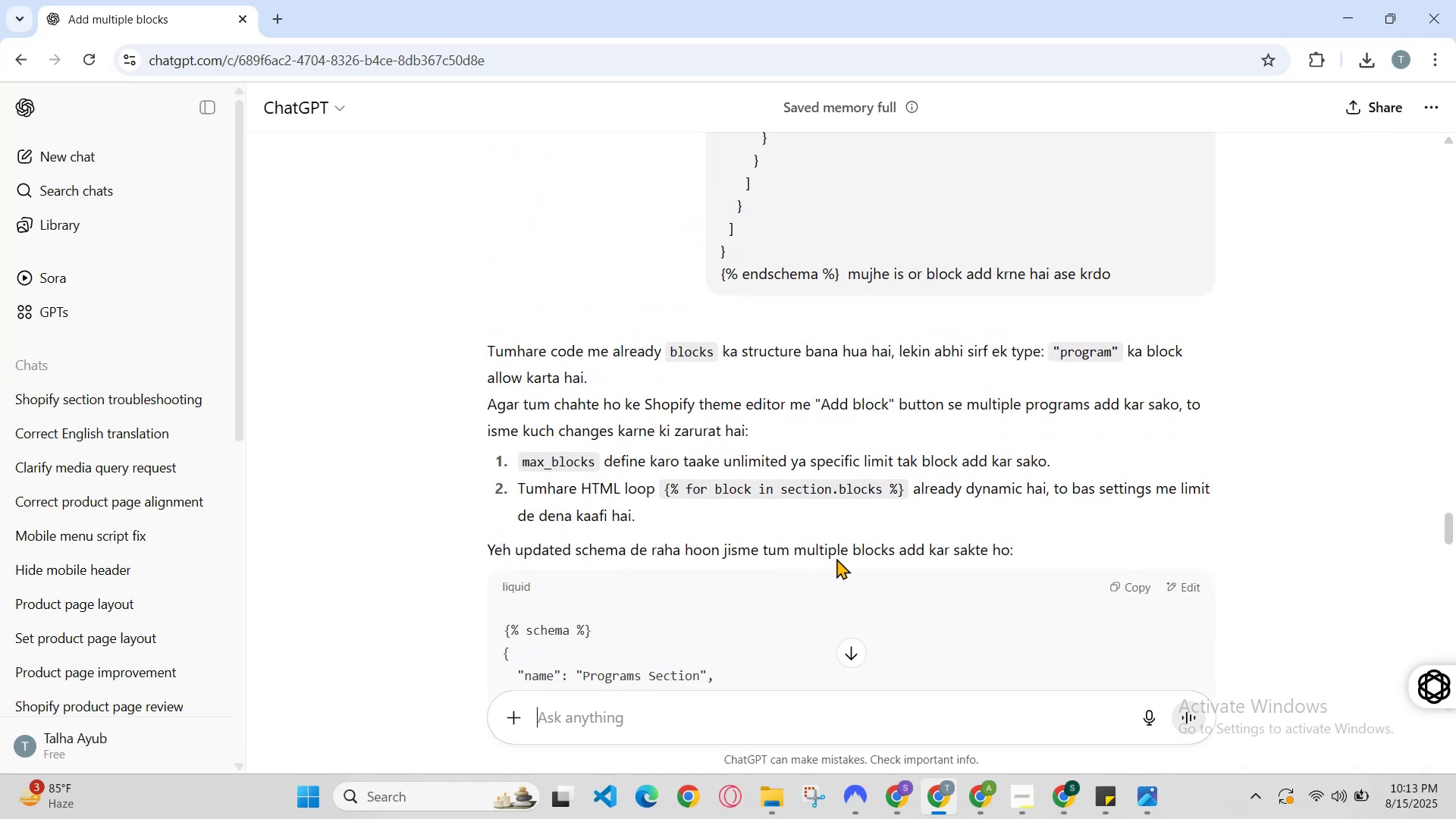 
scroll: coordinate [846, 554], scroll_direction: down, amount: 1.0
 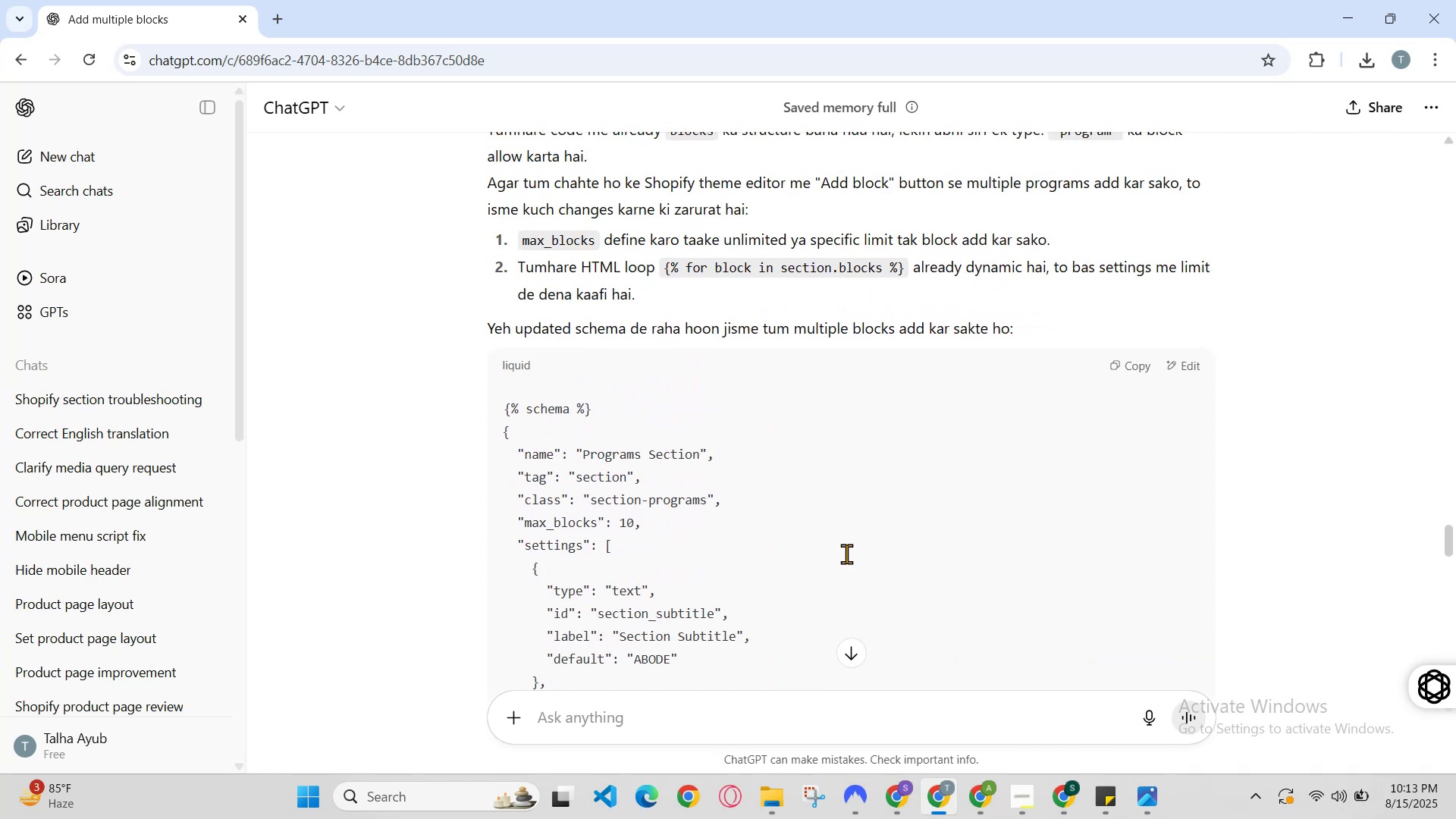 
scroll: coordinate [846, 554], scroll_direction: up, amount: 1.0
 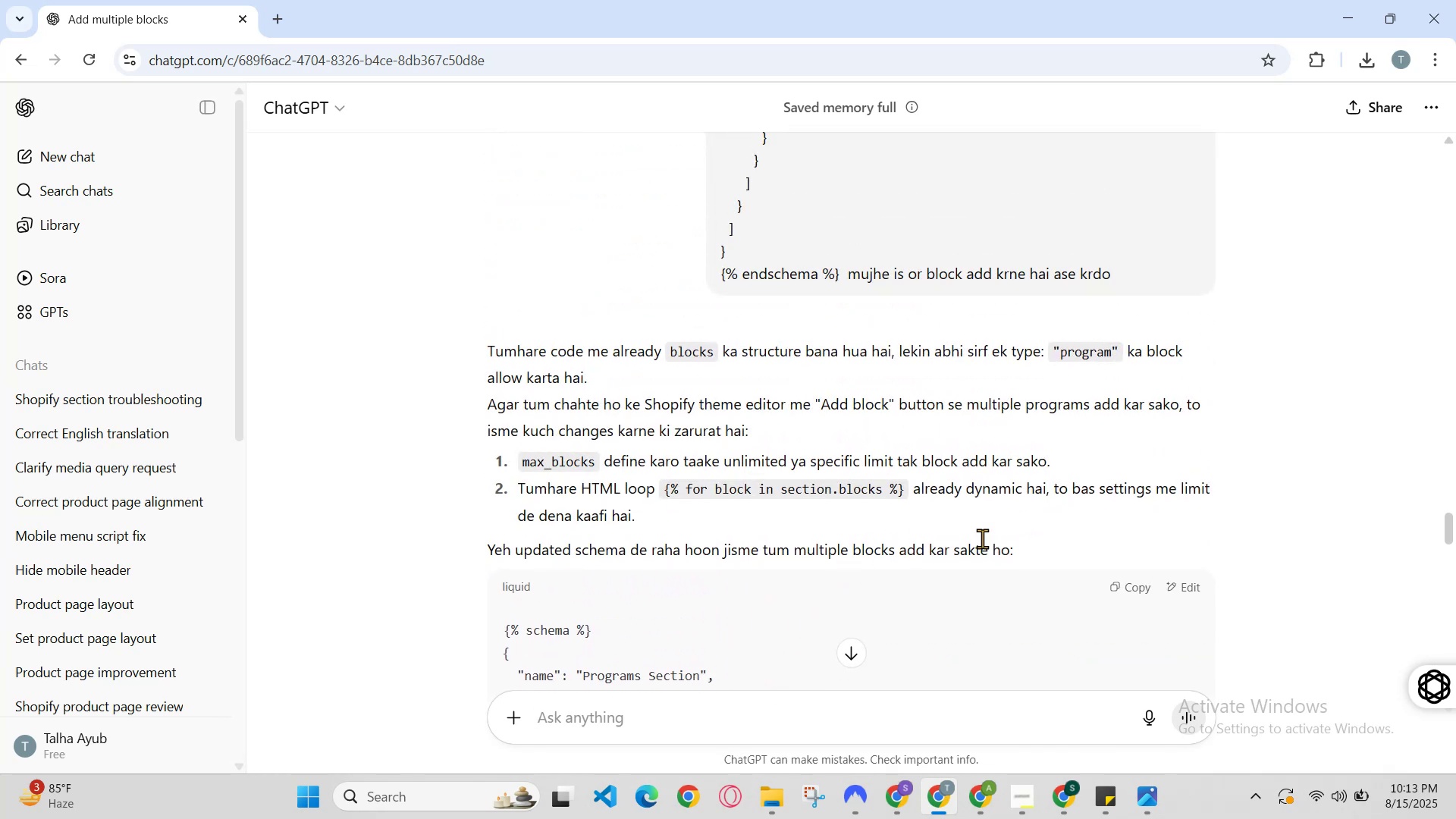 
scroll: coordinate [1006, 536], scroll_direction: none, amount: 0.0
 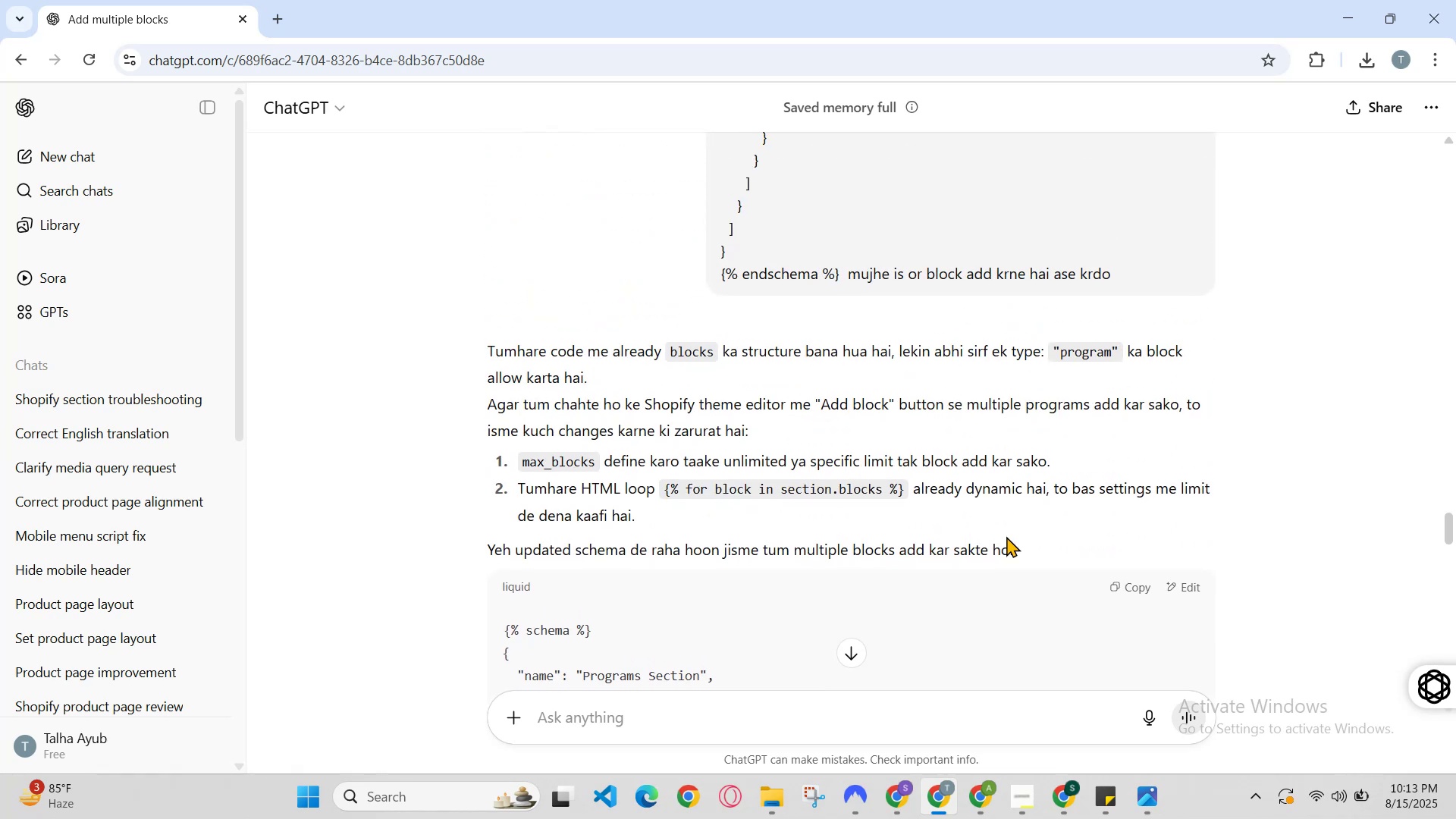 
scroll: coordinate [991, 545], scroll_direction: down, amount: 3.0
 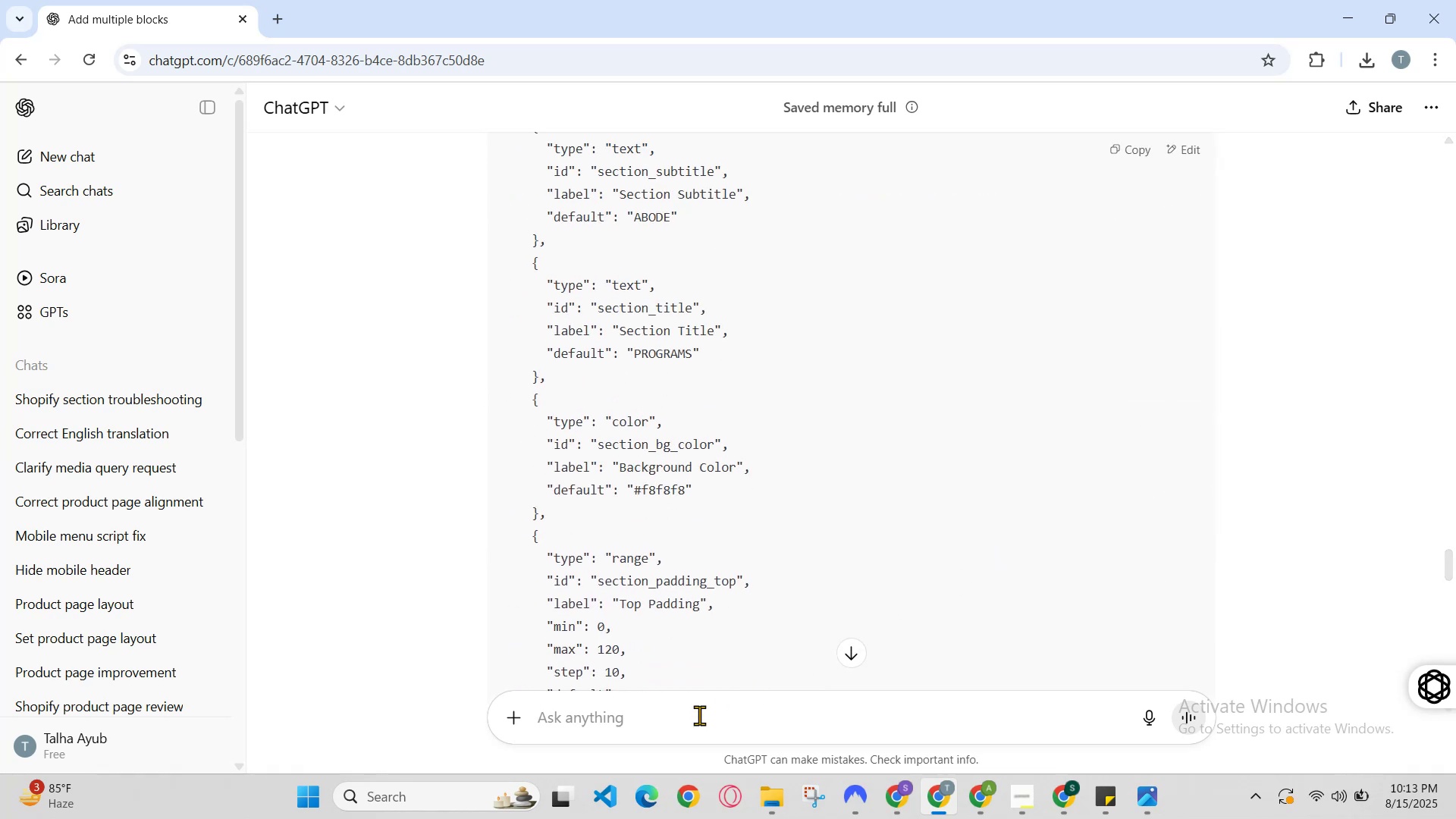 
left_click([699, 717])
 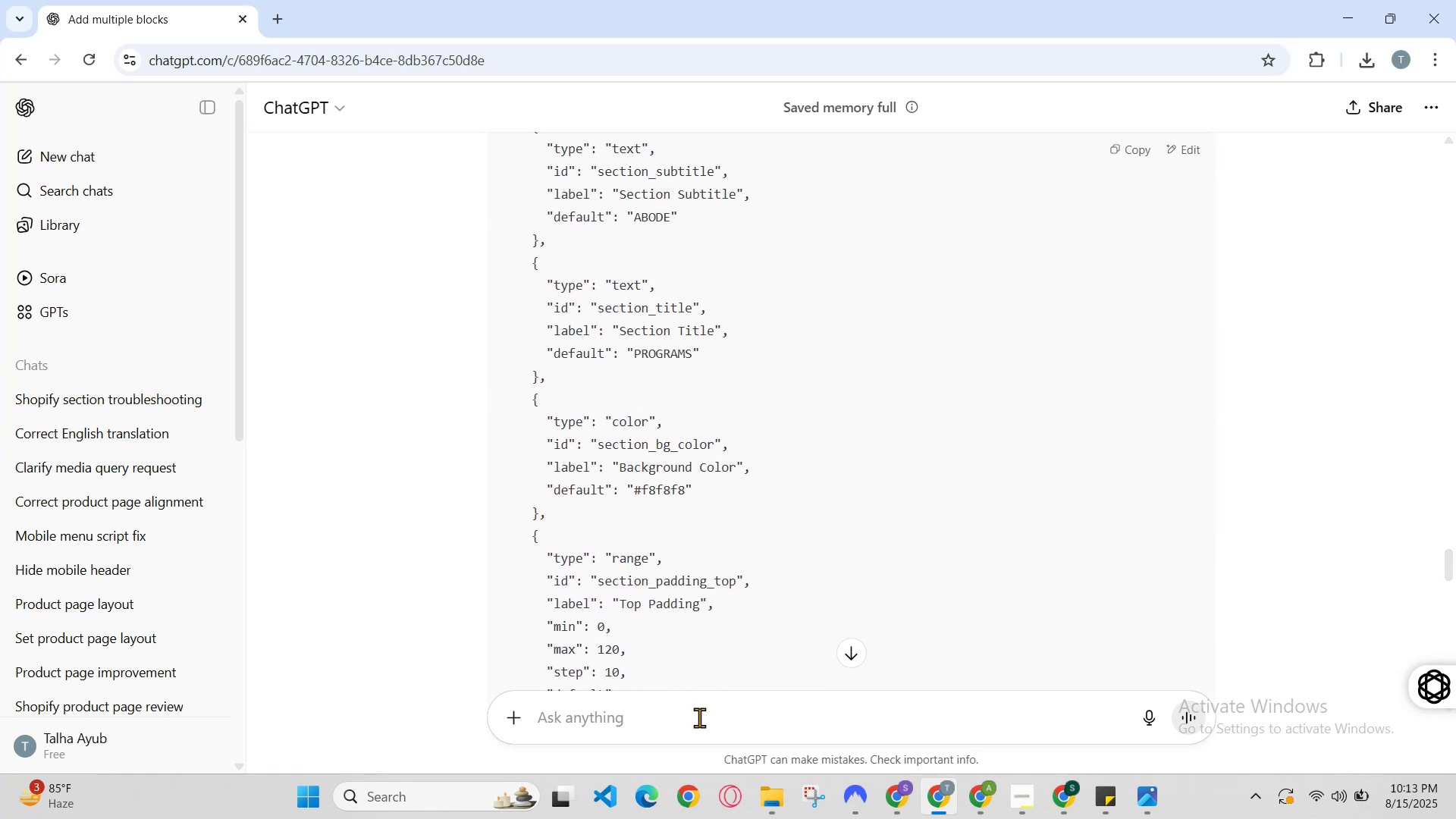 
type(nh program block k wa)
key(Backspace)
key(Backspace)
type(ailea )
key(Backspace)
key(Backspace)
type(w)
key(Backspace)
key(Backspace)
key(Backspace)
key(Backspace)
key(Backspace)
type(ilwa krne ha add )
 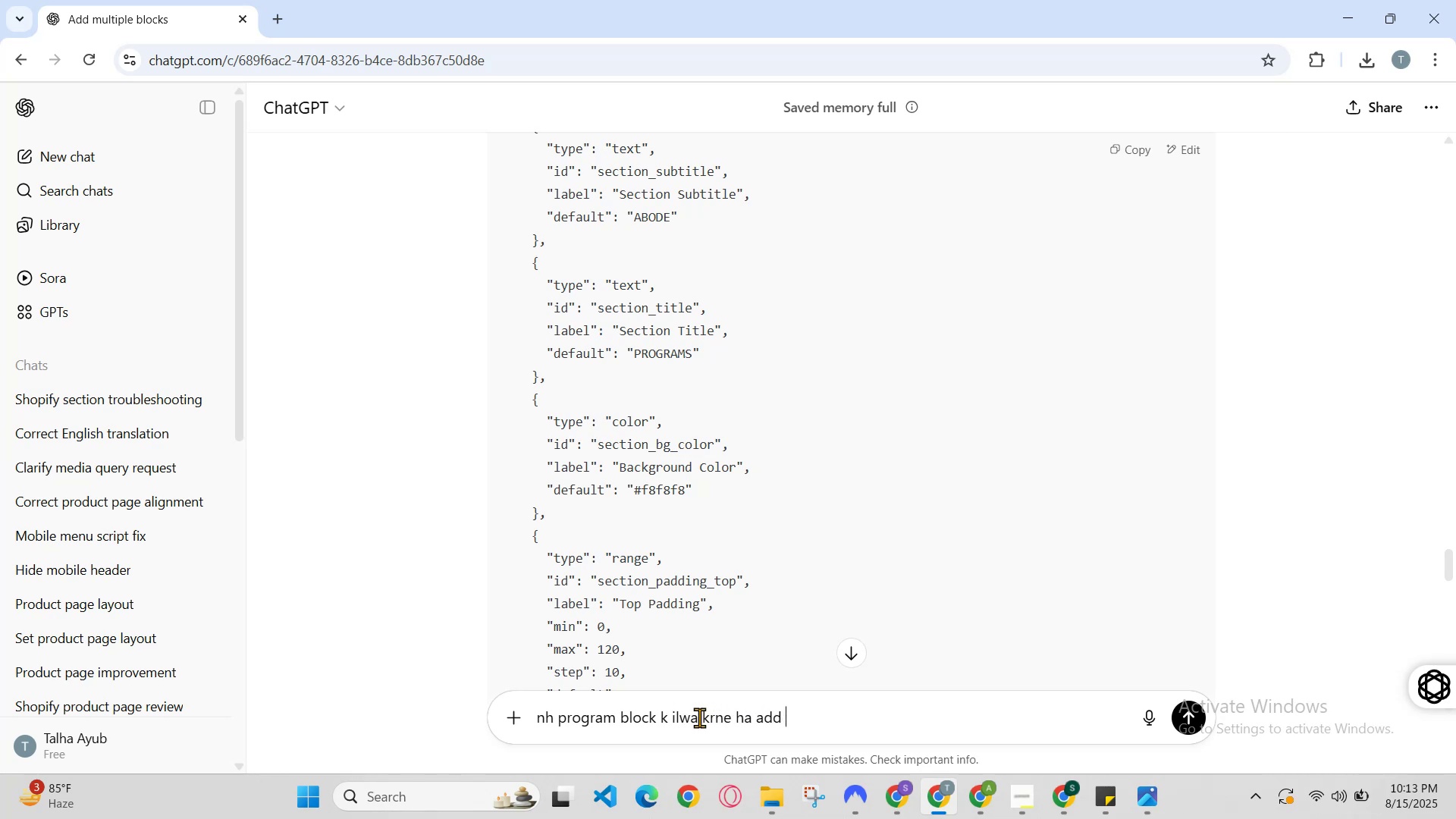 
key(Enter)
 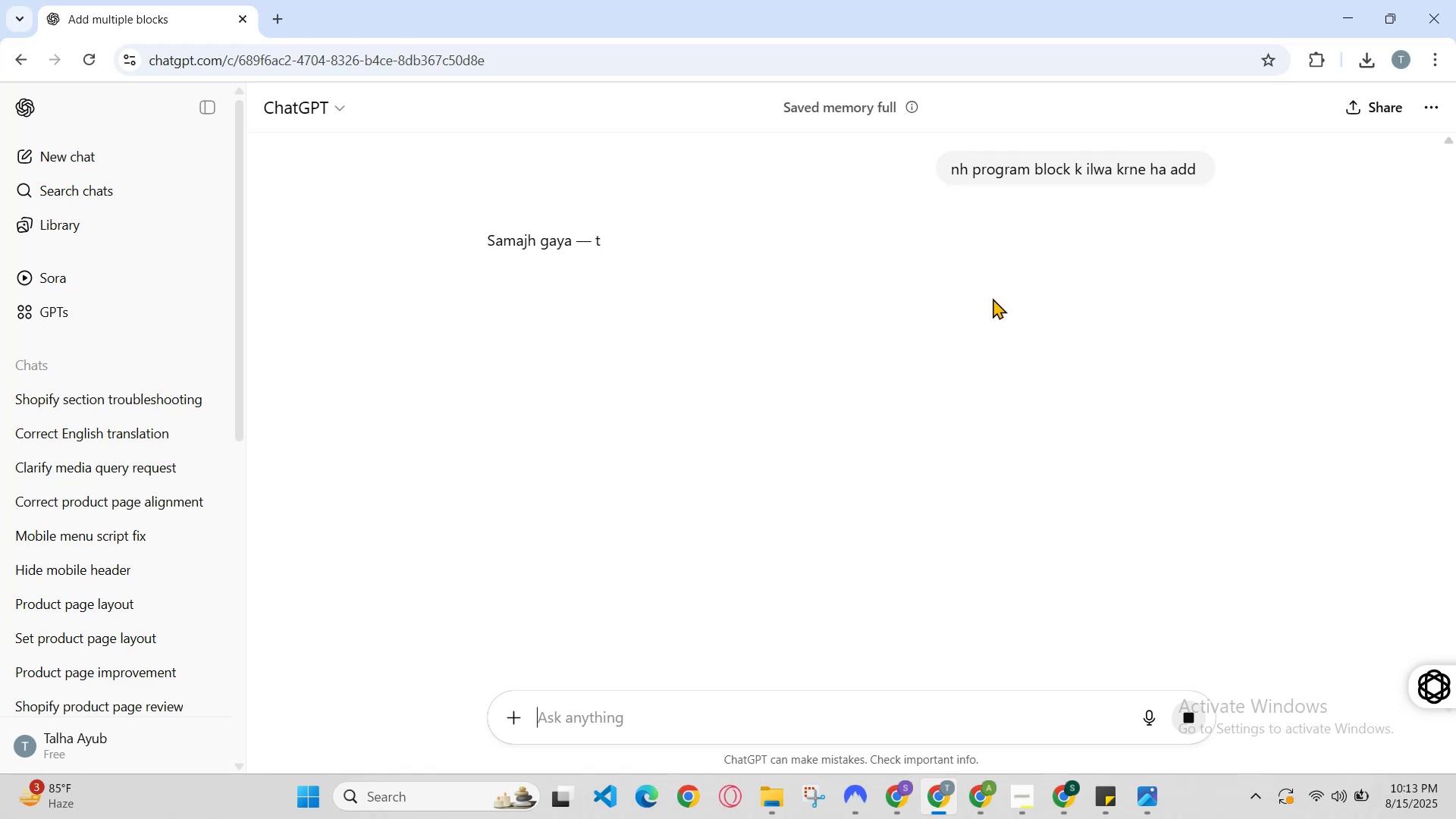 
scroll: coordinate [987, 339], scroll_direction: down, amount: 16.0
 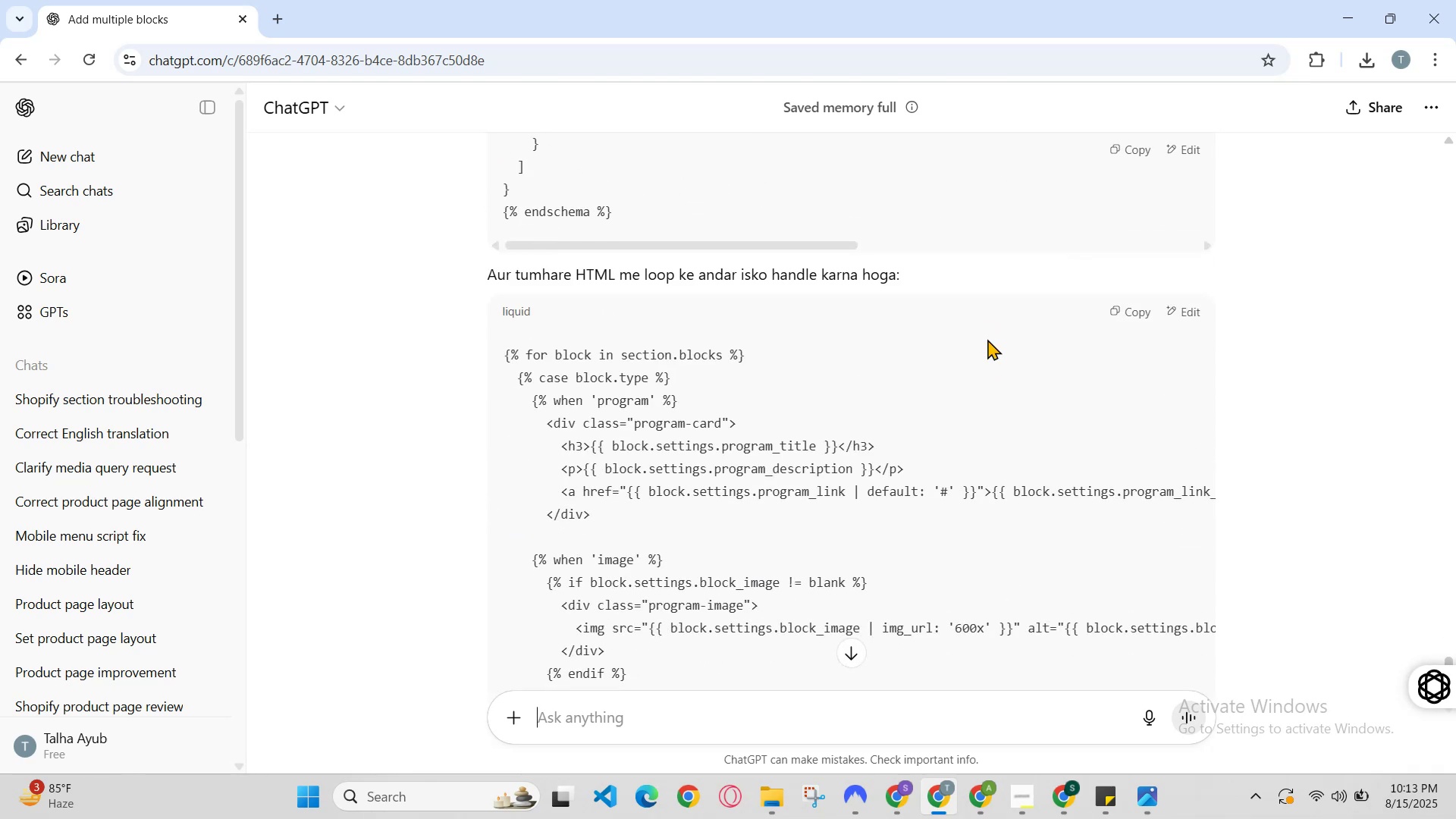 
scroll: coordinate [987, 339], scroll_direction: up, amount: 1.0
 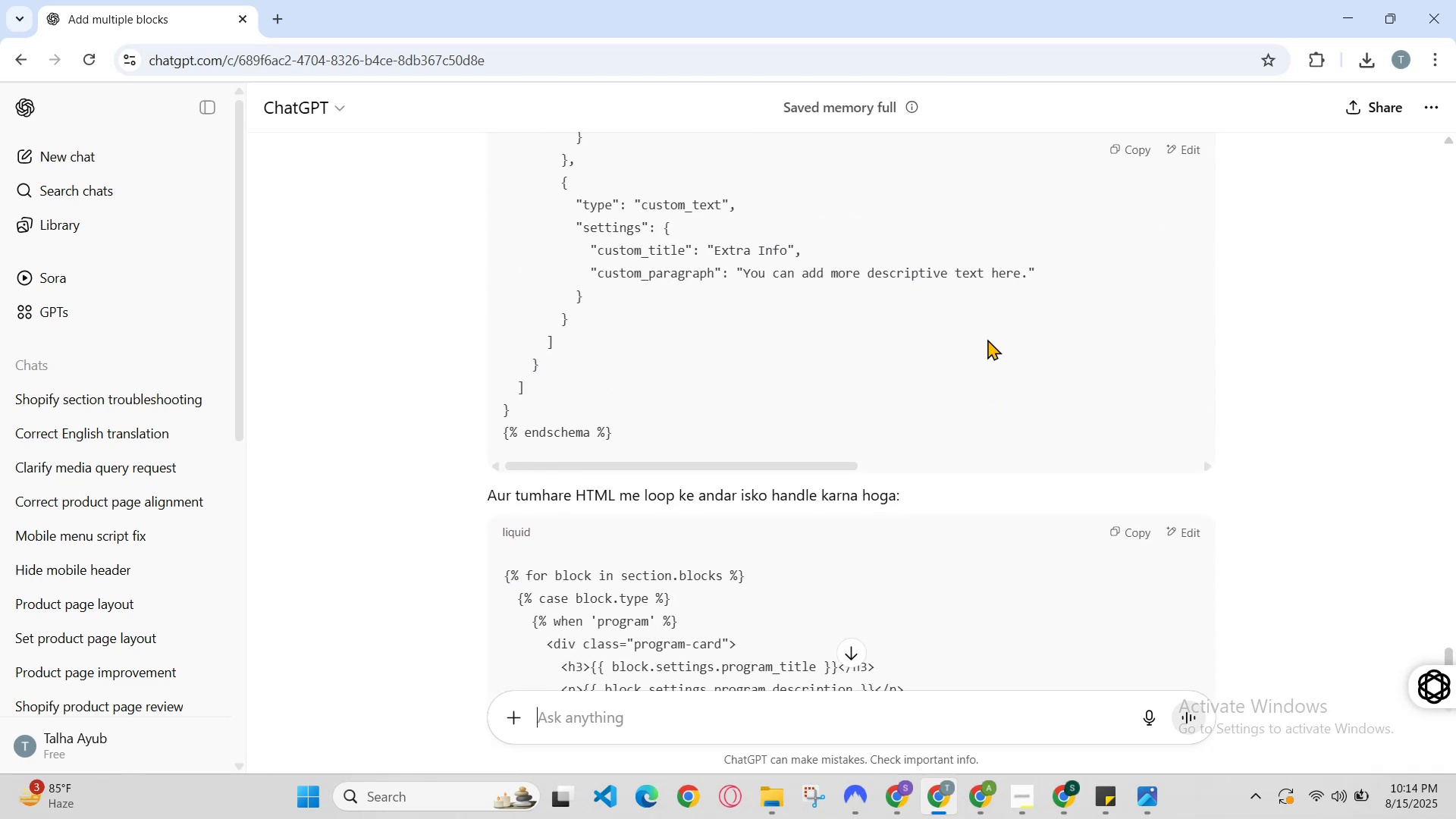 
scroll: coordinate [987, 339], scroll_direction: down, amount: 4.0
 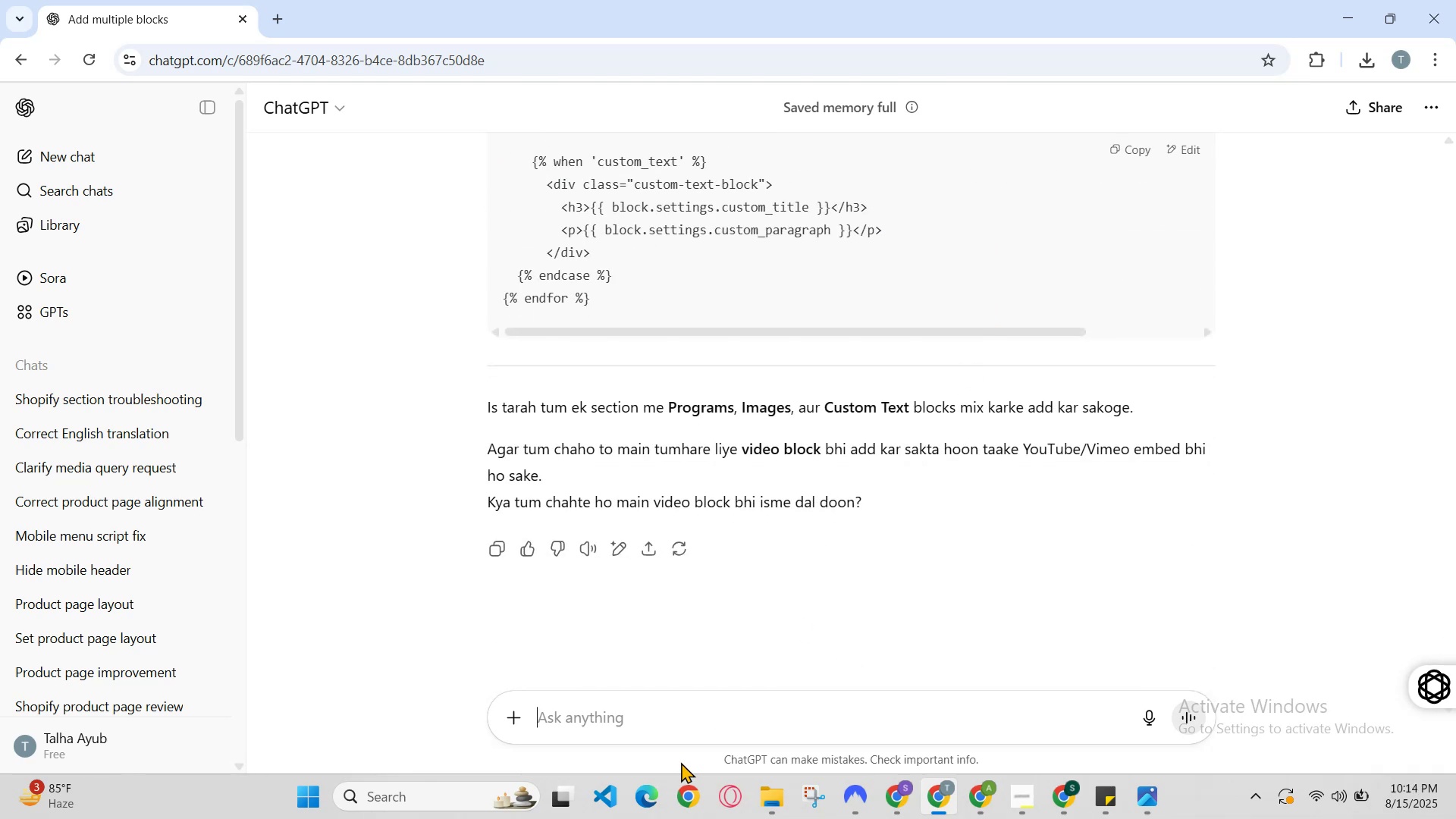 
left_click([701, 709])
 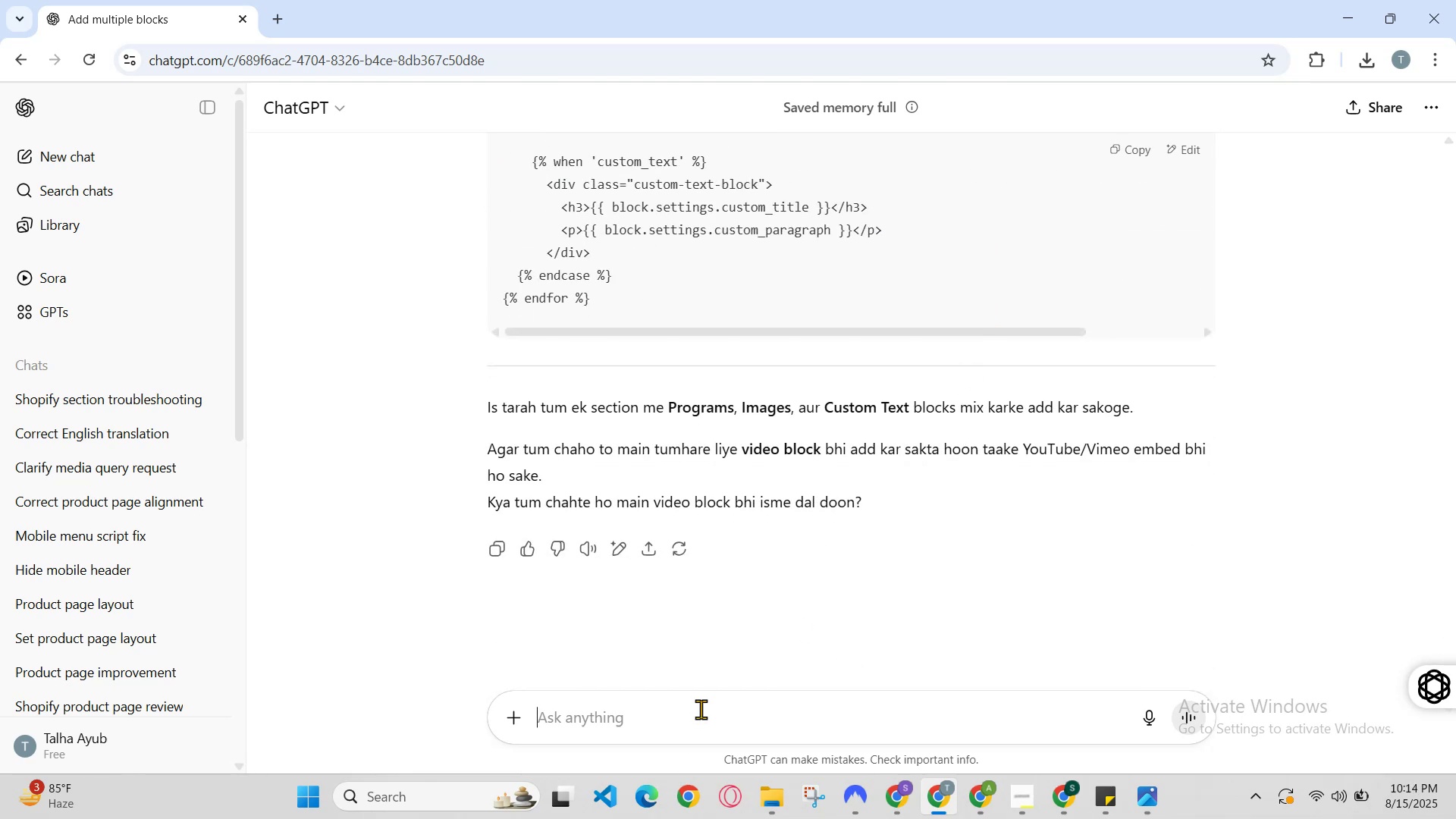 
type(give complete update d)
key(Backspace)
key(Backspace)
type(d code )
 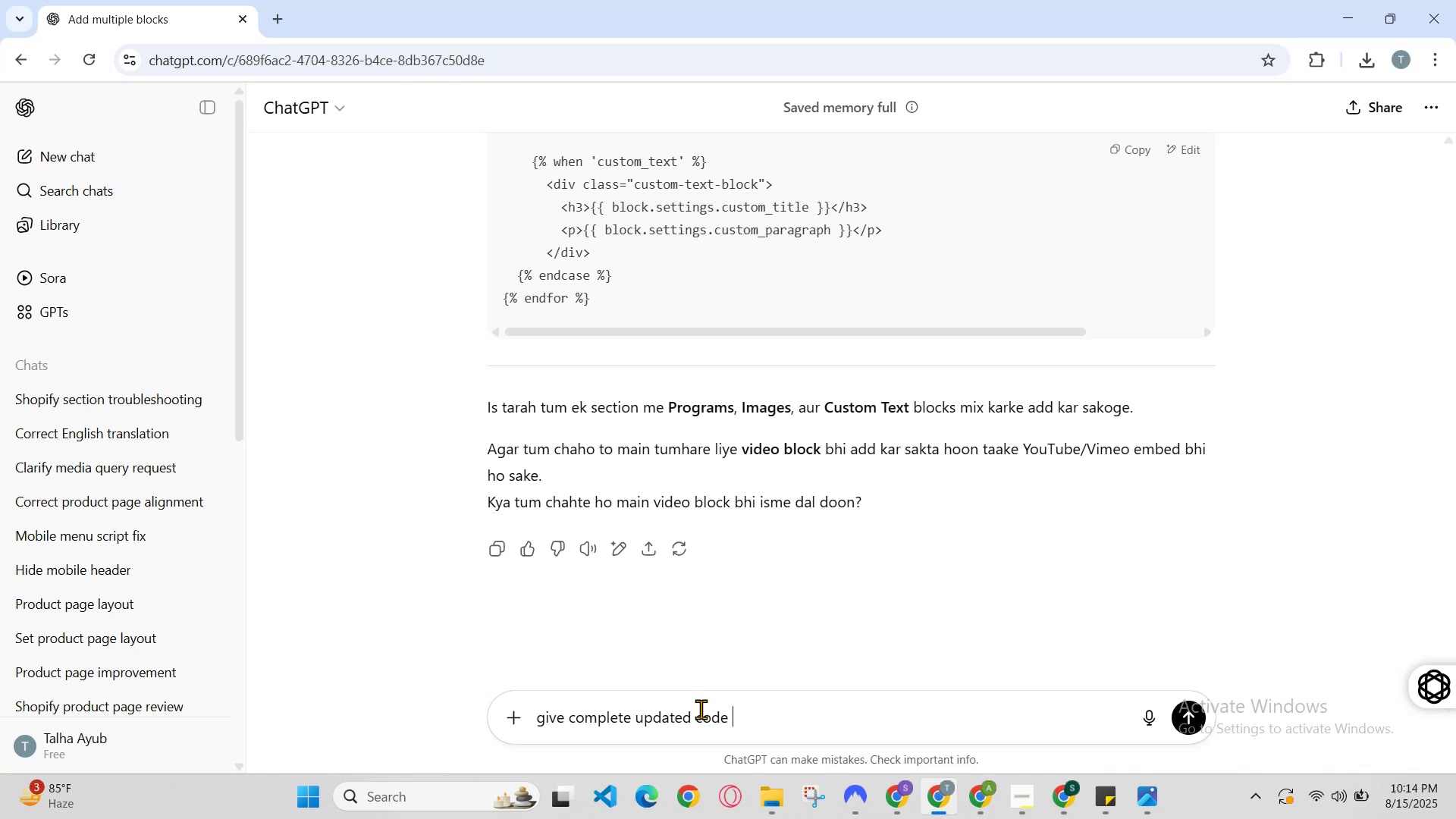 
key(Enter)
 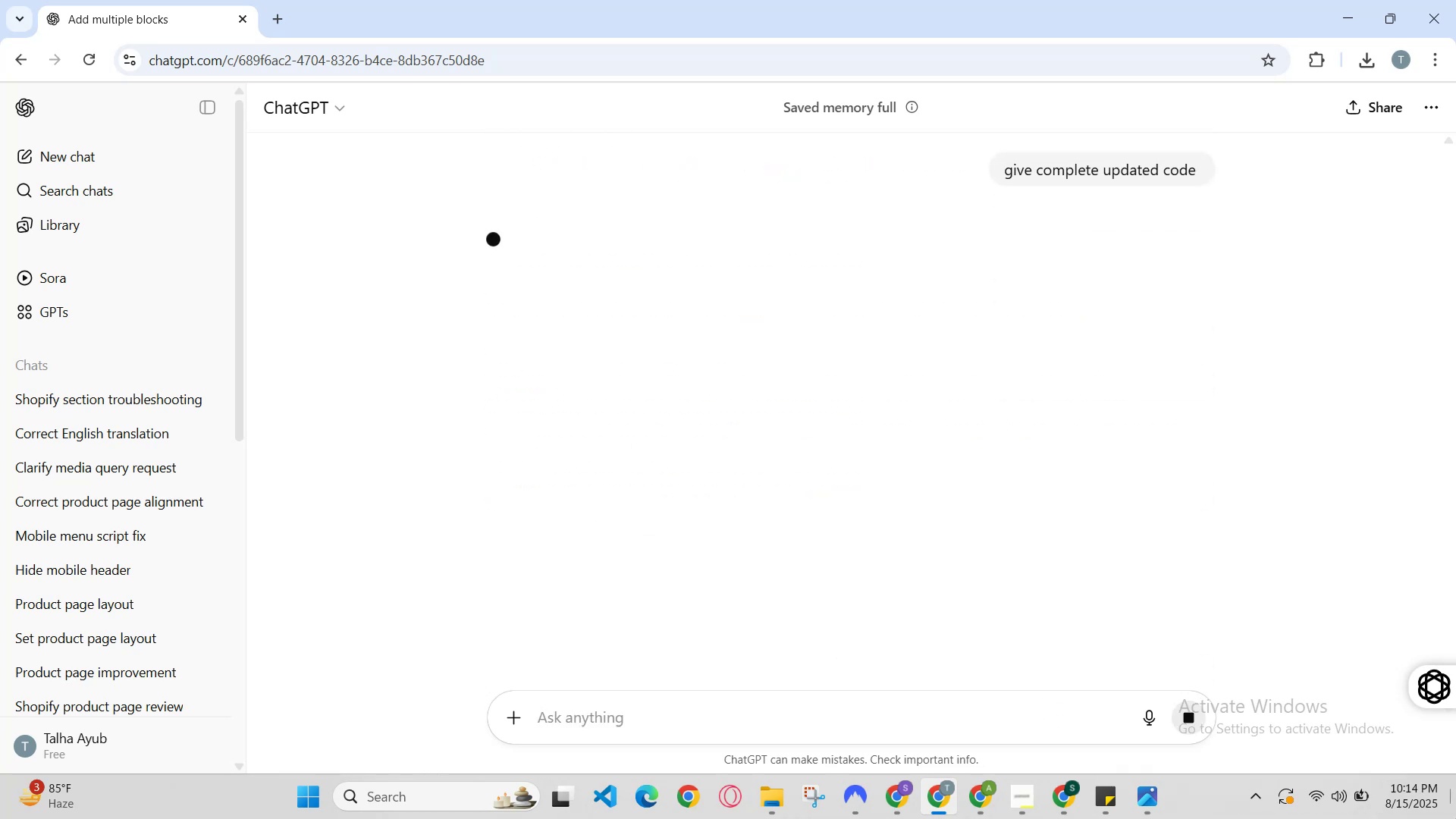 
scroll: coordinate [993, 476], scroll_direction: down, amount: 11.0
 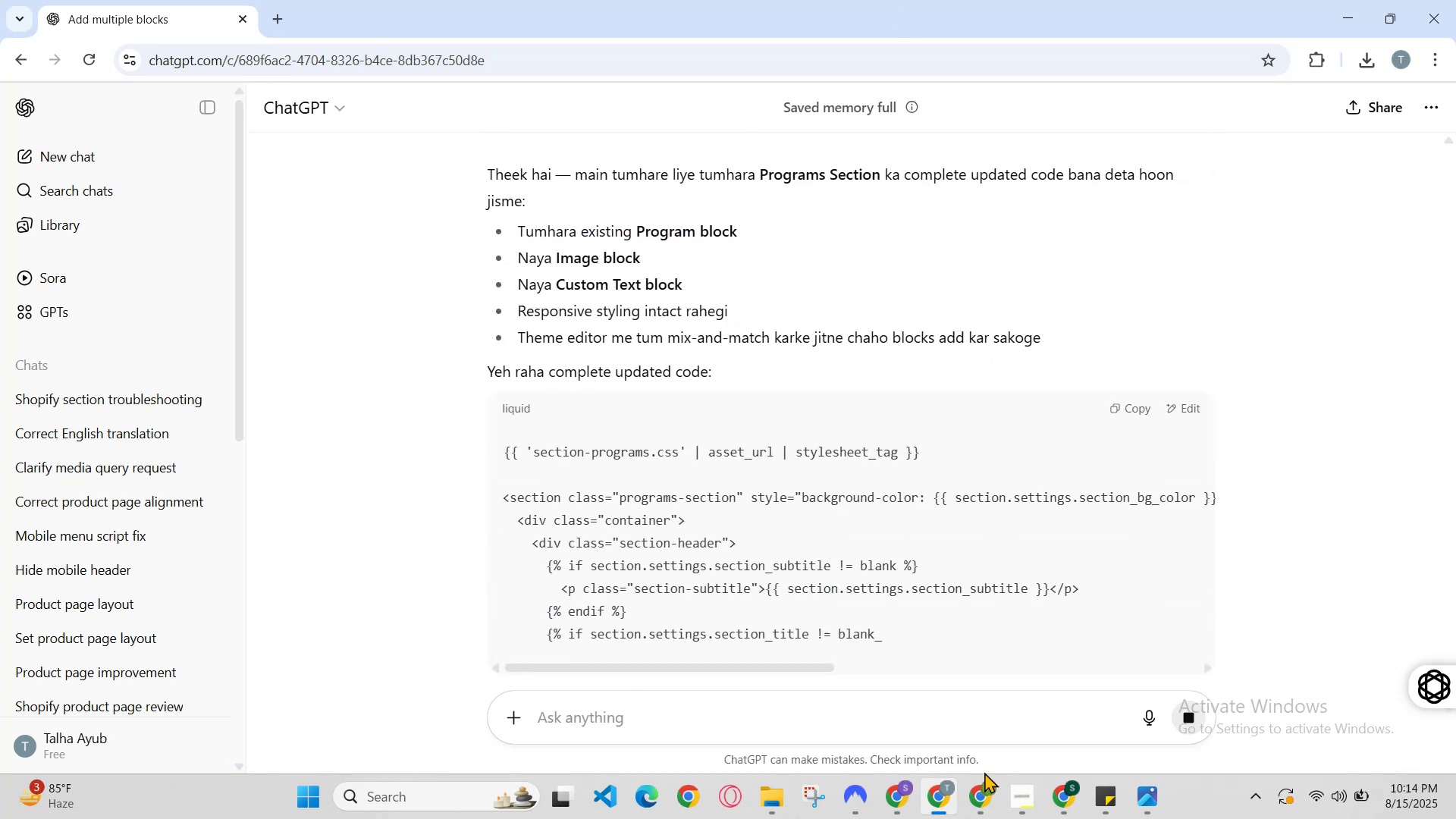 
left_click([980, 811])
 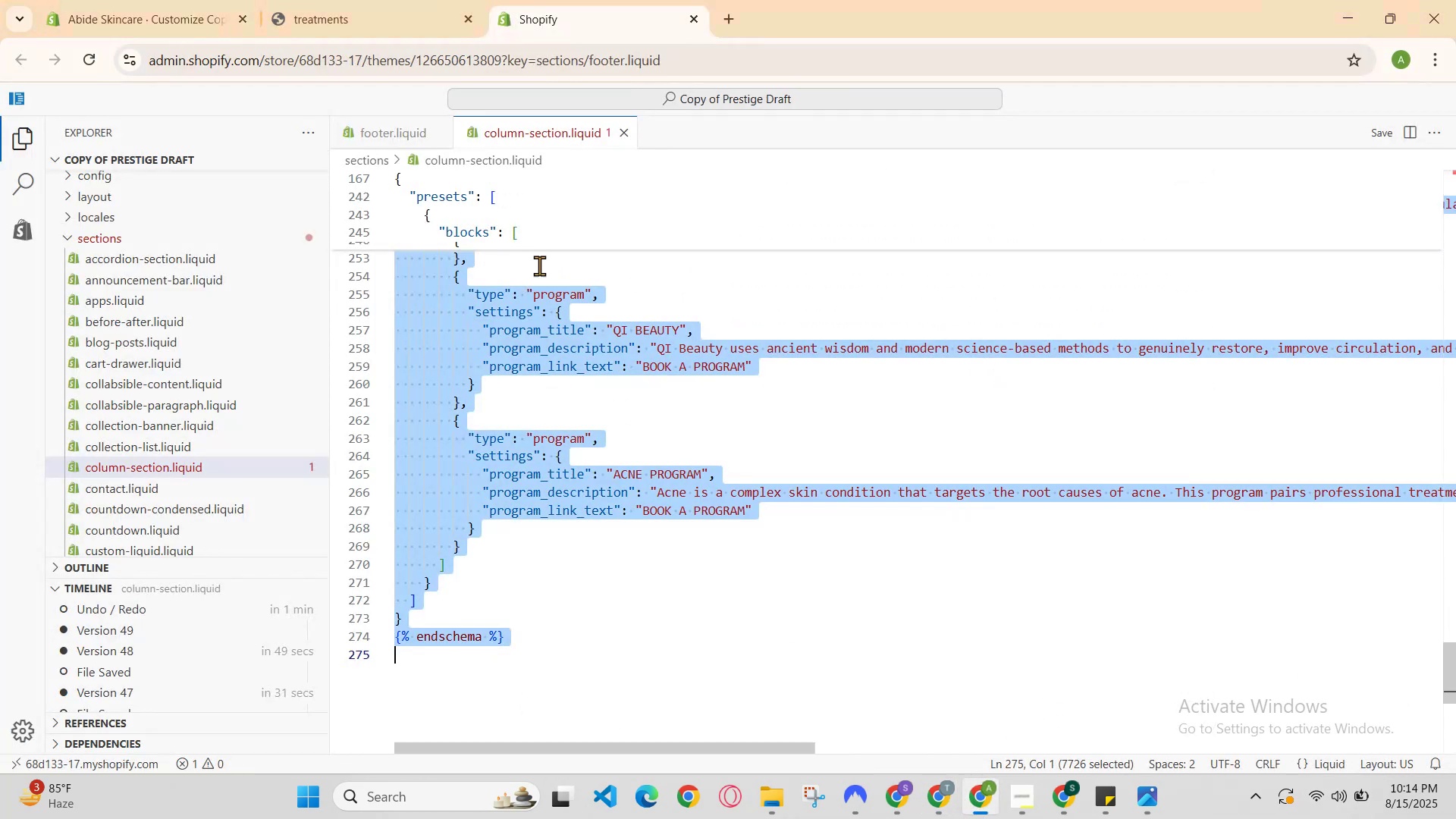 
left_click_drag(start_coordinate=[801, 611], to_coordinate=[797, 607])
 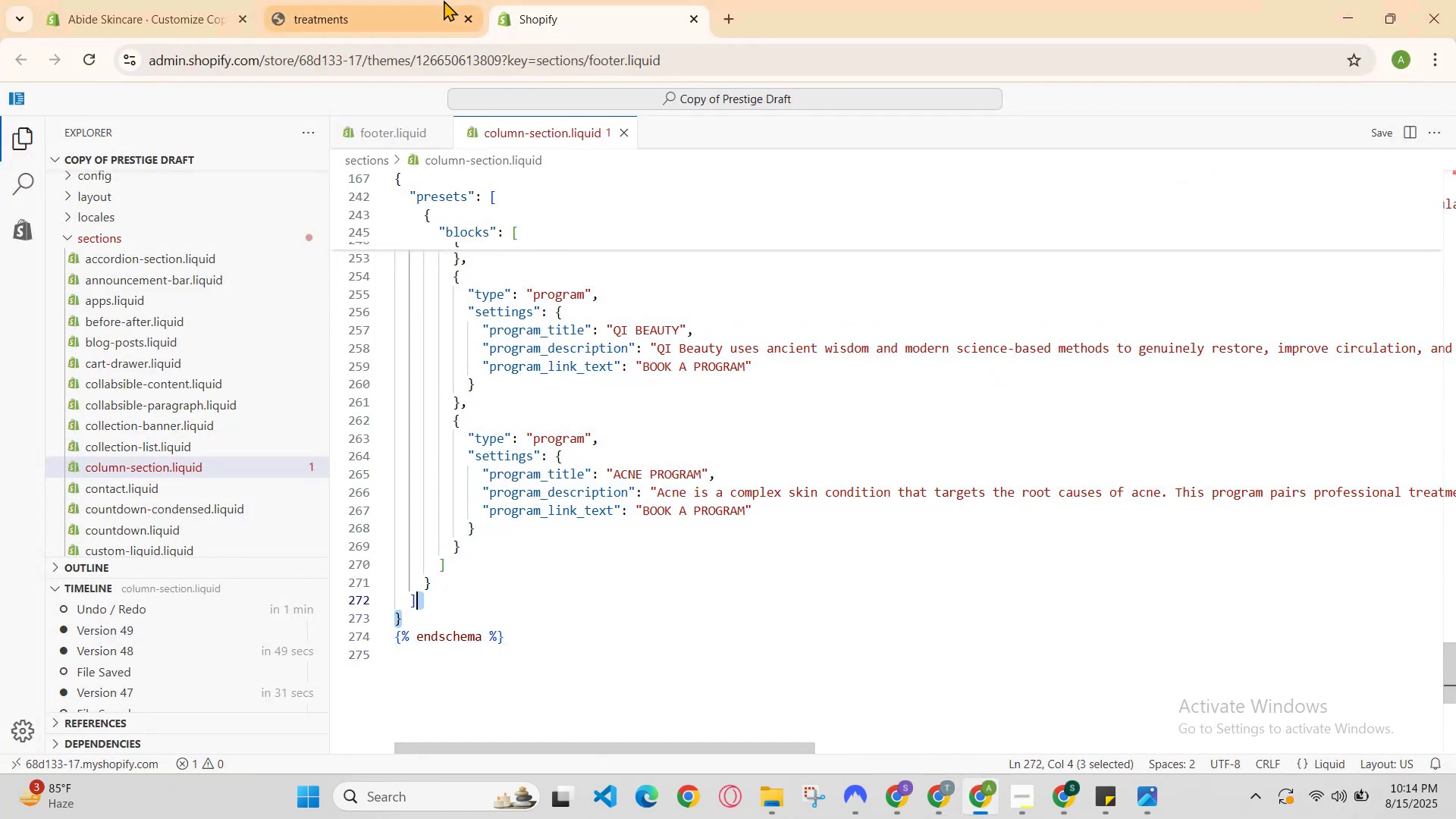 
left_click([416, 0])
 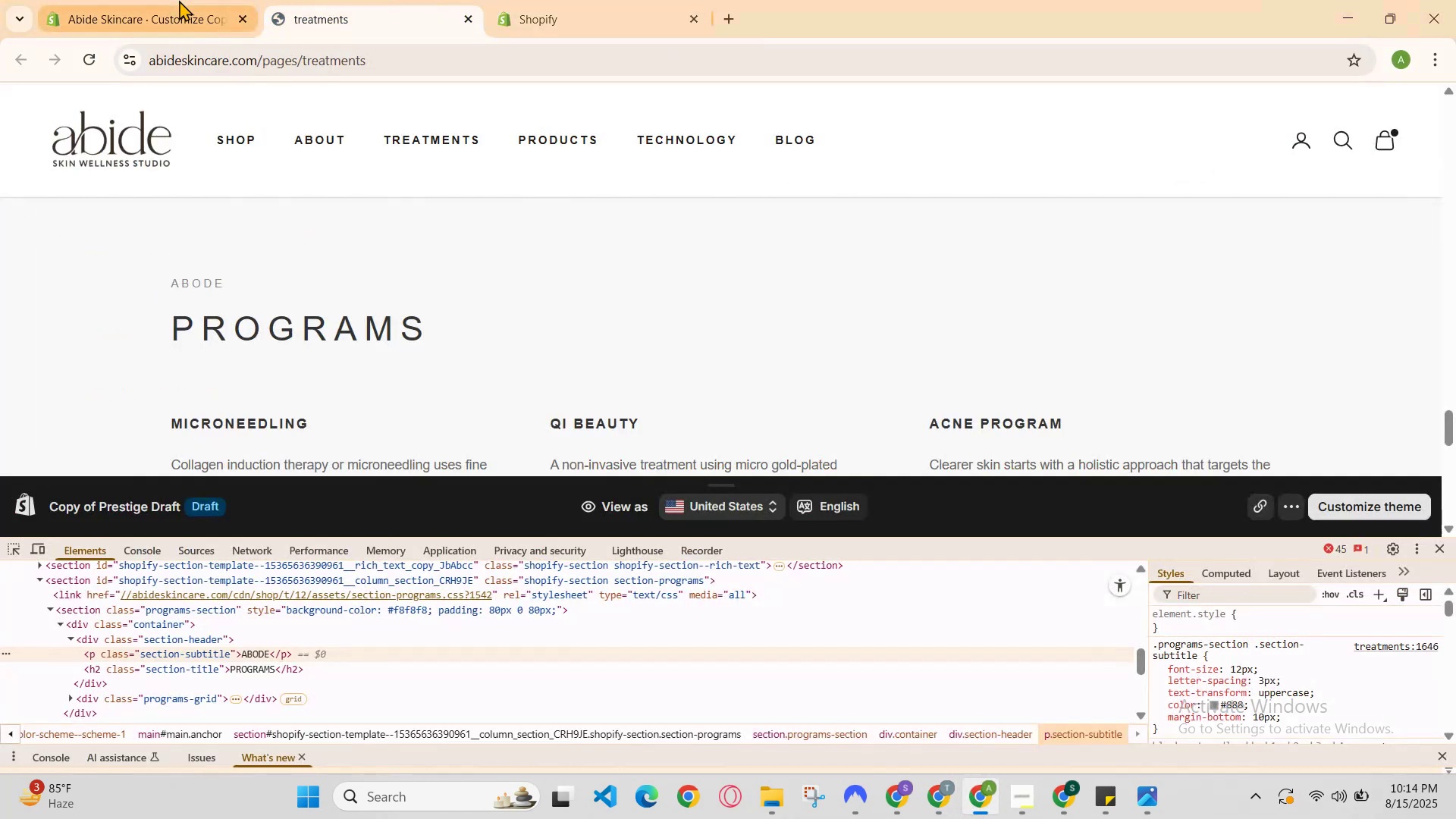 
left_click([177, 0])
 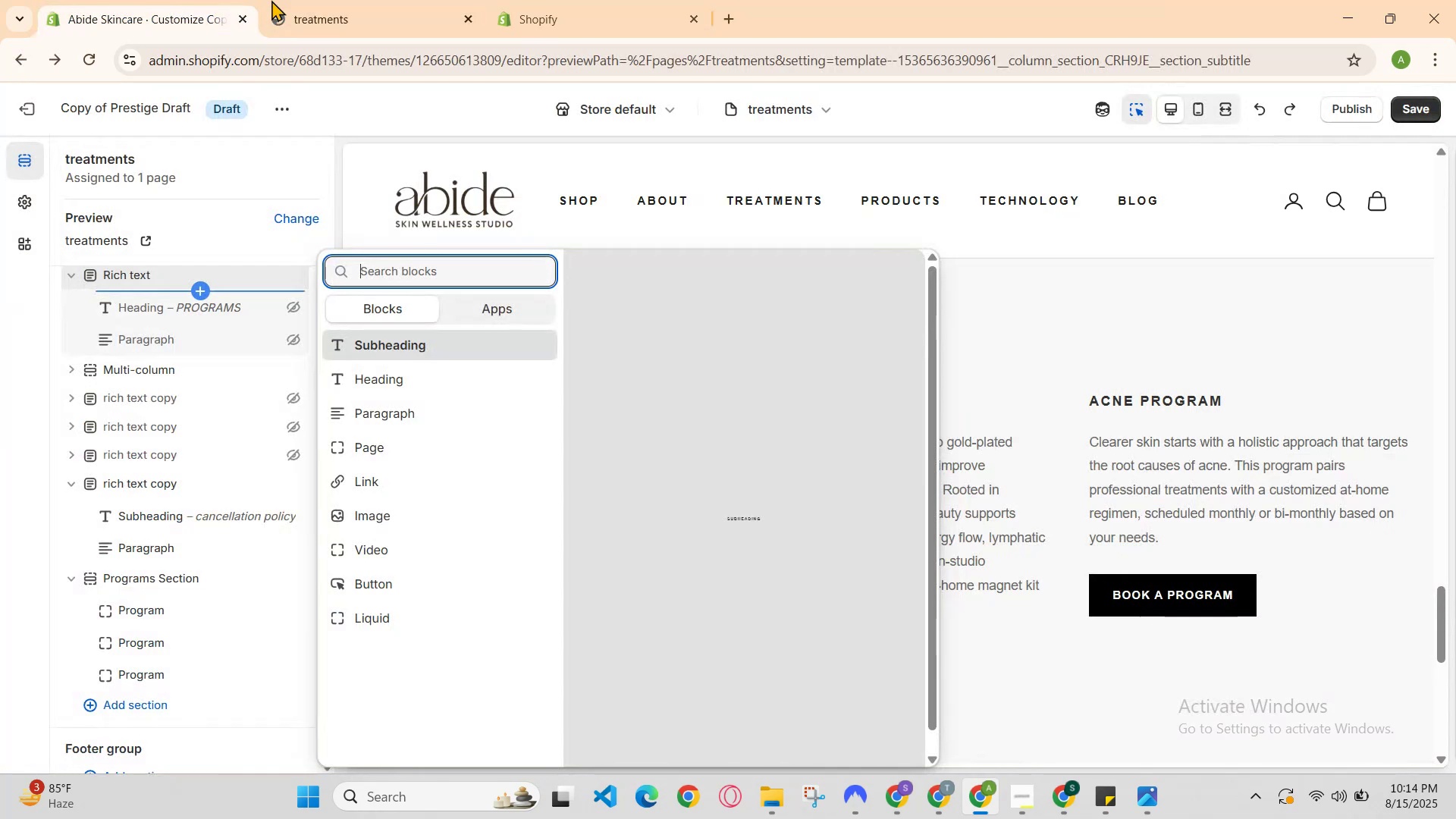 
left_click([328, 0])
 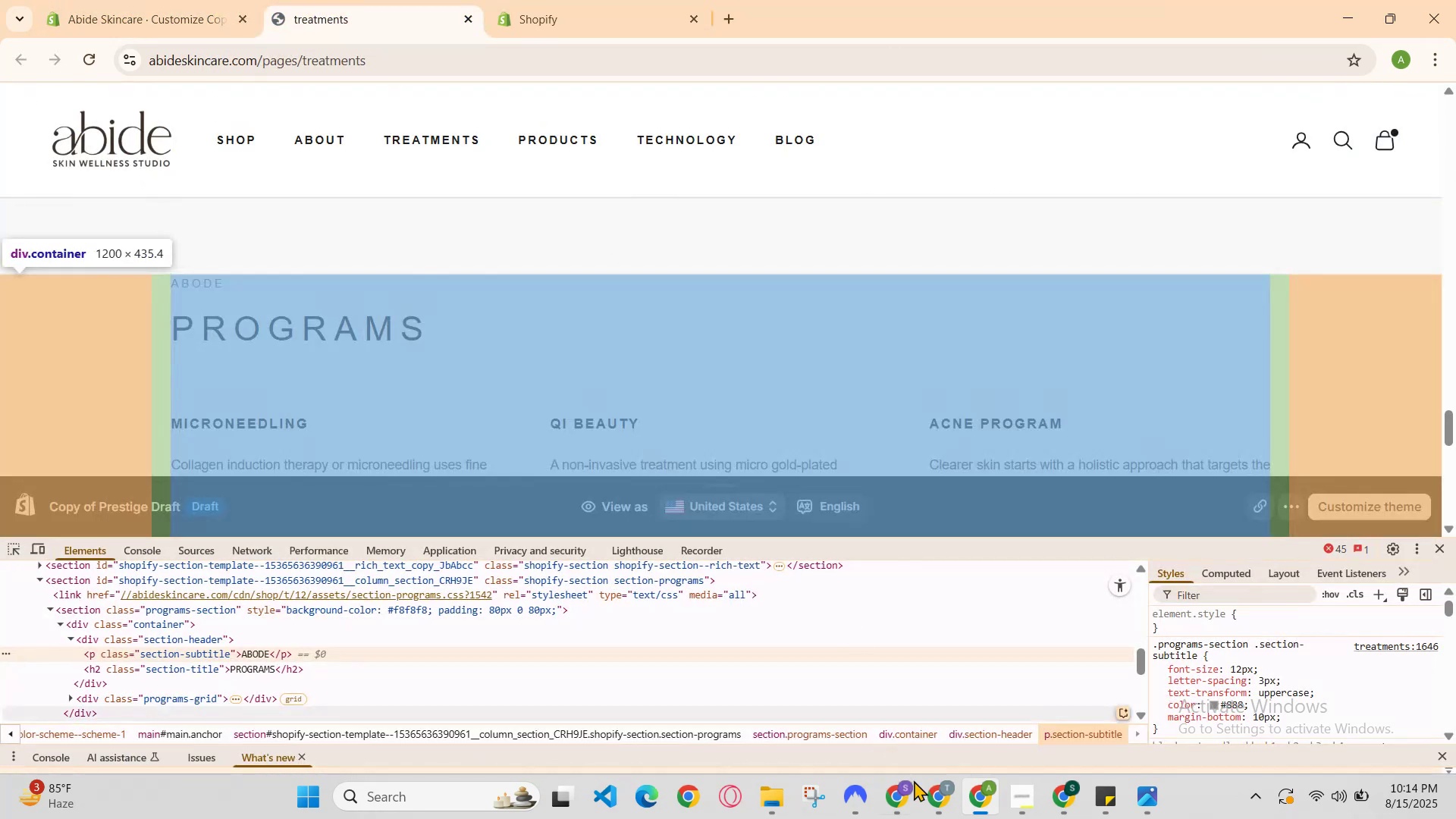 
left_click([906, 794])
 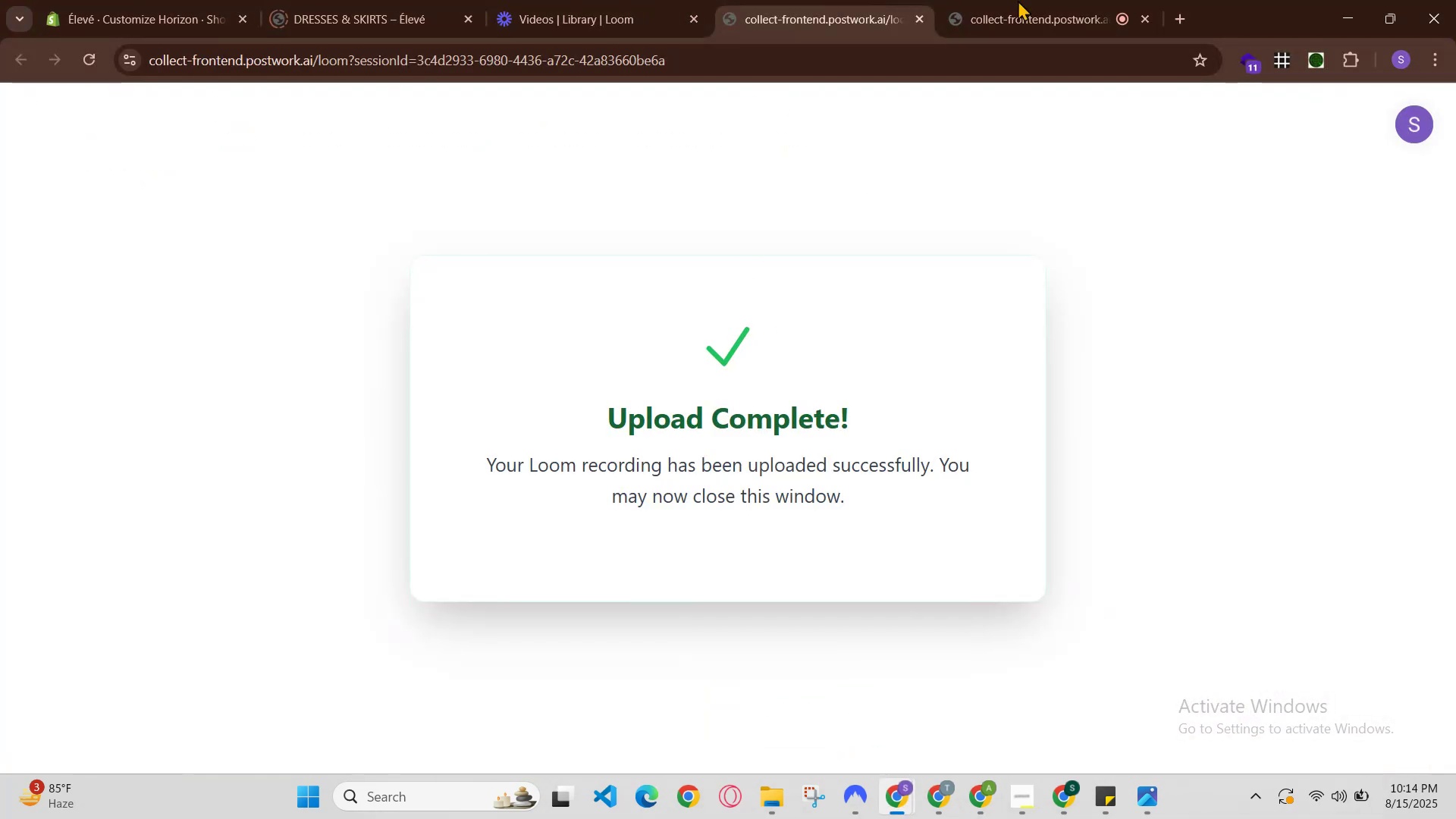 
left_click([1098, 0])
 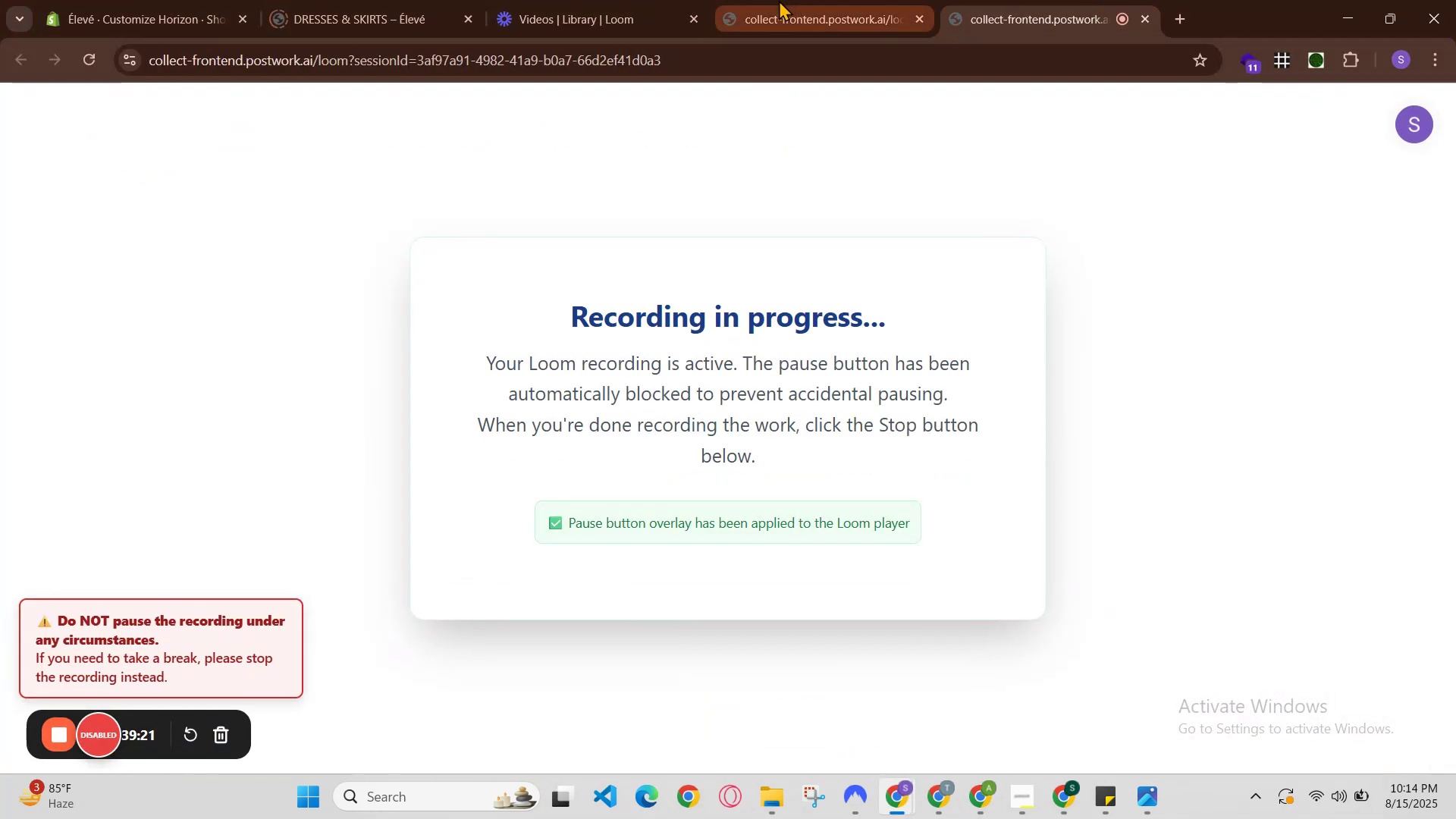 
left_click([777, 0])
 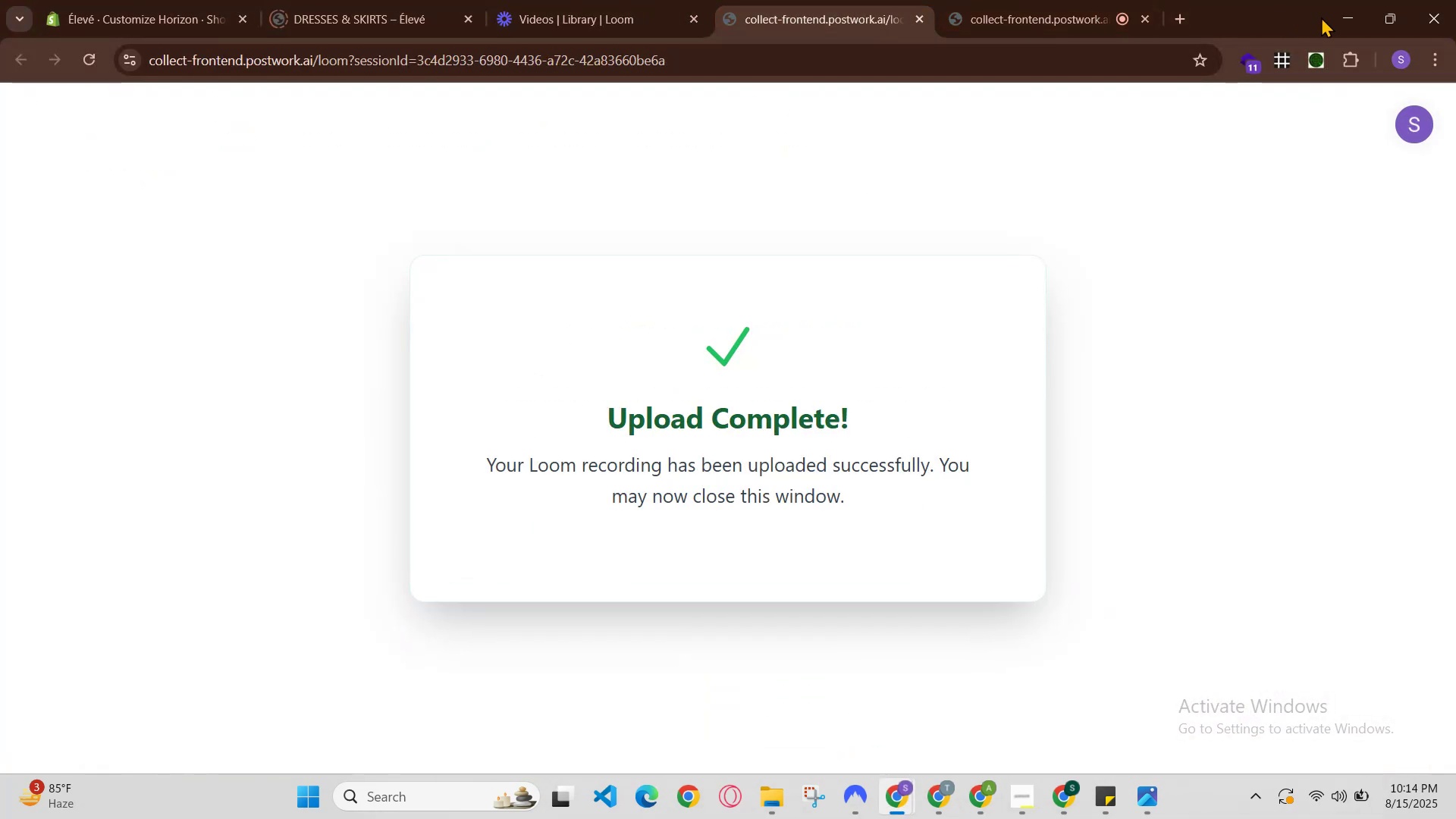 
left_click([1345, 11])
 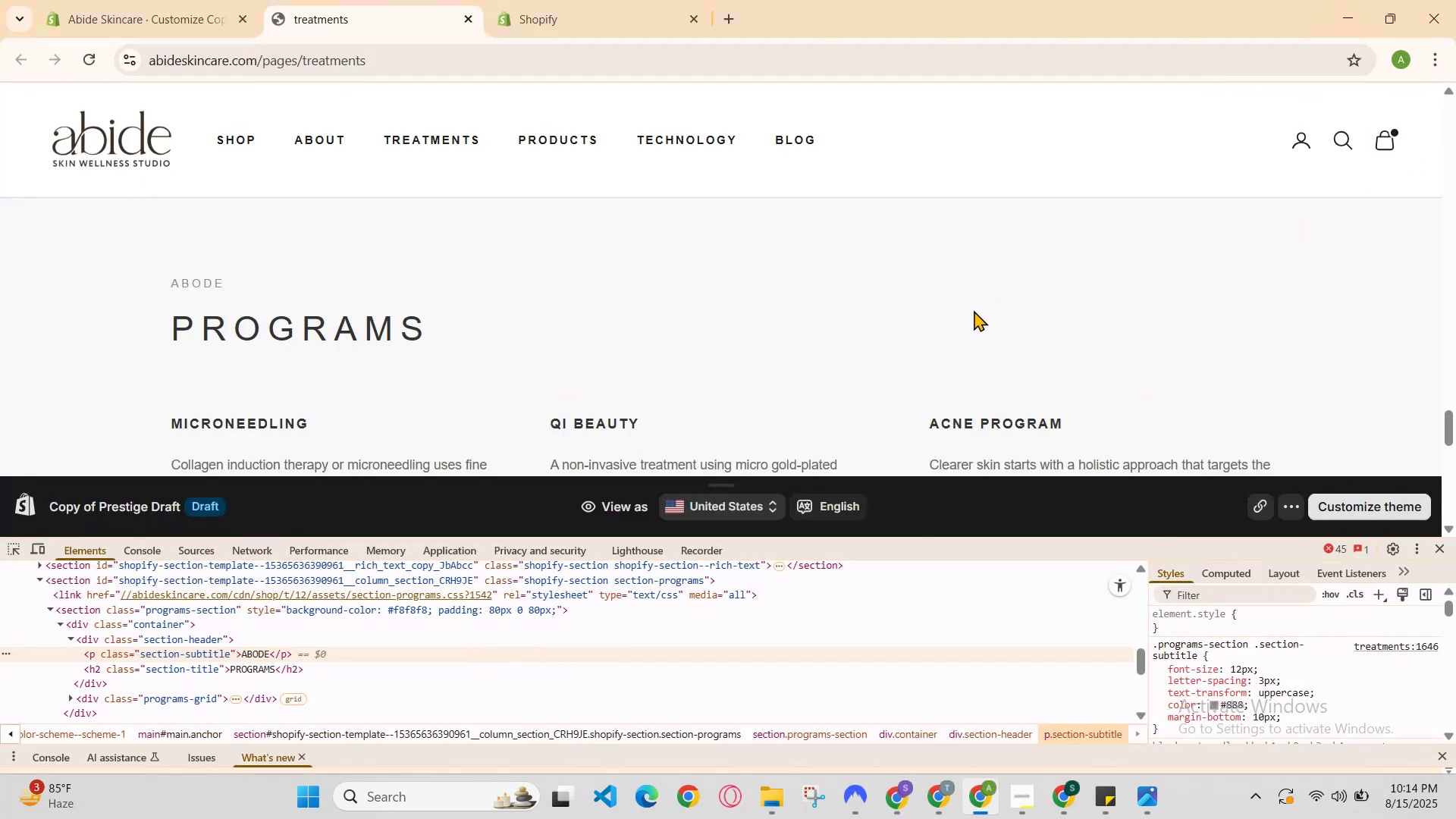 
scroll: coordinate [943, 342], scroll_direction: up, amount: 1.0
 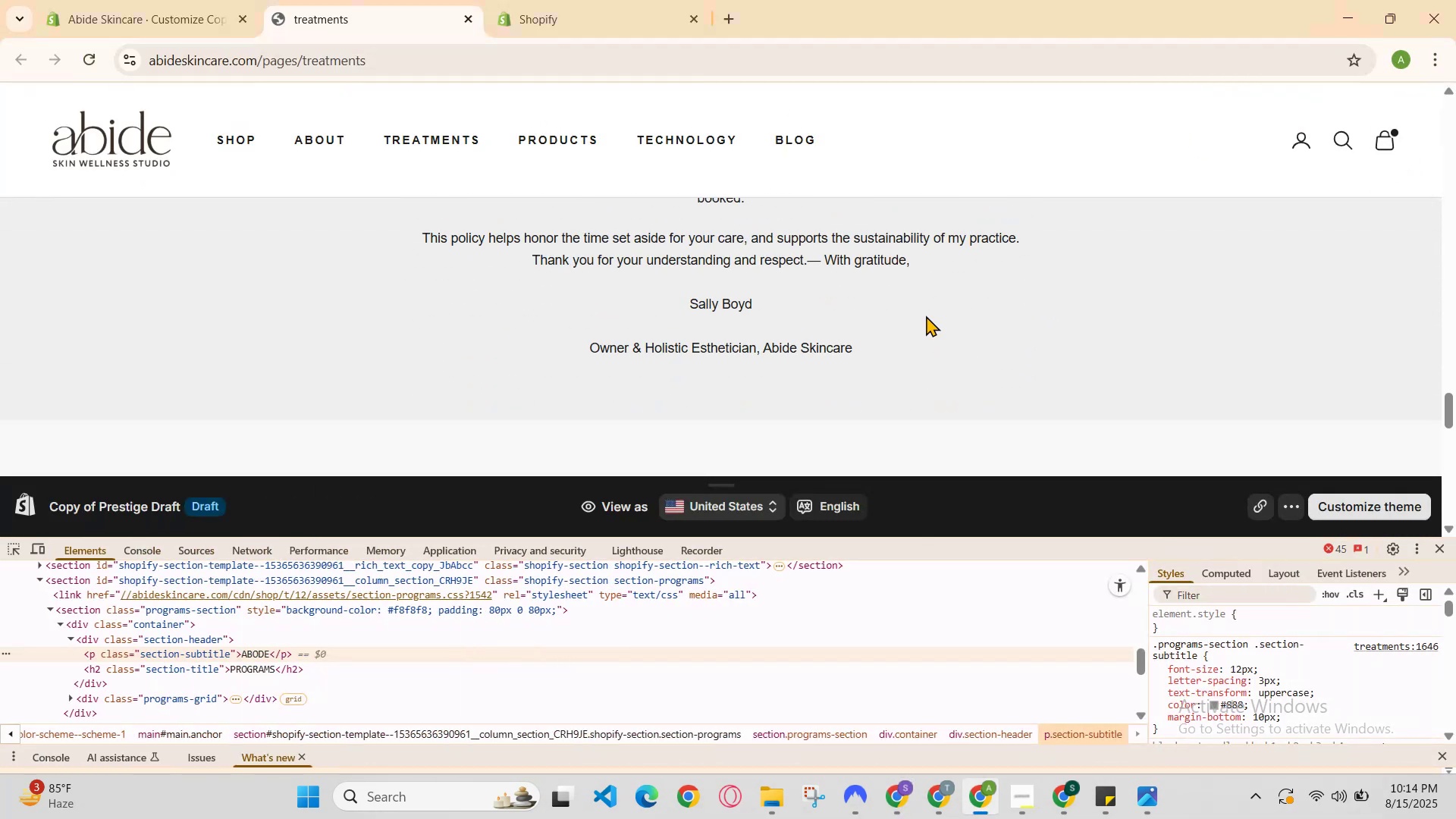 
scroll: coordinate [933, 293], scroll_direction: down, amount: 2.0
 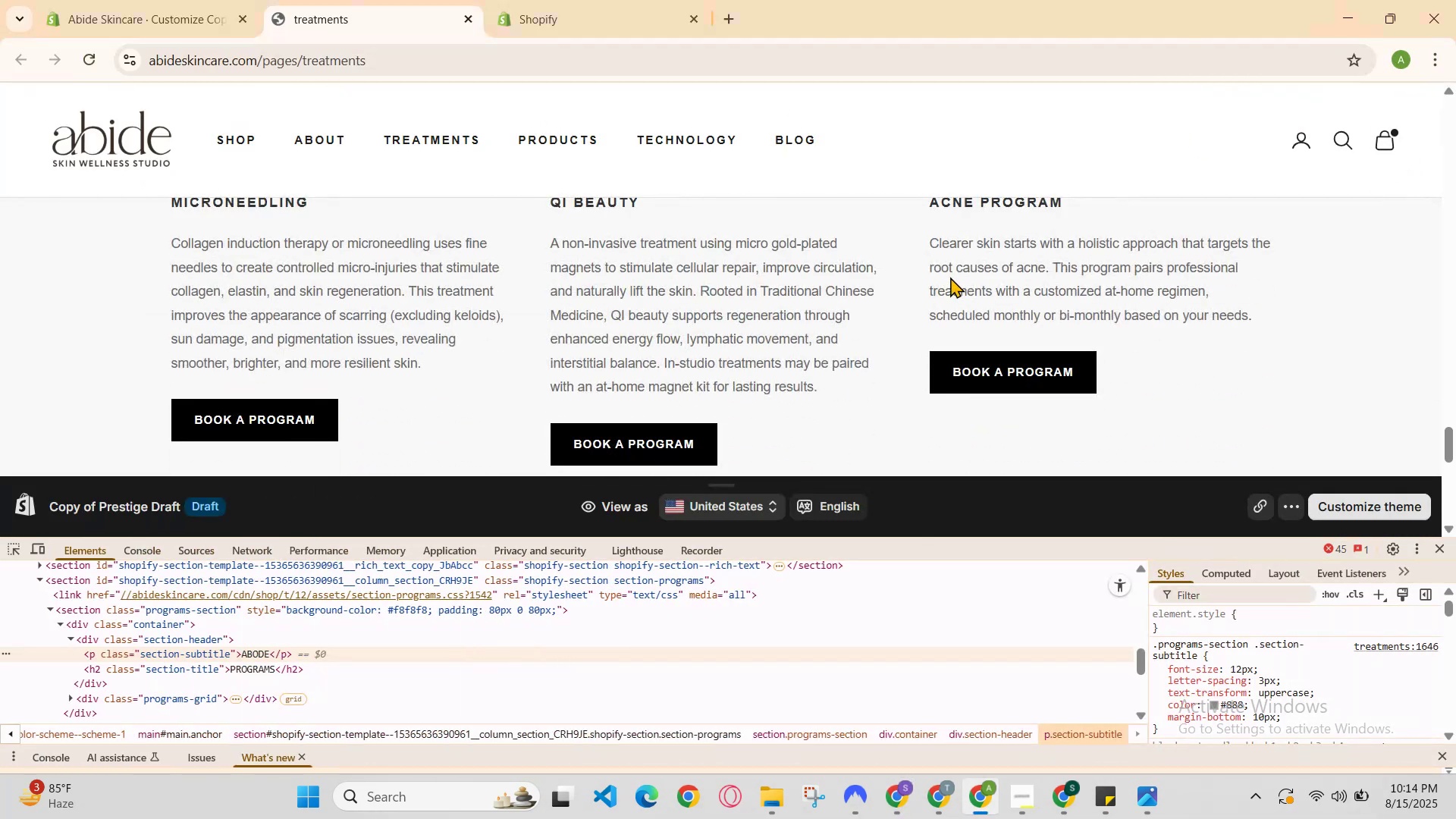 
scroll: coordinate [1009, 287], scroll_direction: up, amount: 2.0
 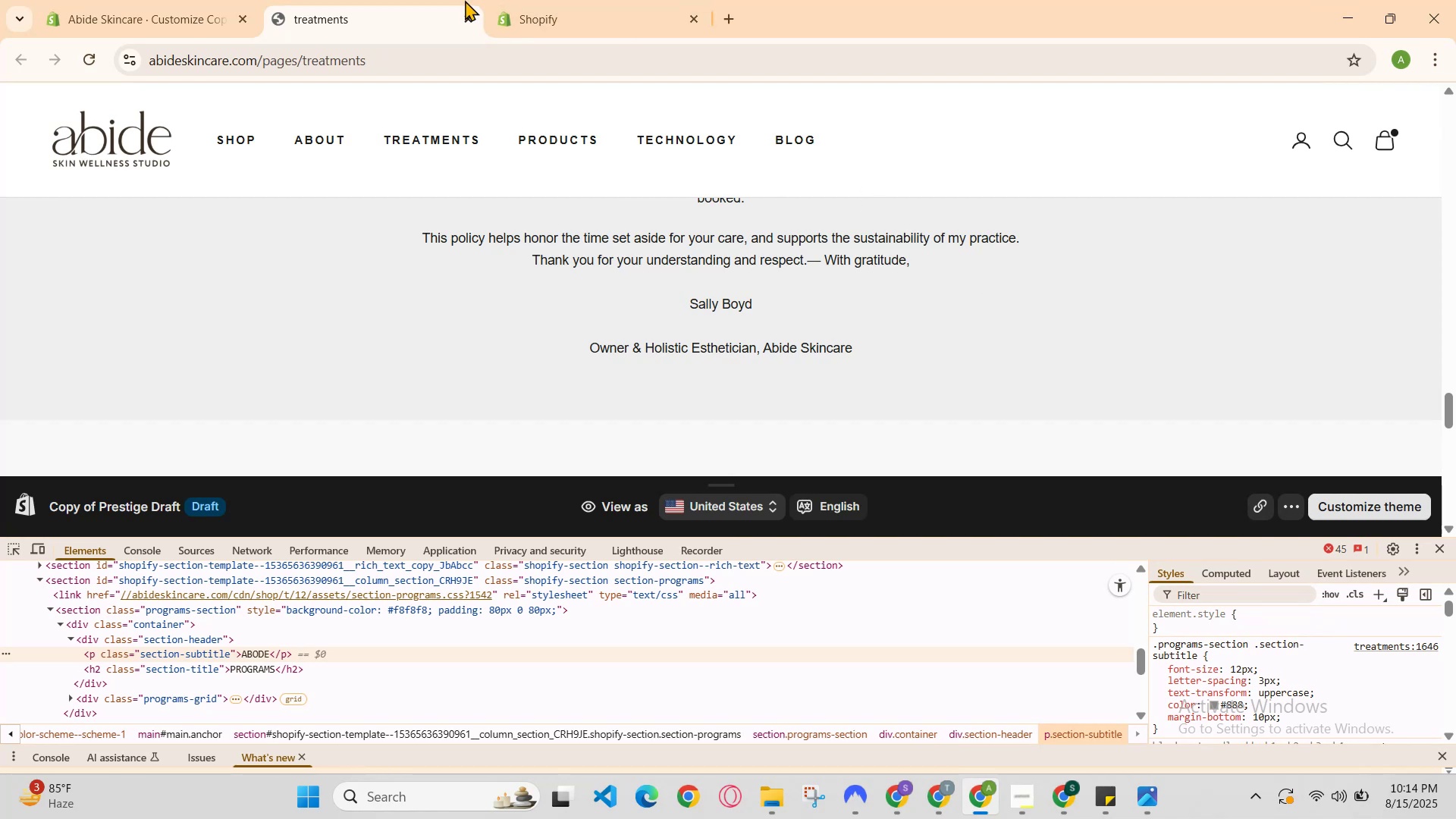 
left_click([555, 0])
 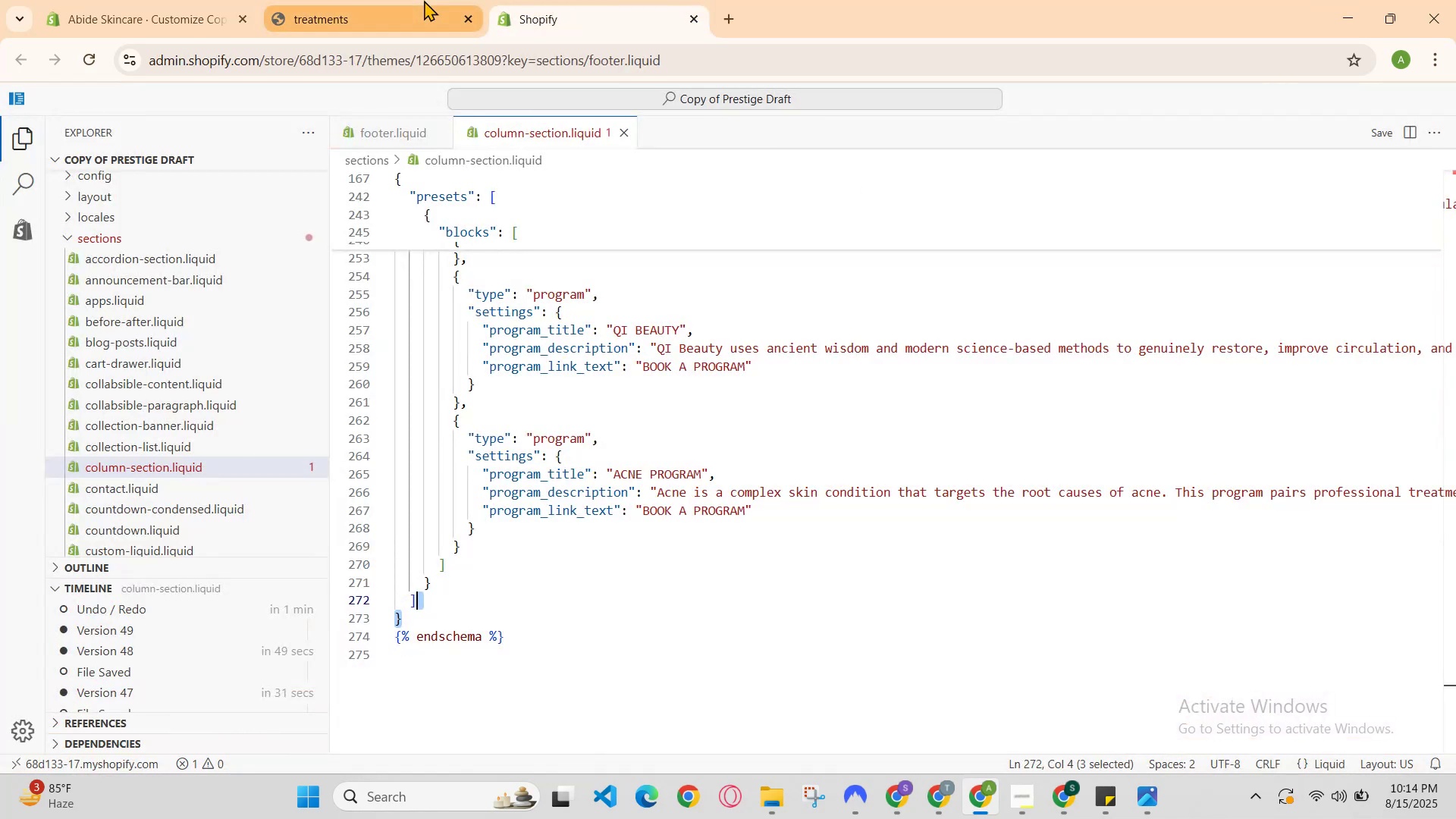 
left_click([424, 0])
 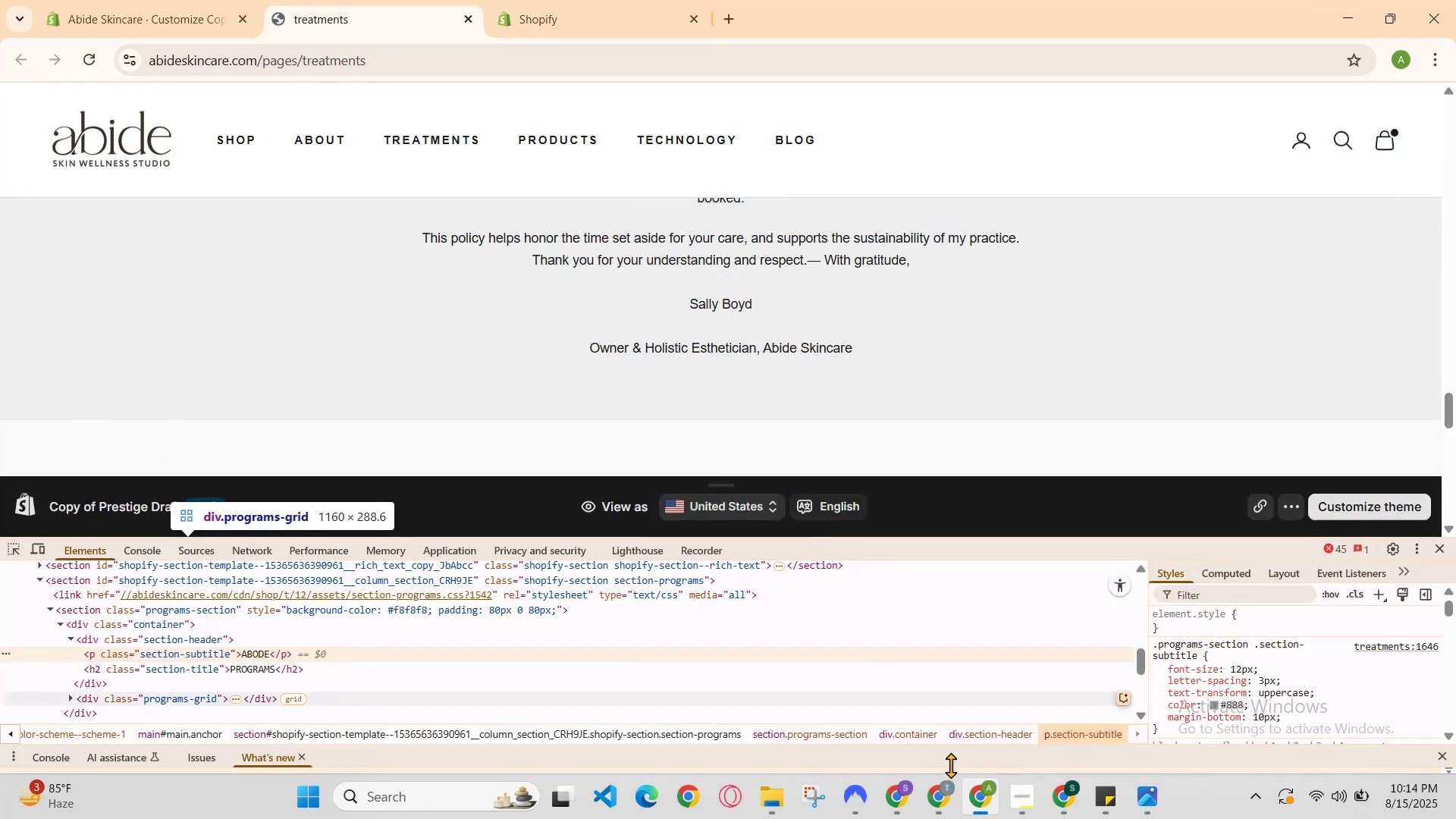 
left_click([978, 795])
 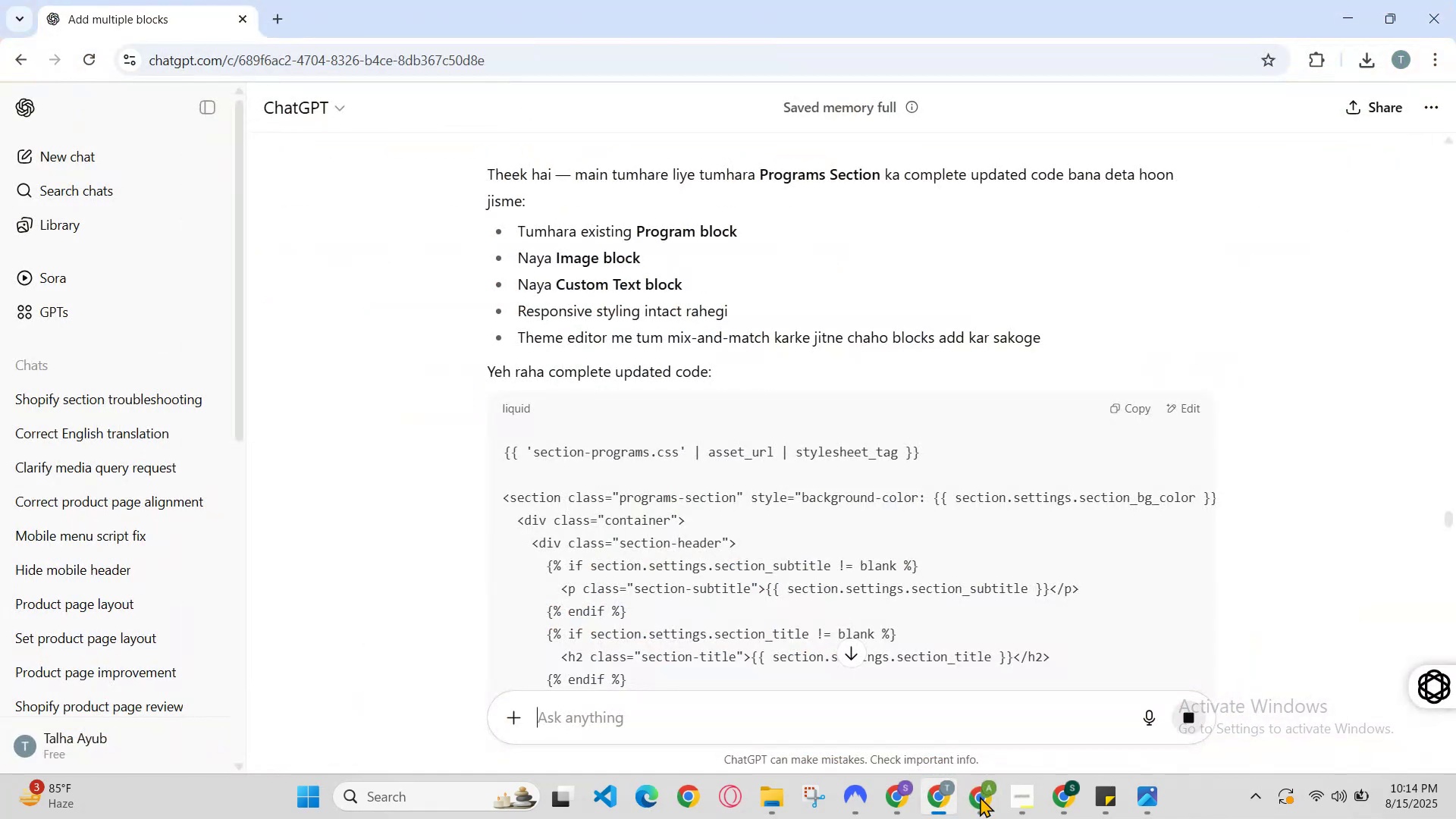 
left_click([980, 796])
 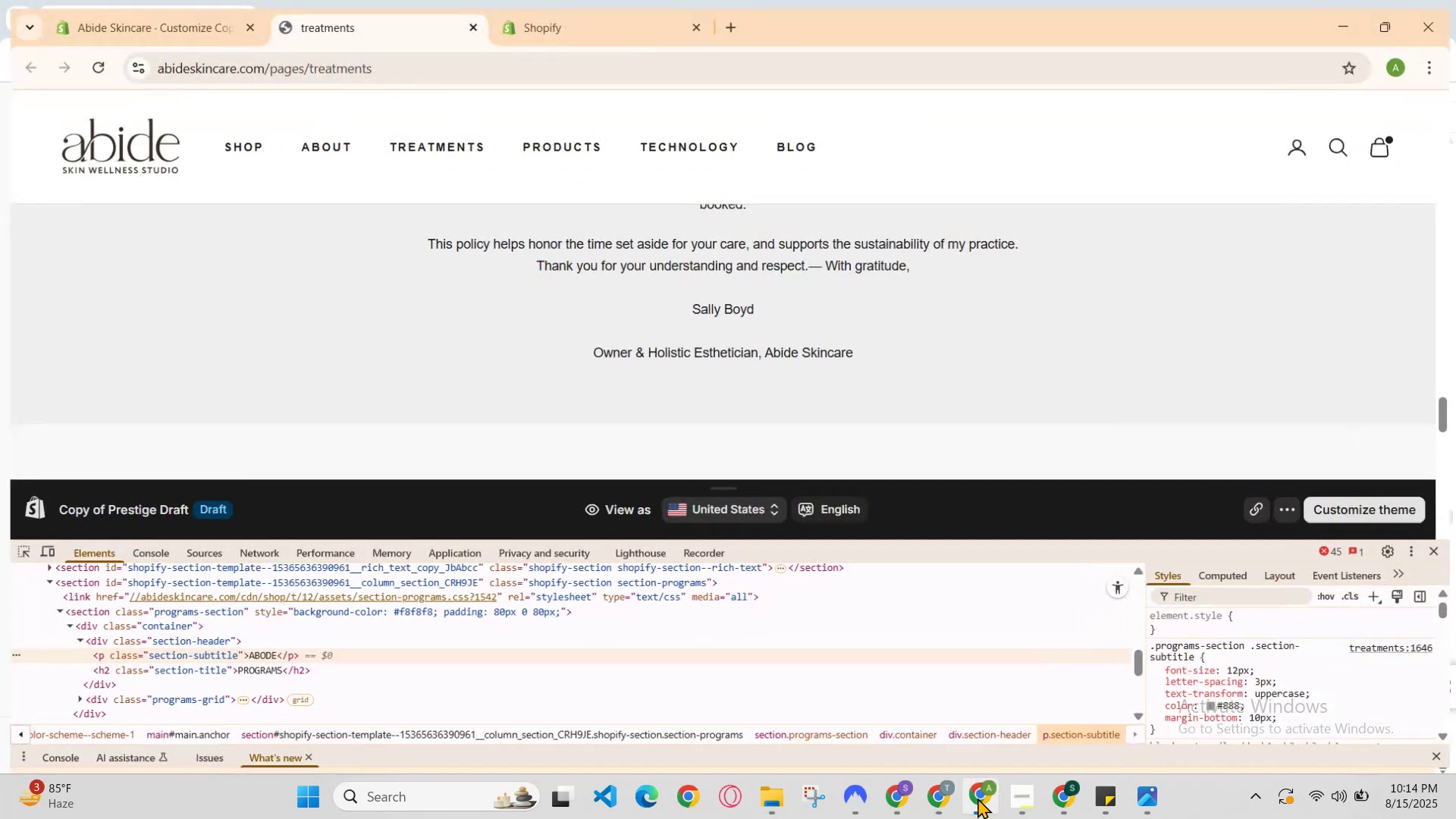 
left_click([977, 798])
 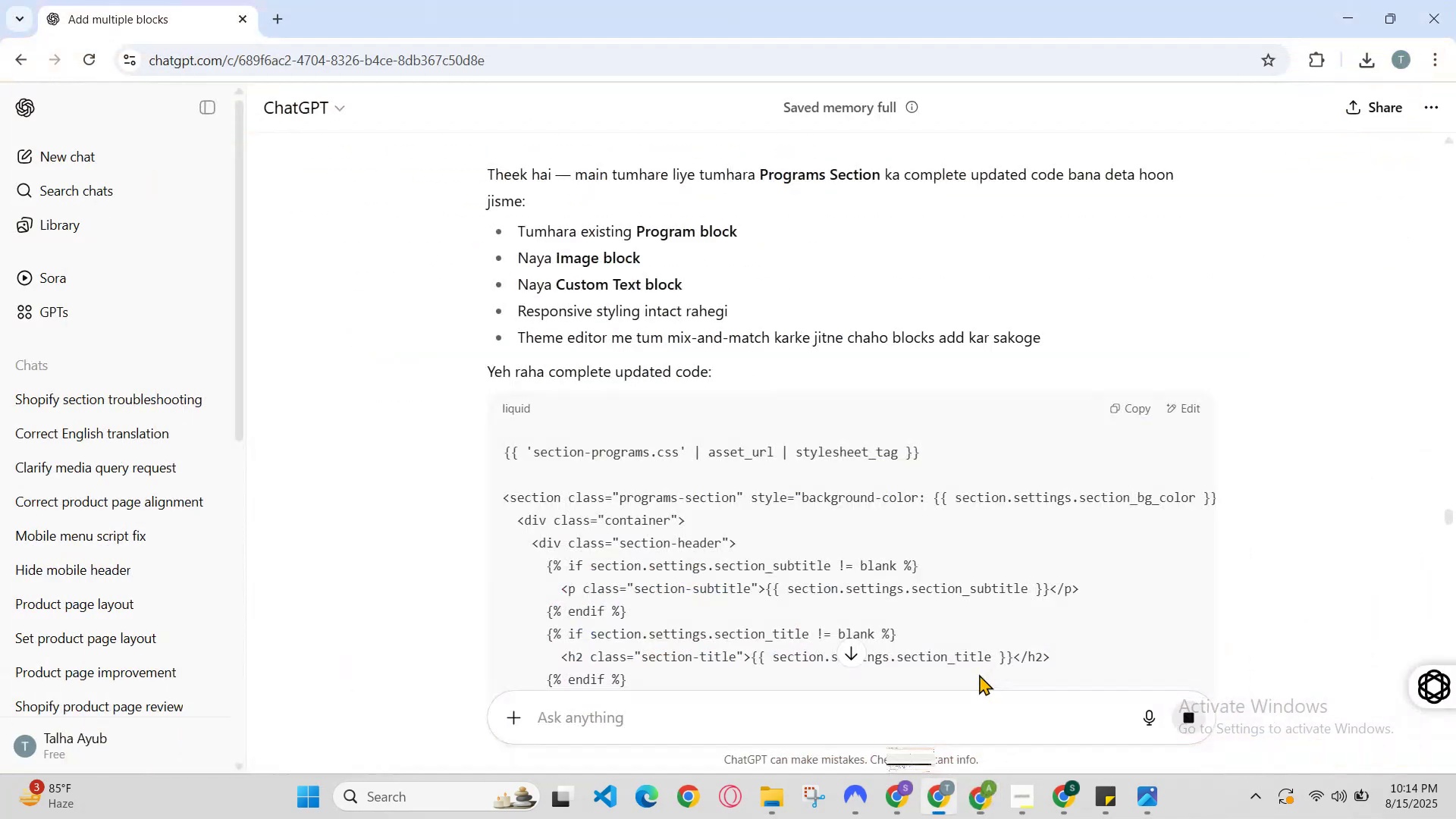 
scroll: coordinate [1060, 569], scroll_direction: down, amount: 36.0
 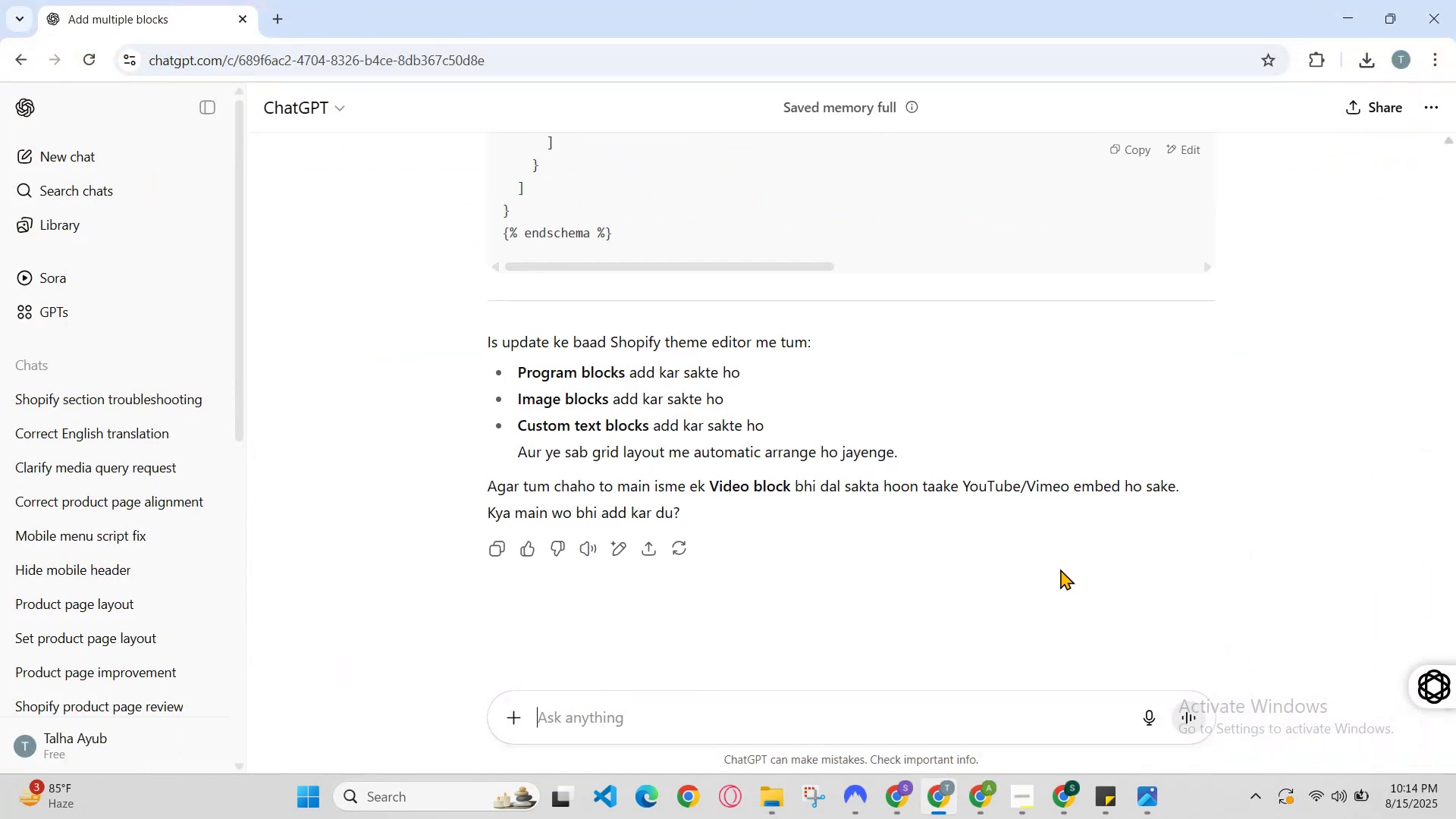 
scroll: coordinate [1059, 572], scroll_direction: up, amount: 36.0
 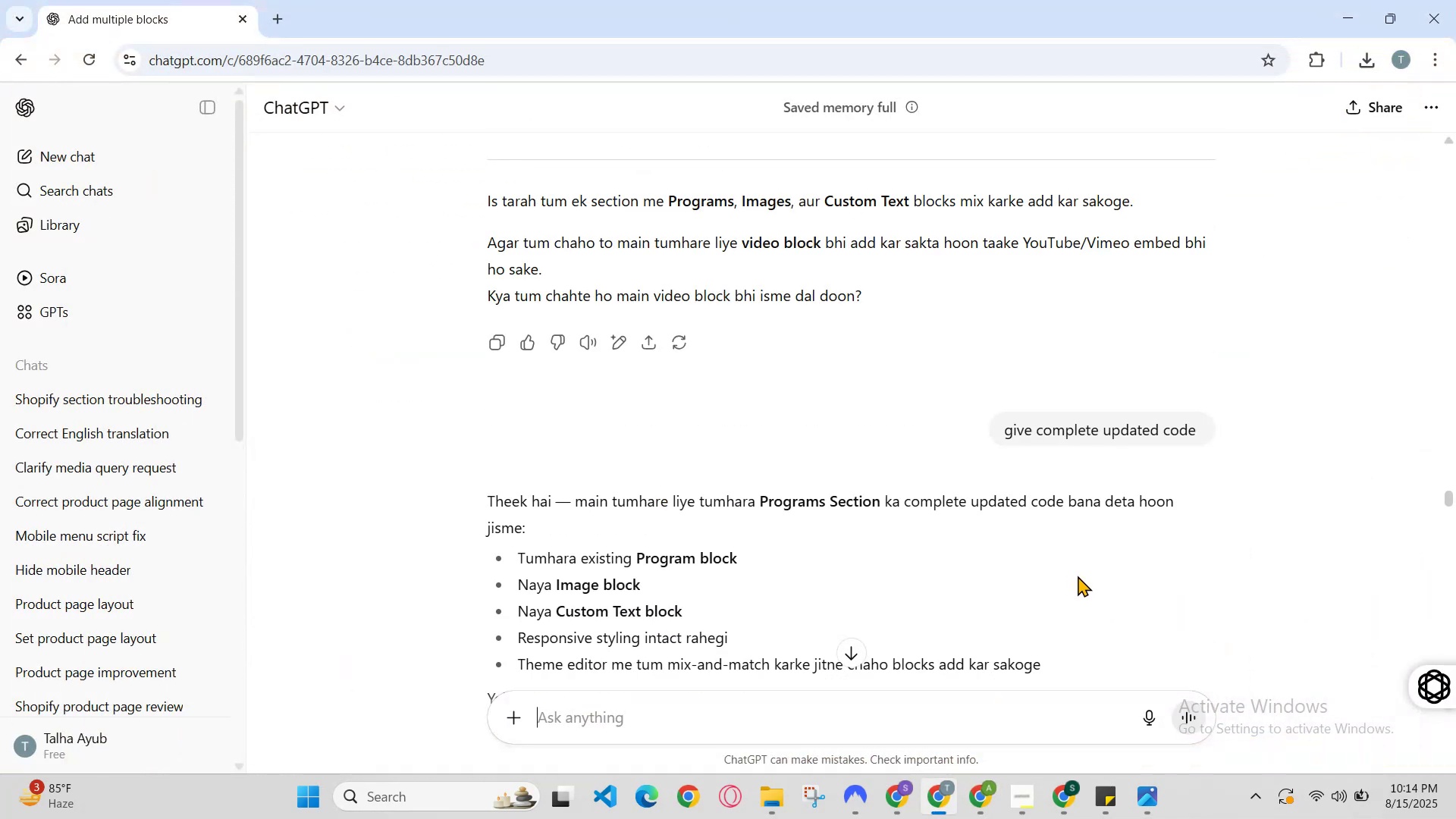 
scroll: coordinate [1103, 595], scroll_direction: down, amount: 3.0
 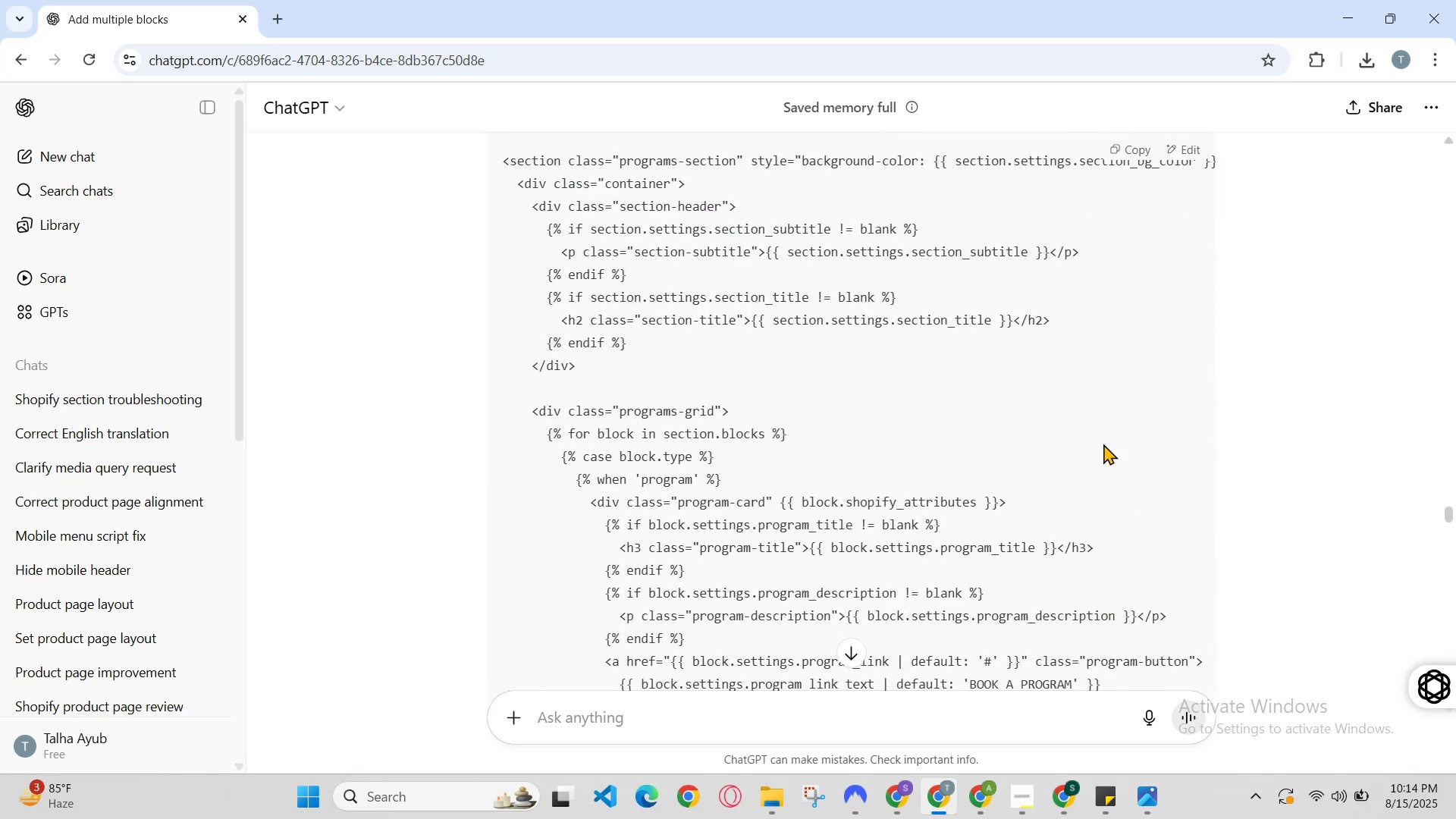 
scroll: coordinate [1110, 227], scroll_direction: up, amount: 1.0
 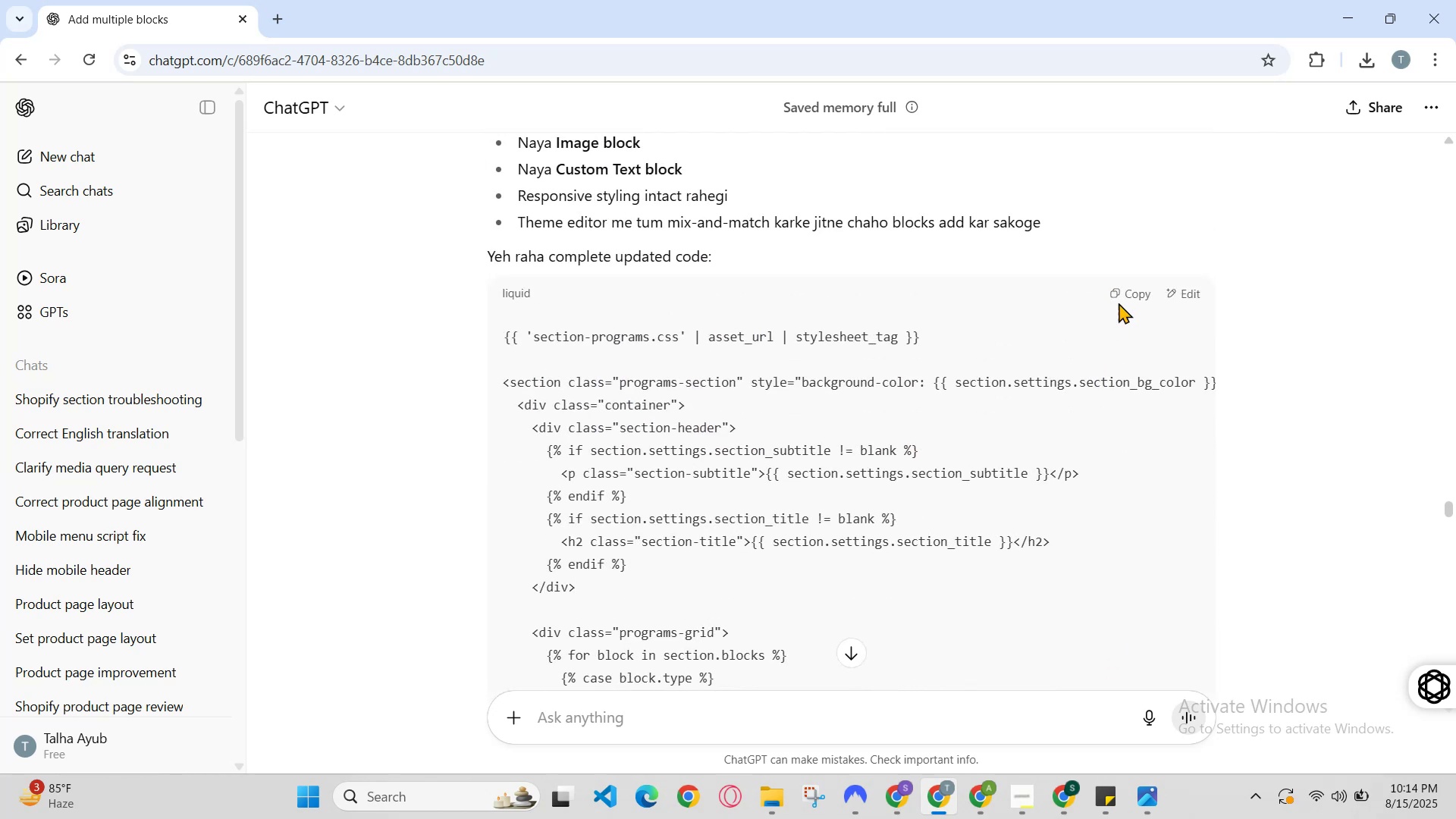 
left_click([1122, 282])
 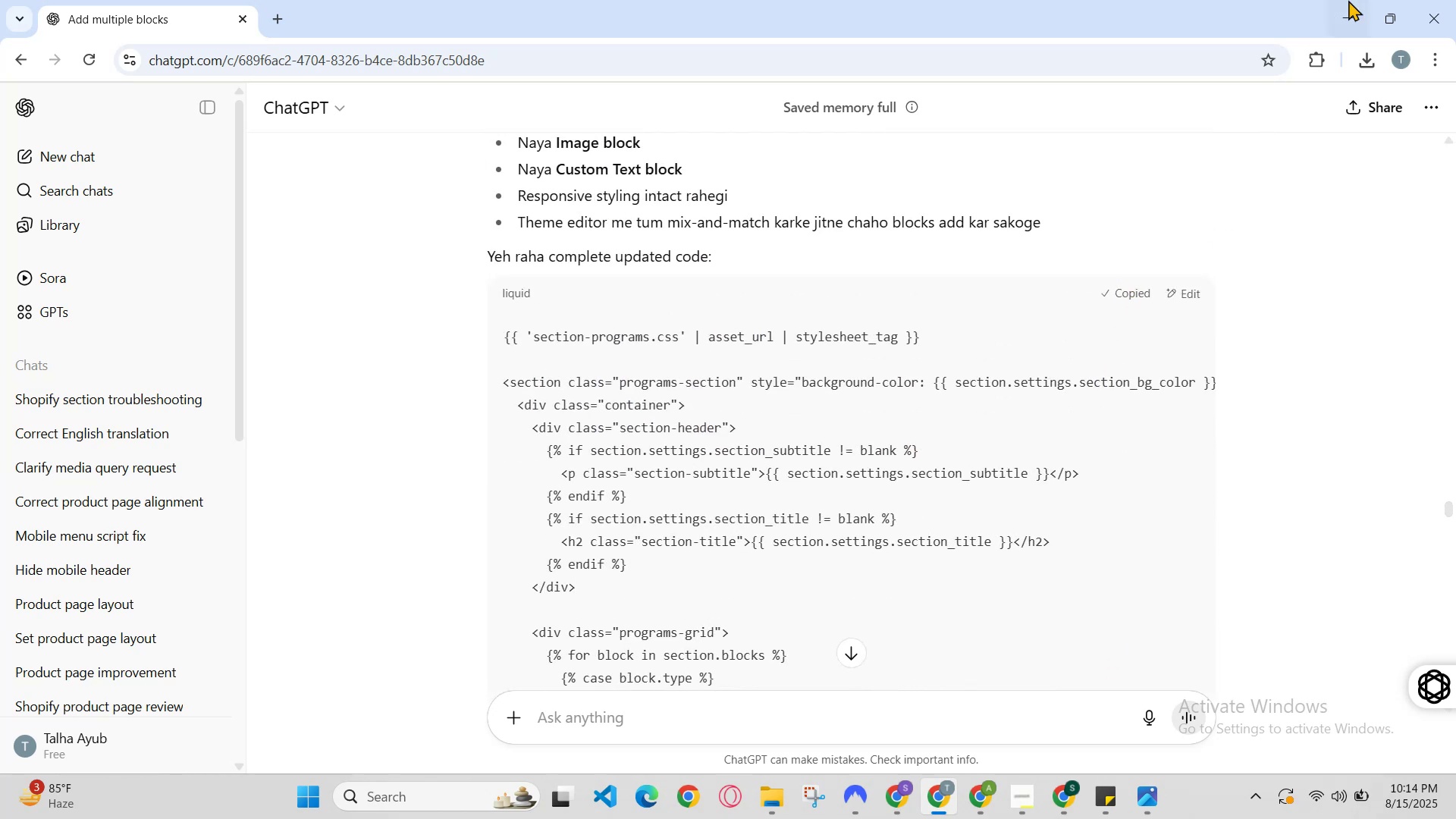 
left_click([1354, 0])
 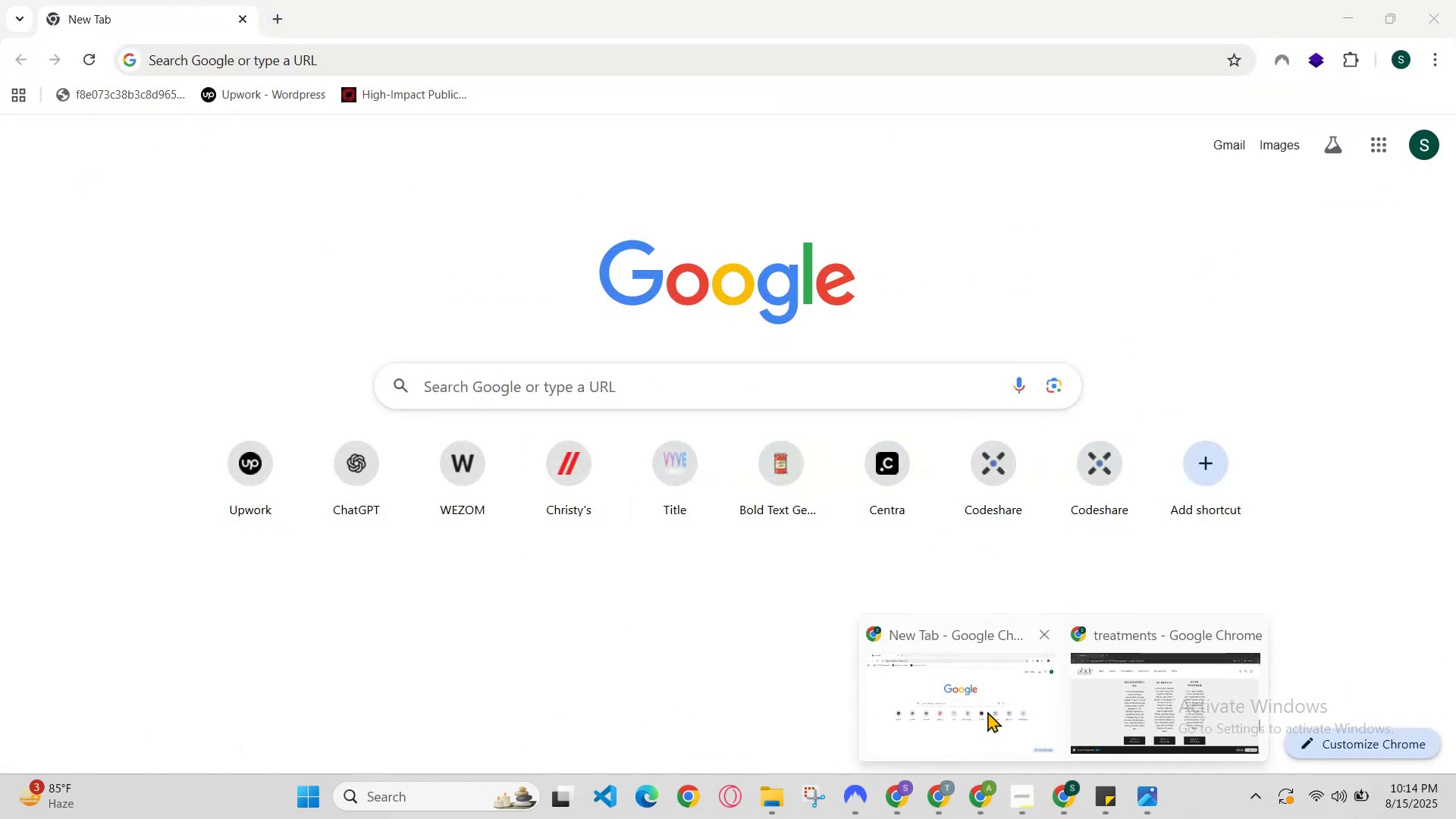 
left_click([951, 803])
 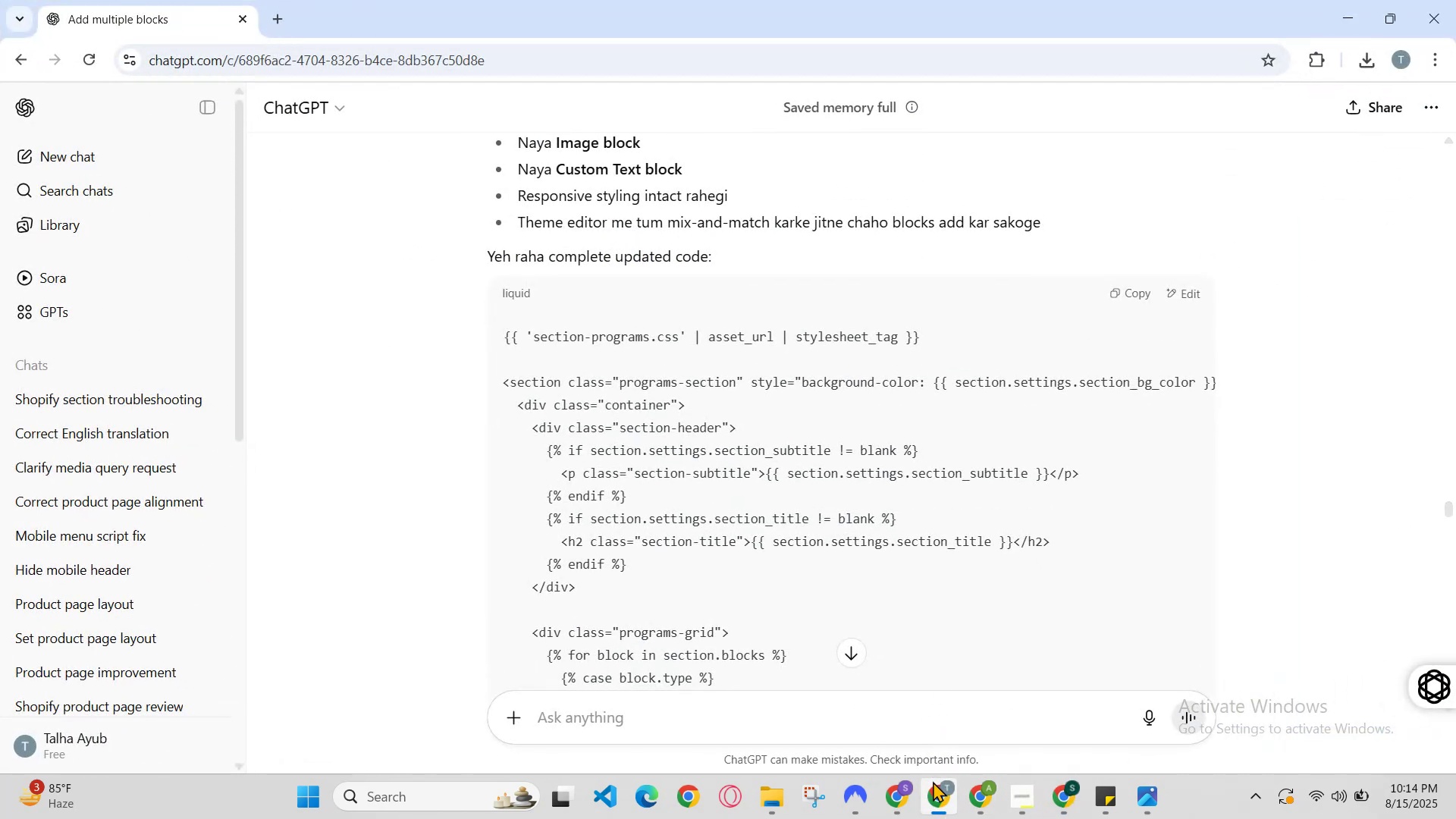 
left_click([896, 791])
 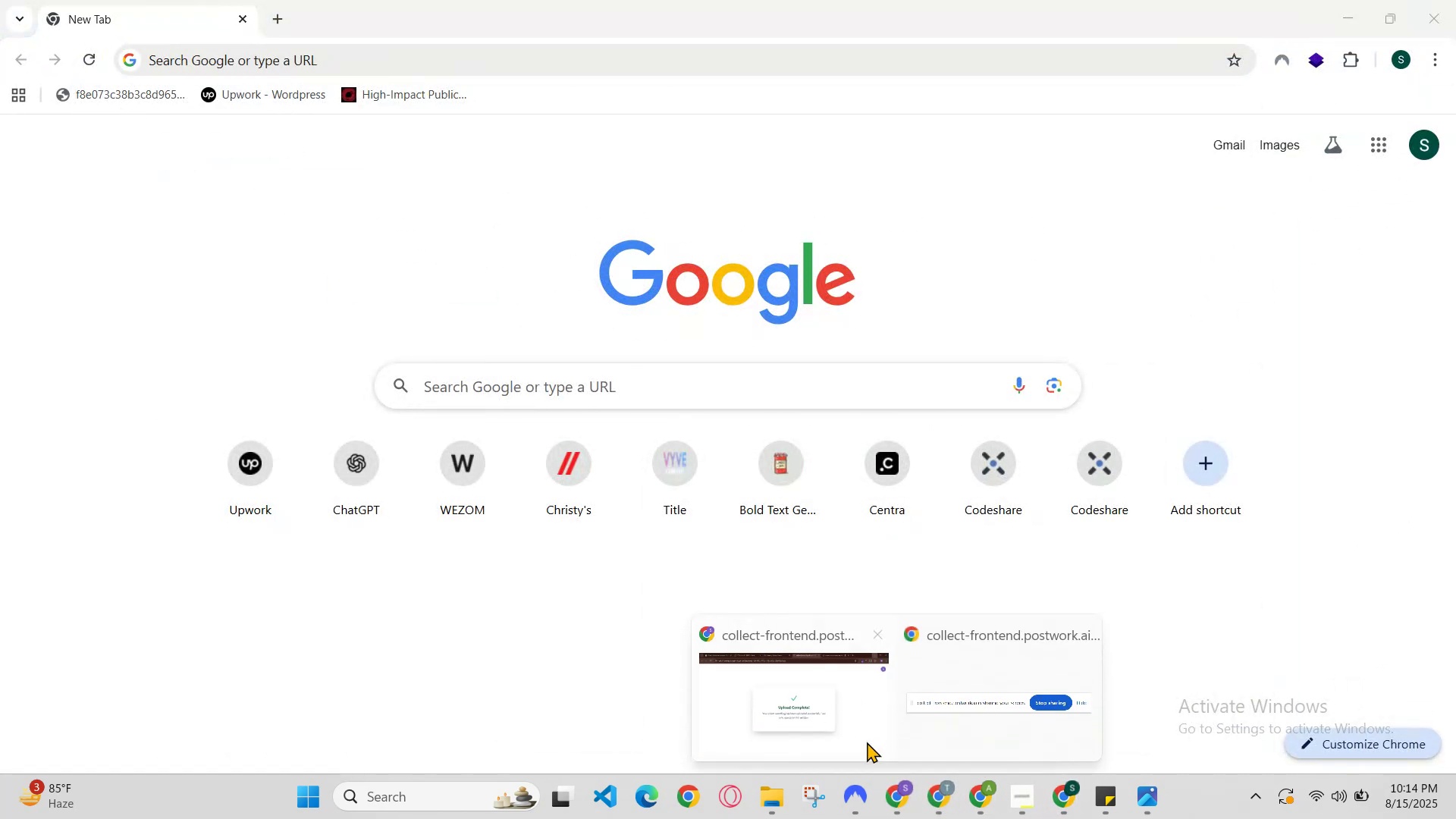 
left_click([853, 723])
 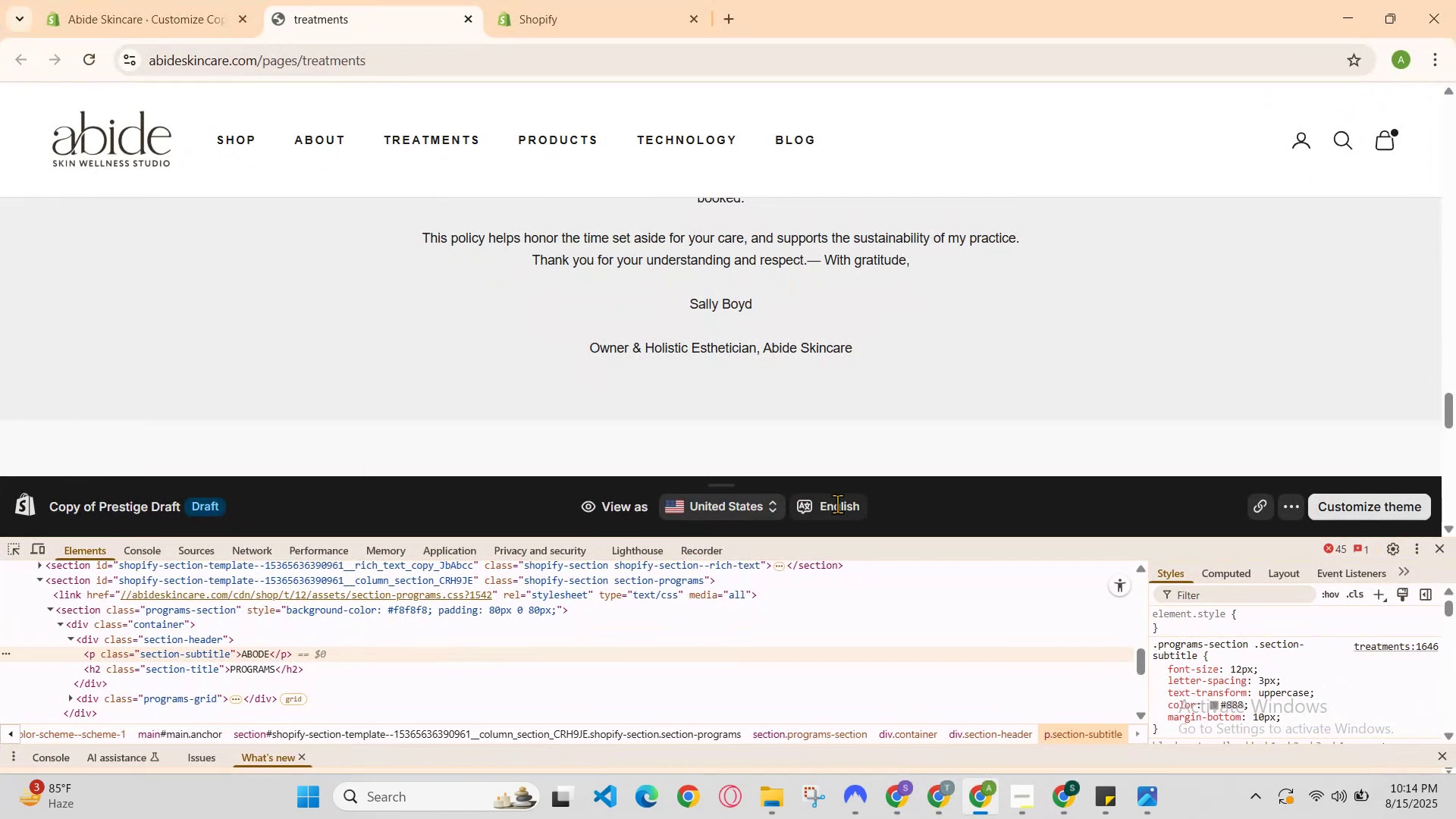 
left_click([242, 0])
 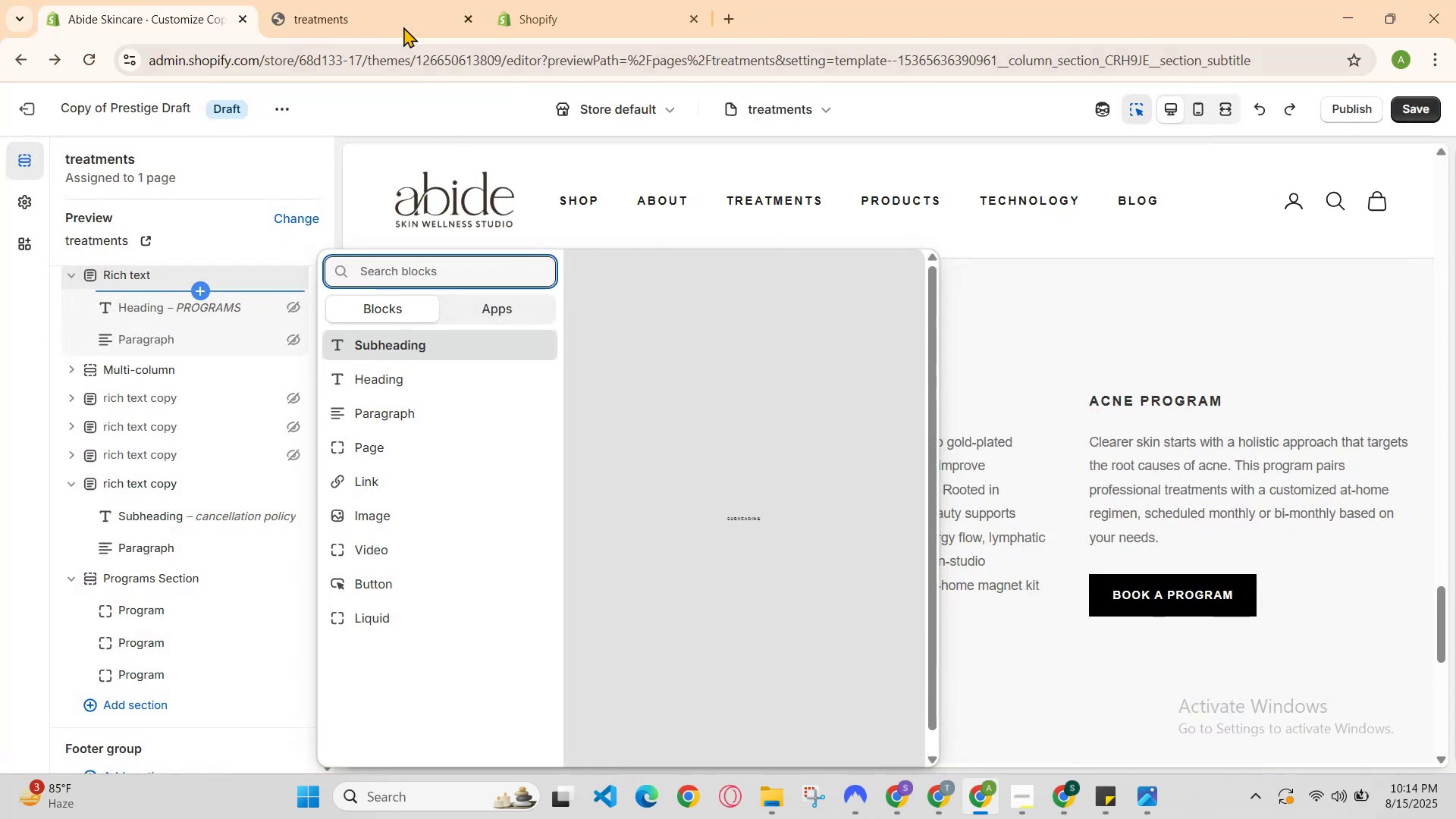 
left_click([575, 0])
 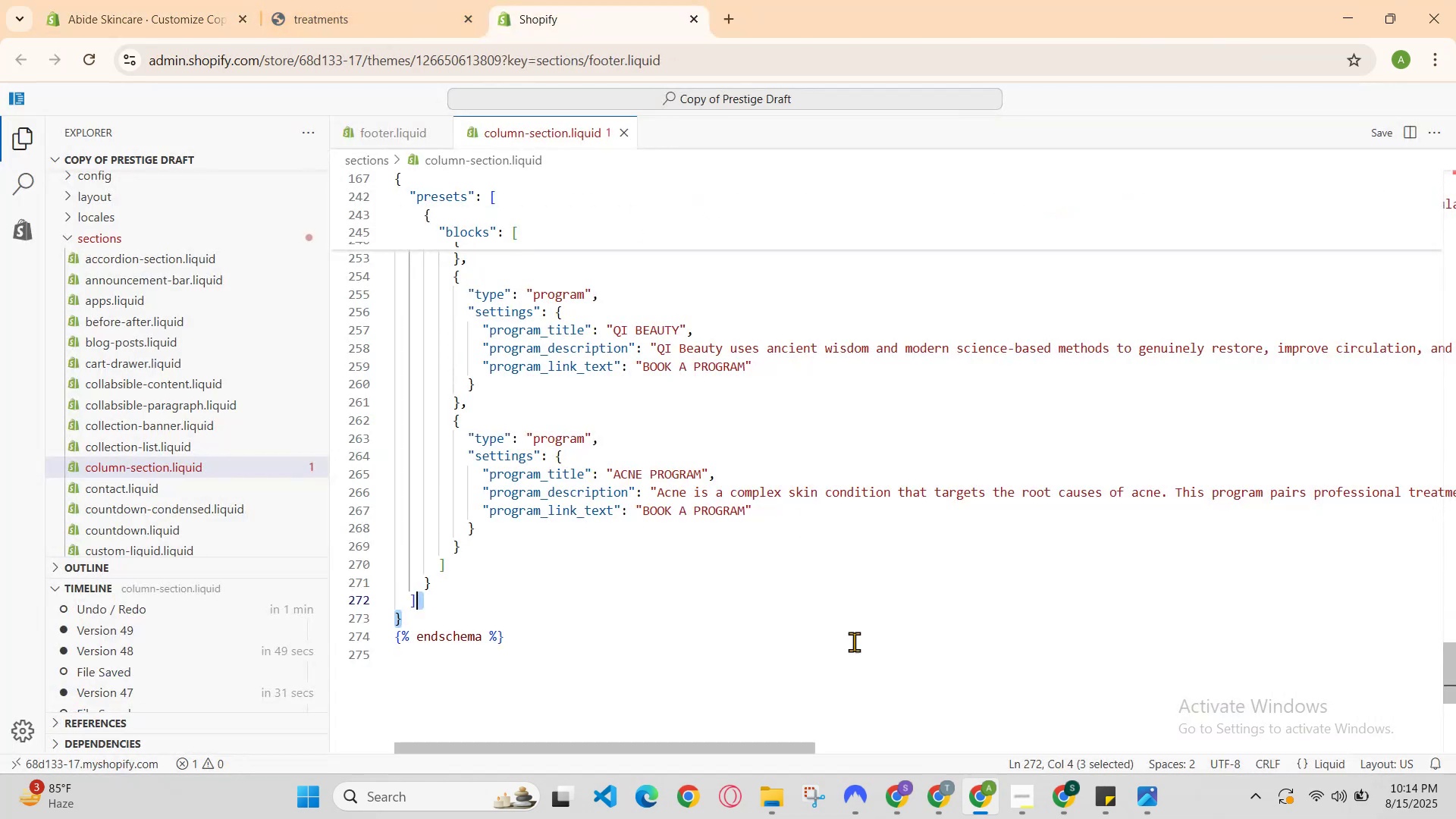 
left_click([871, 668])
 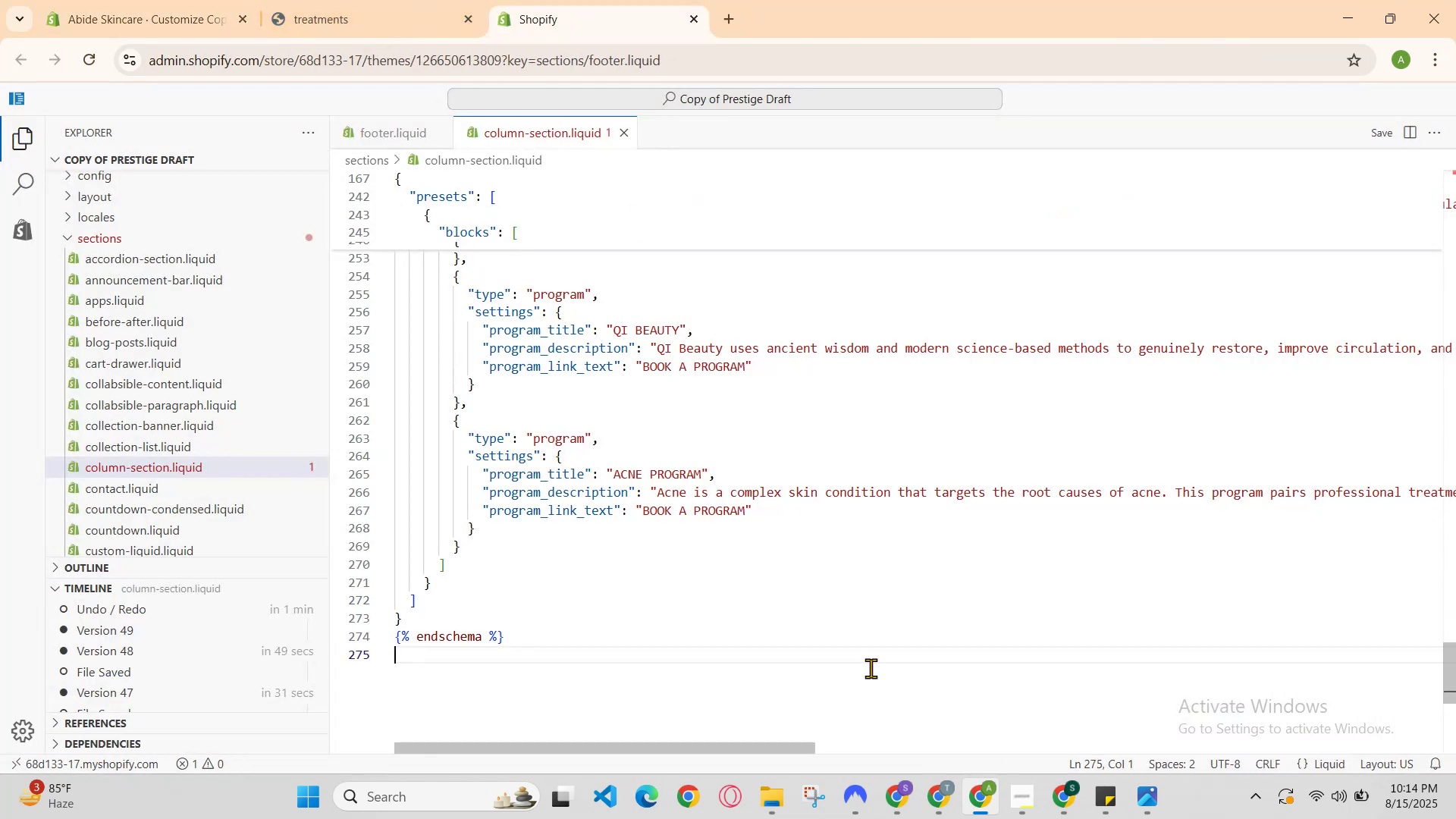 
key(Control+A)
 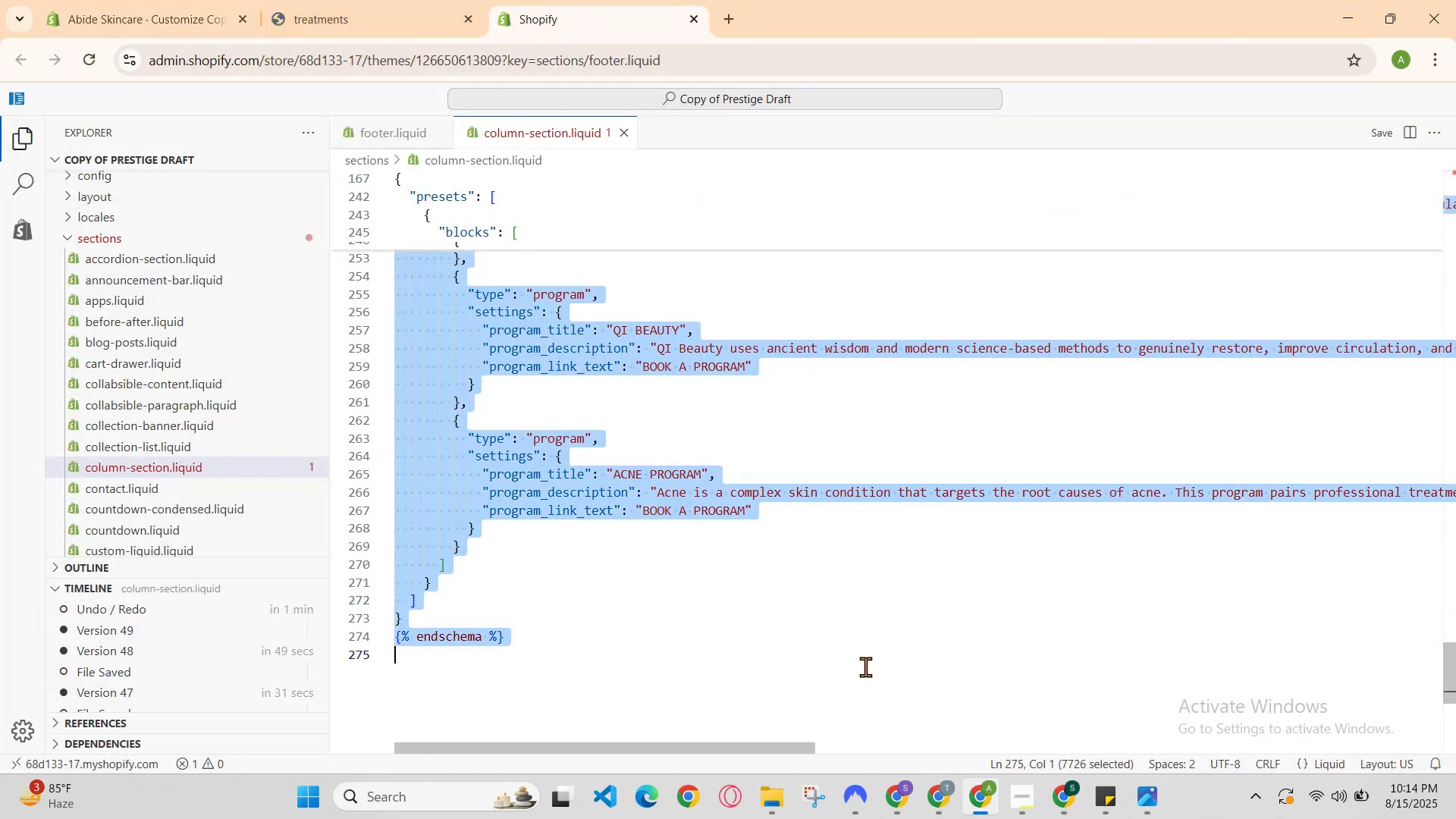 
key(Control+V)
 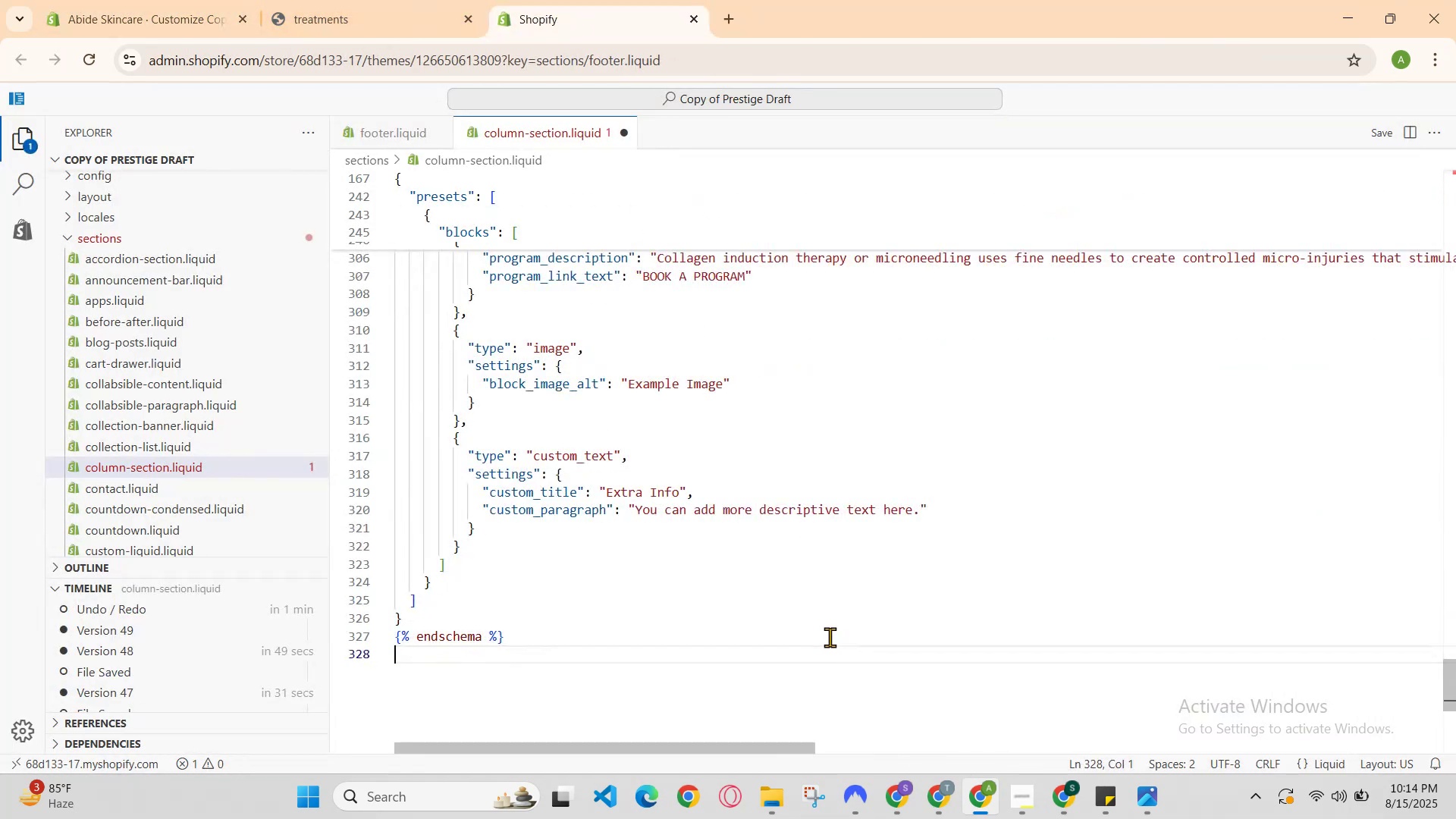 
hold_key(key=ControlLeft, duration=0.54)
 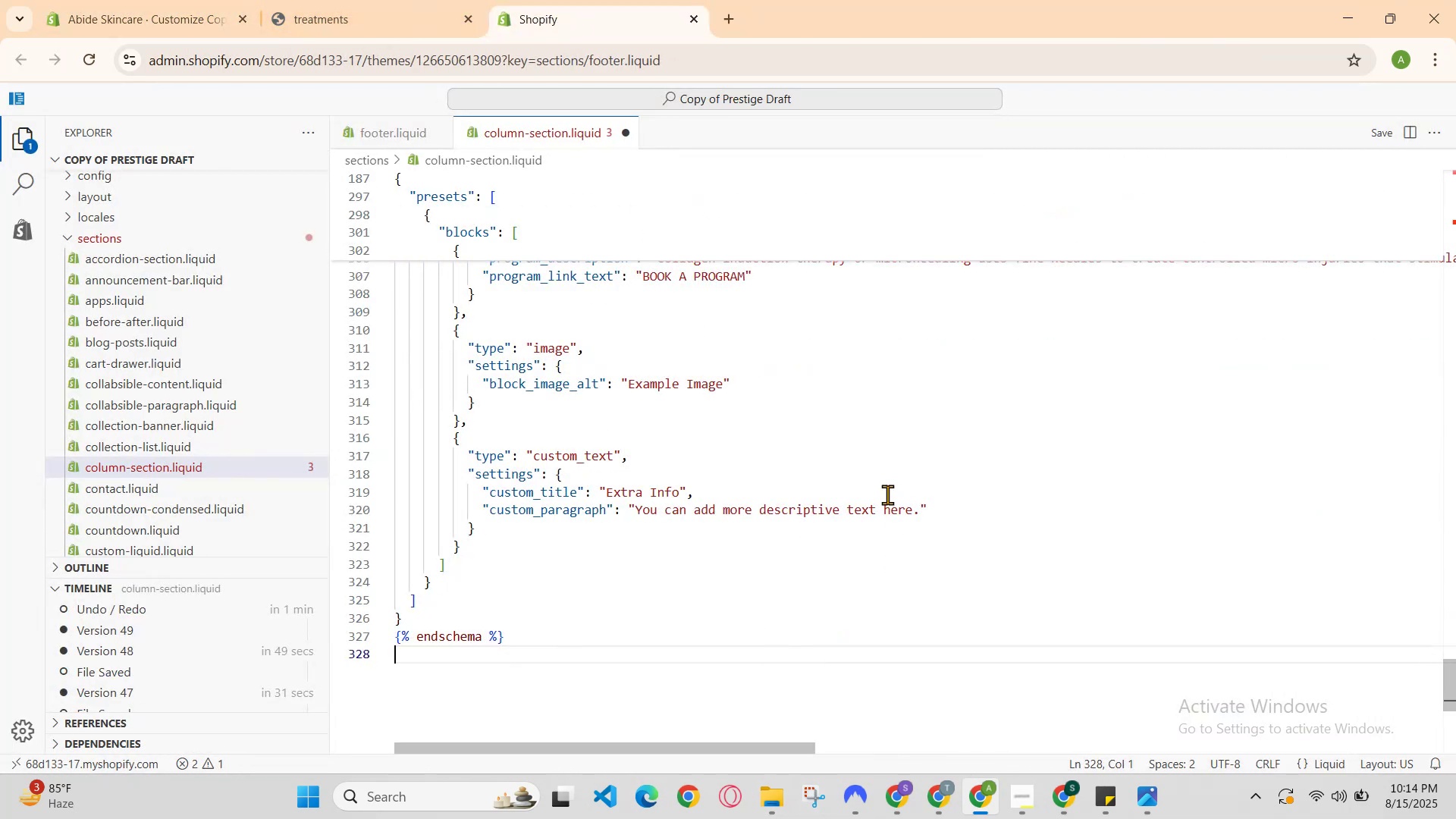 
hold_key(key=S, duration=0.32)
 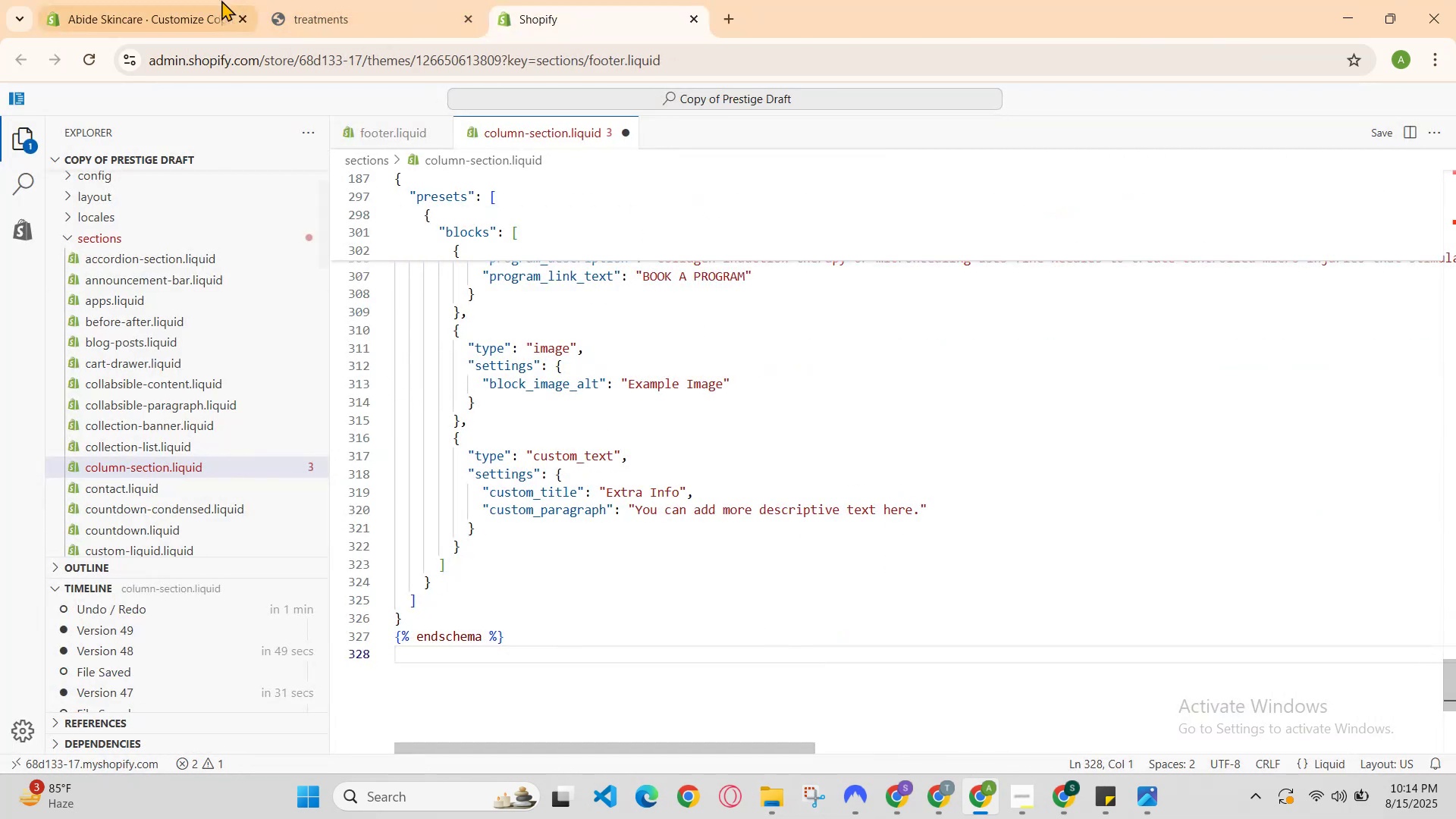 
left_click([366, 0])
 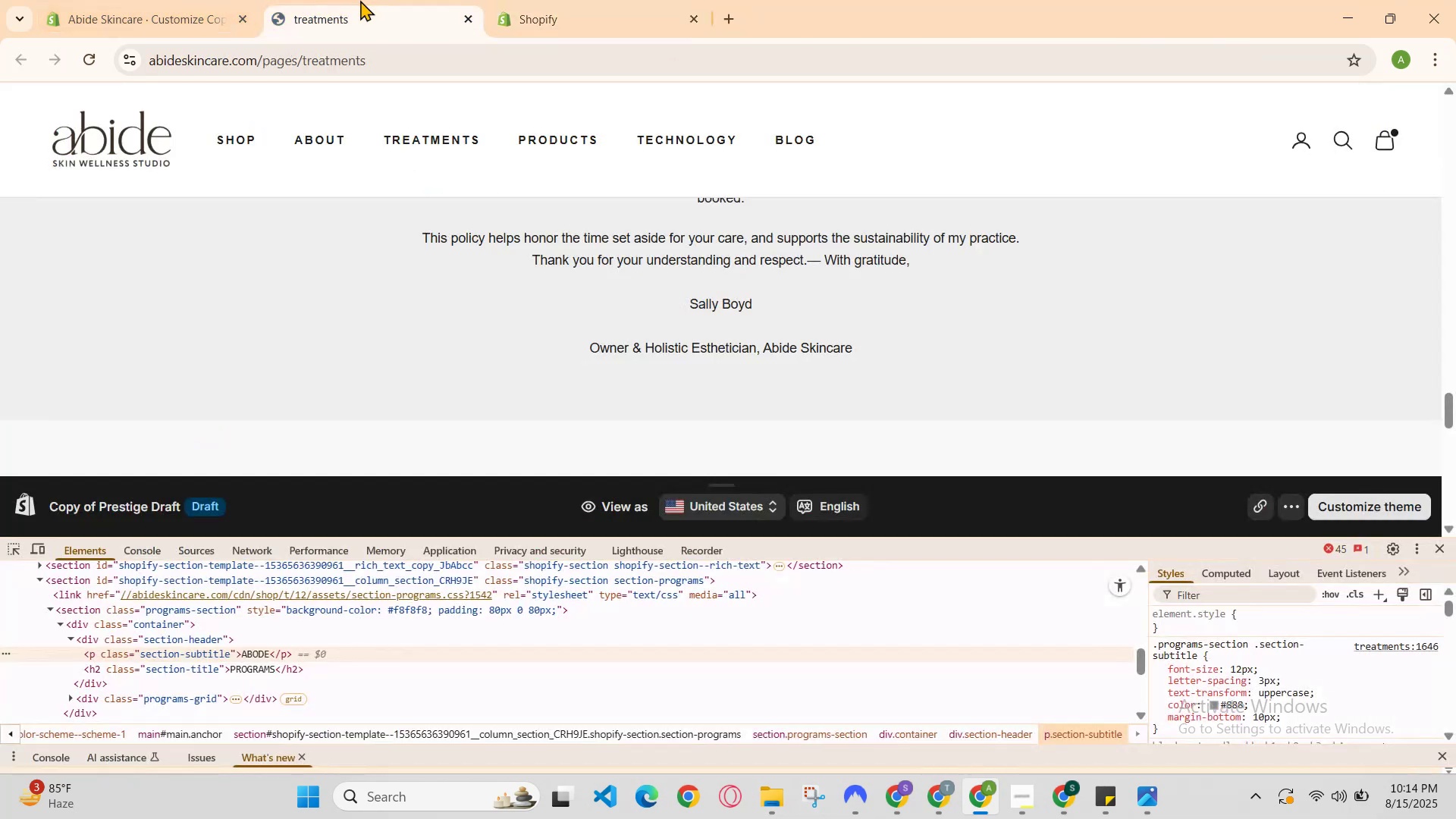 
key(Control+R)
 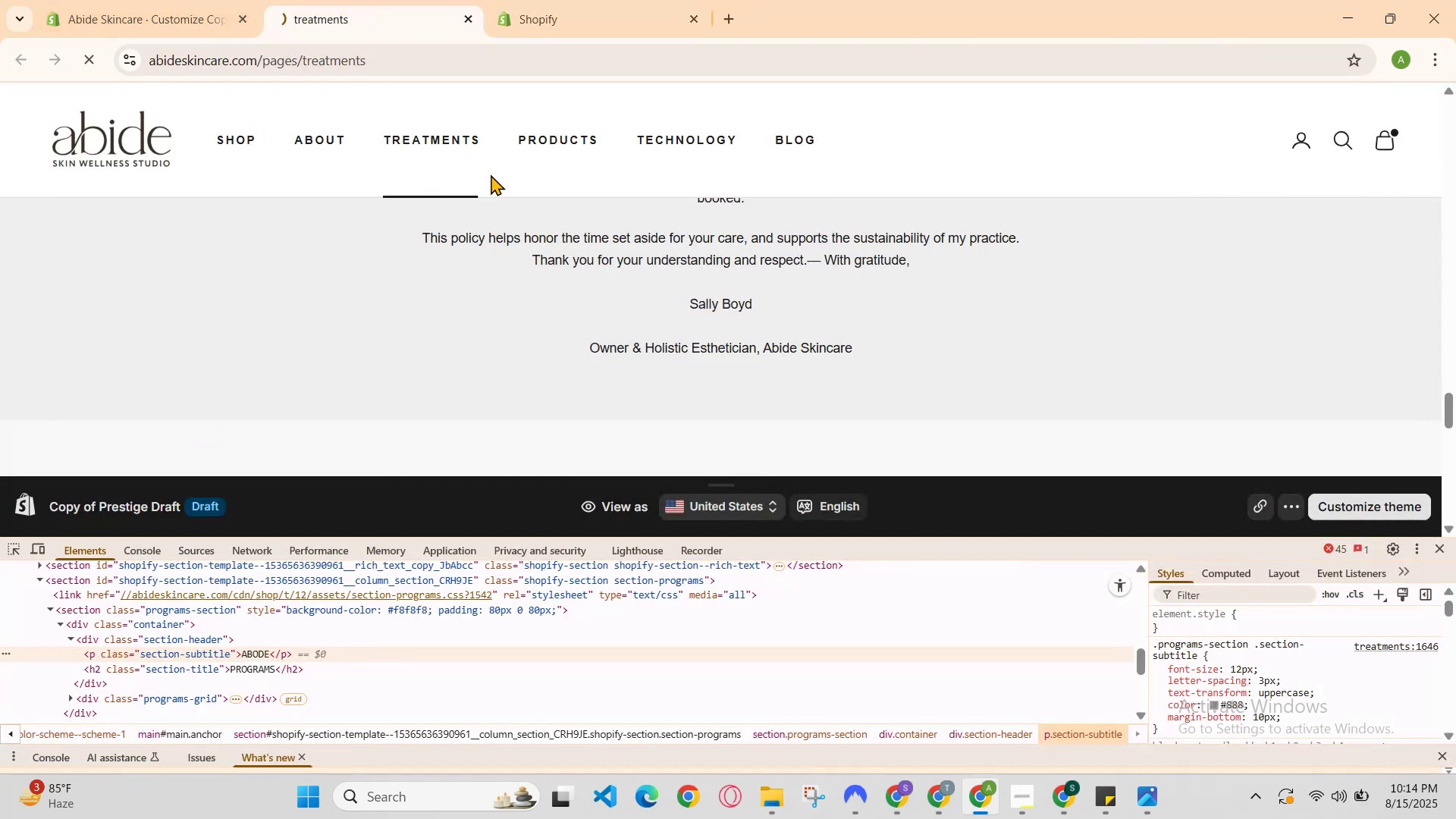 
scroll: coordinate [706, 318], scroll_direction: down, amount: 16.0
 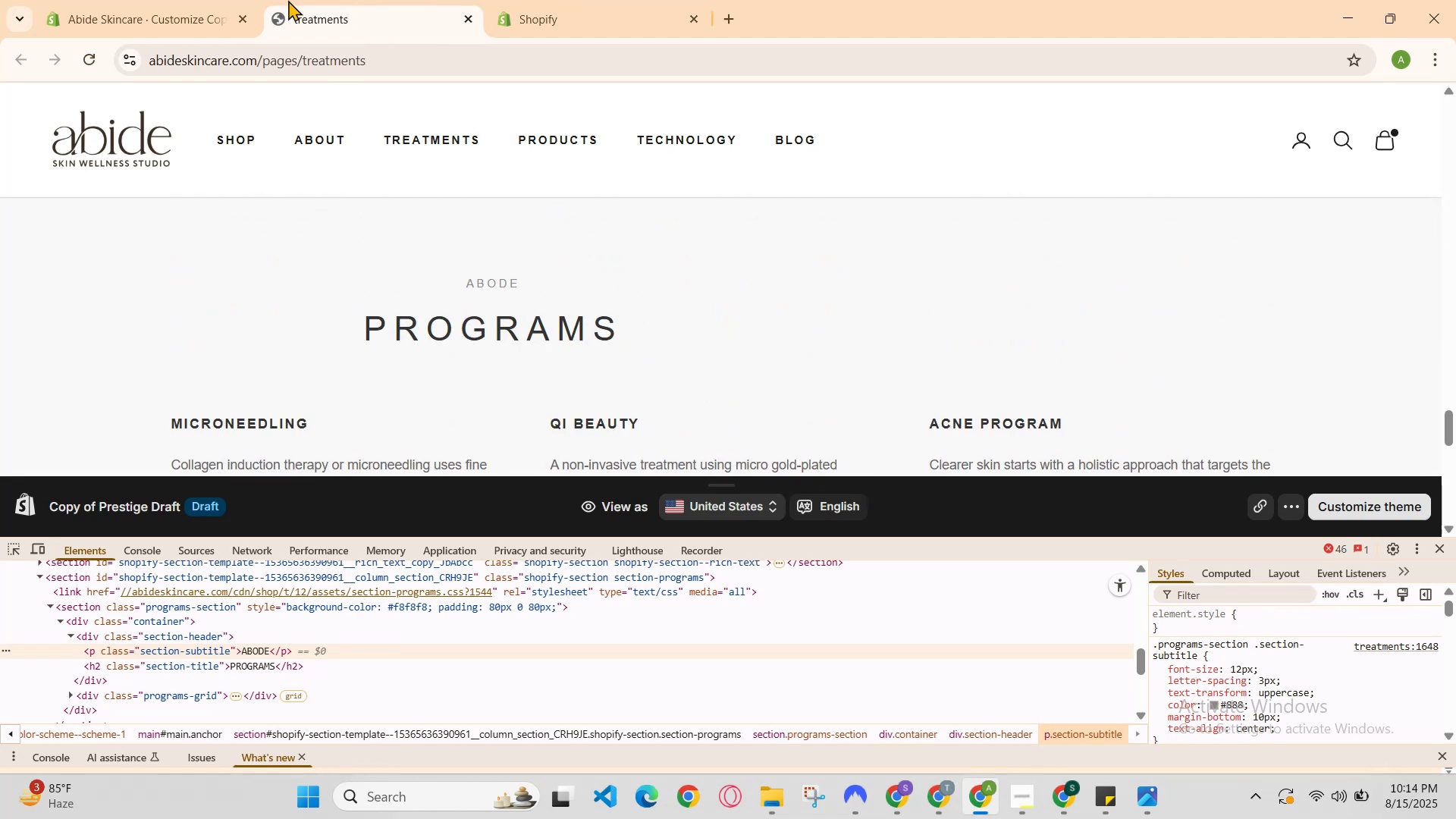 
left_click([193, 0])
 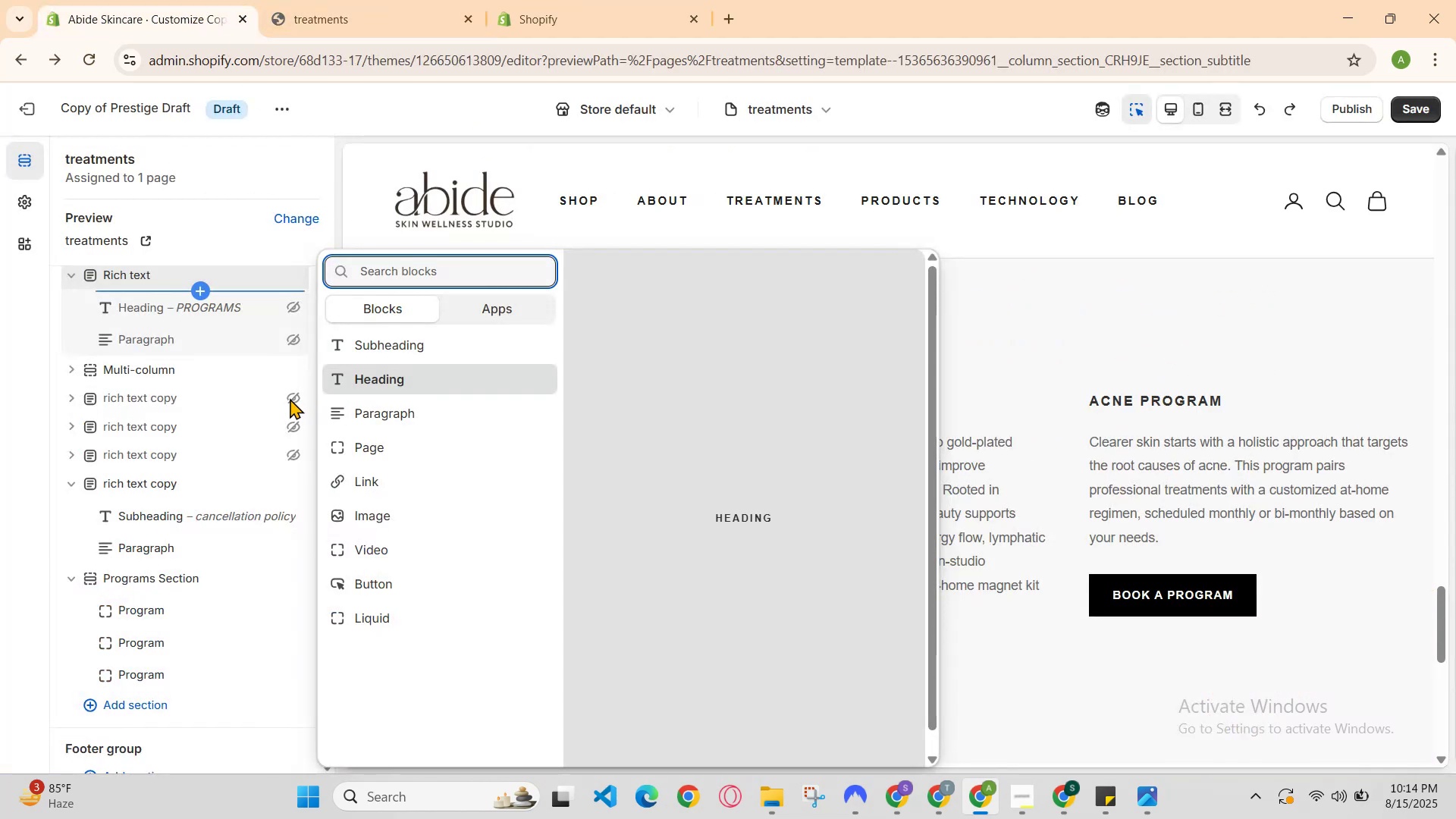 
scroll: coordinate [253, 529], scroll_direction: down, amount: 1.0
 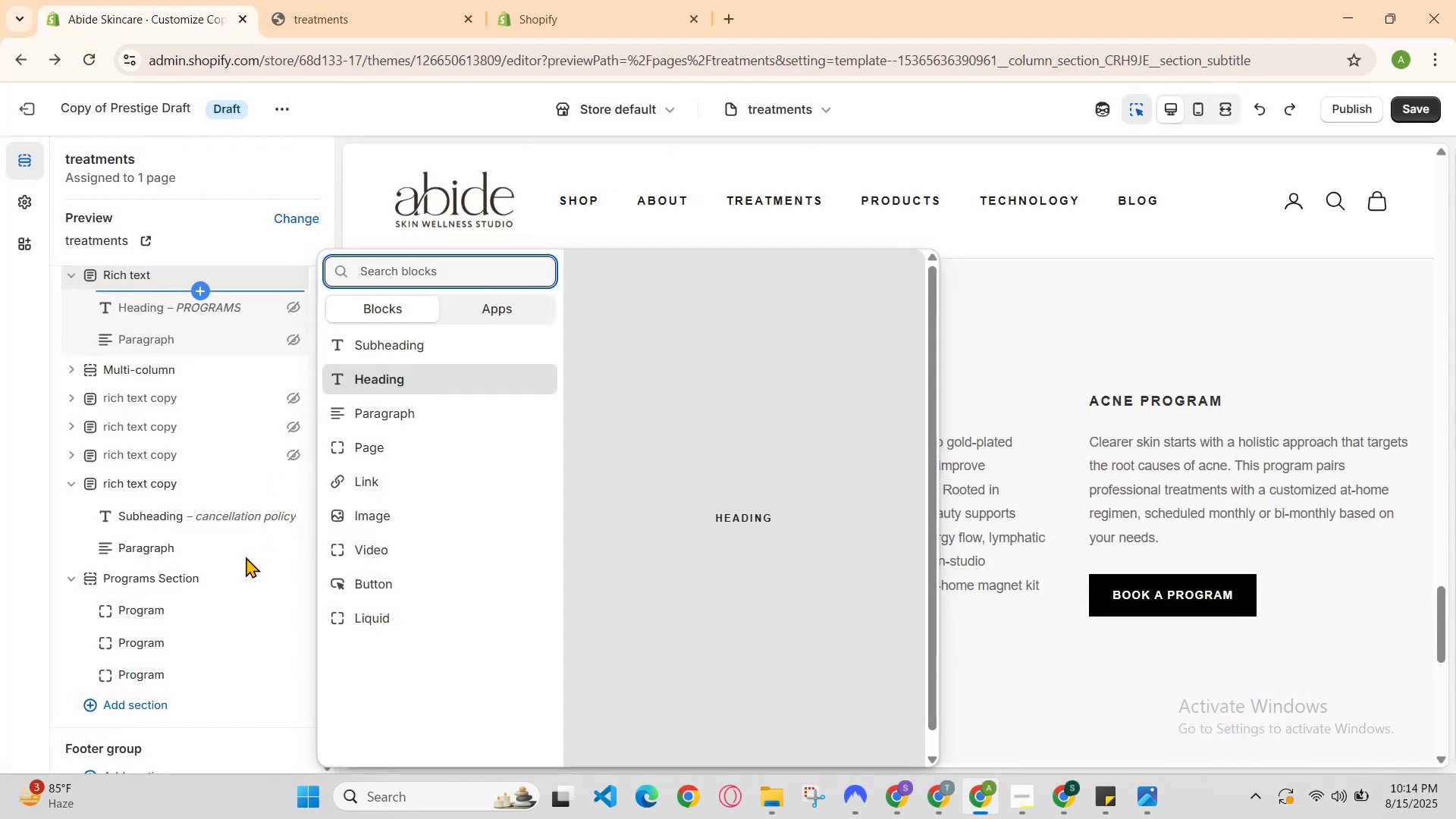 
key(Control+R)
 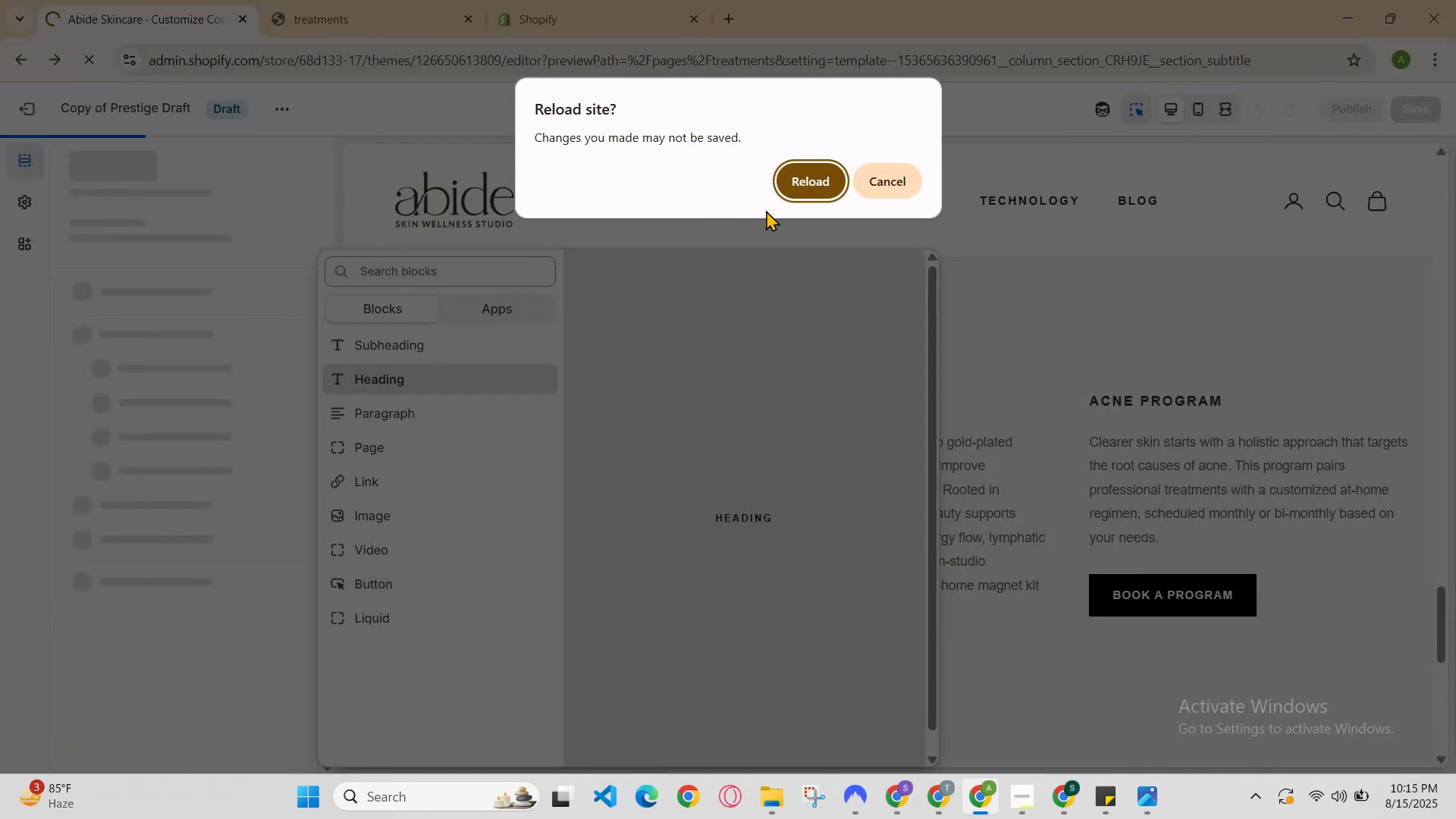 
left_click([797, 177])
 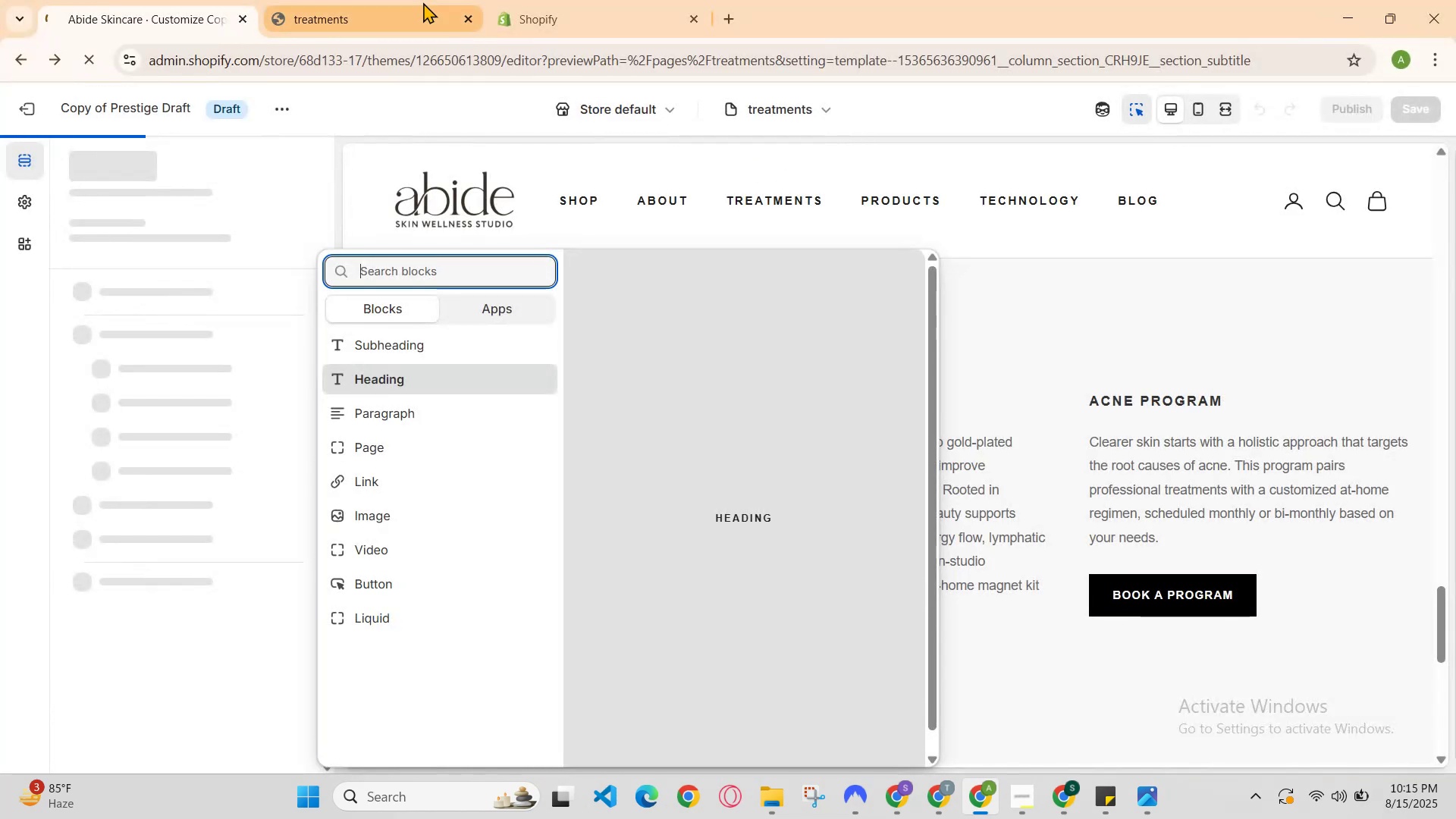 
left_click([389, 0])
 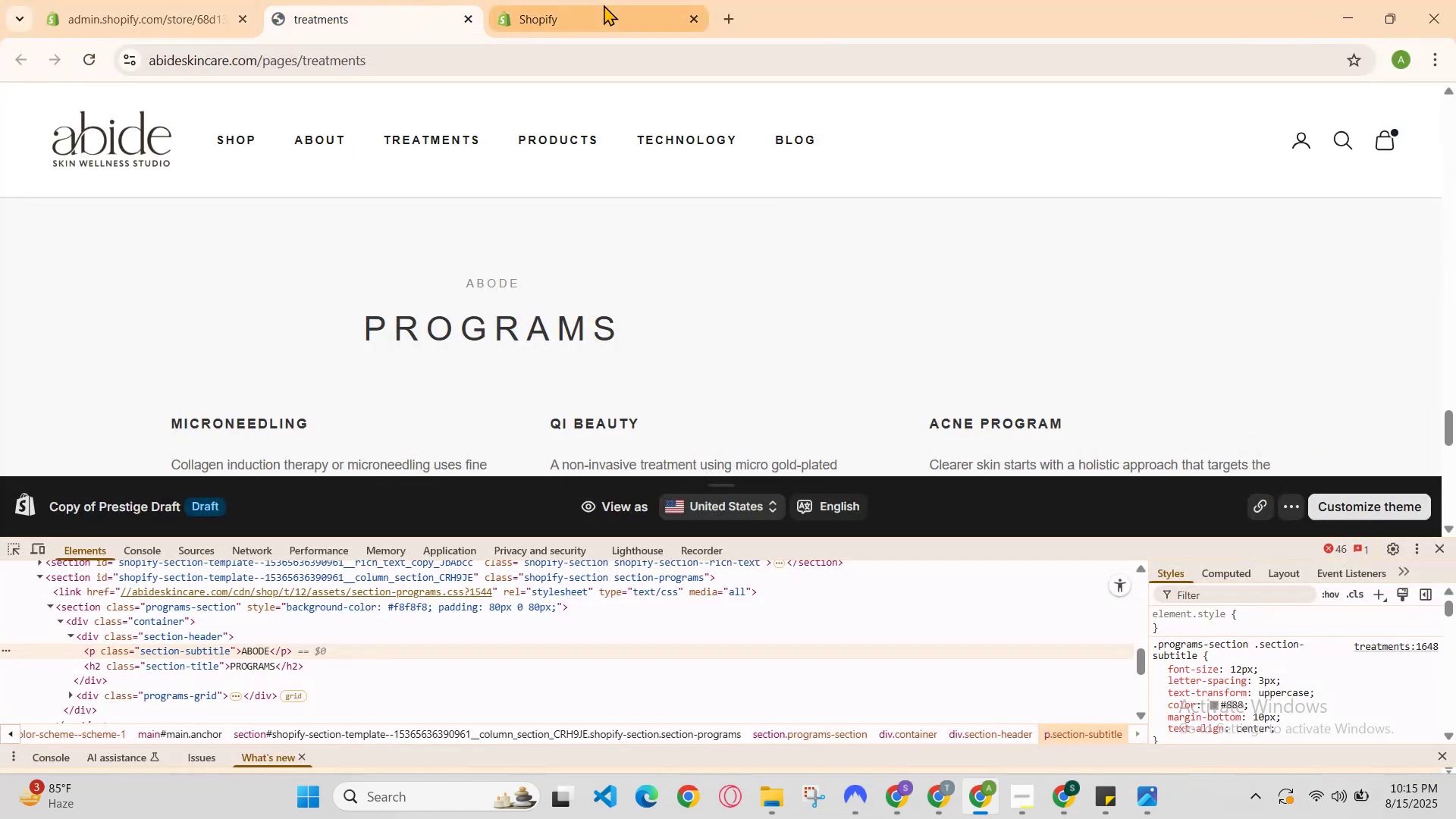 
left_click([620, 0])
 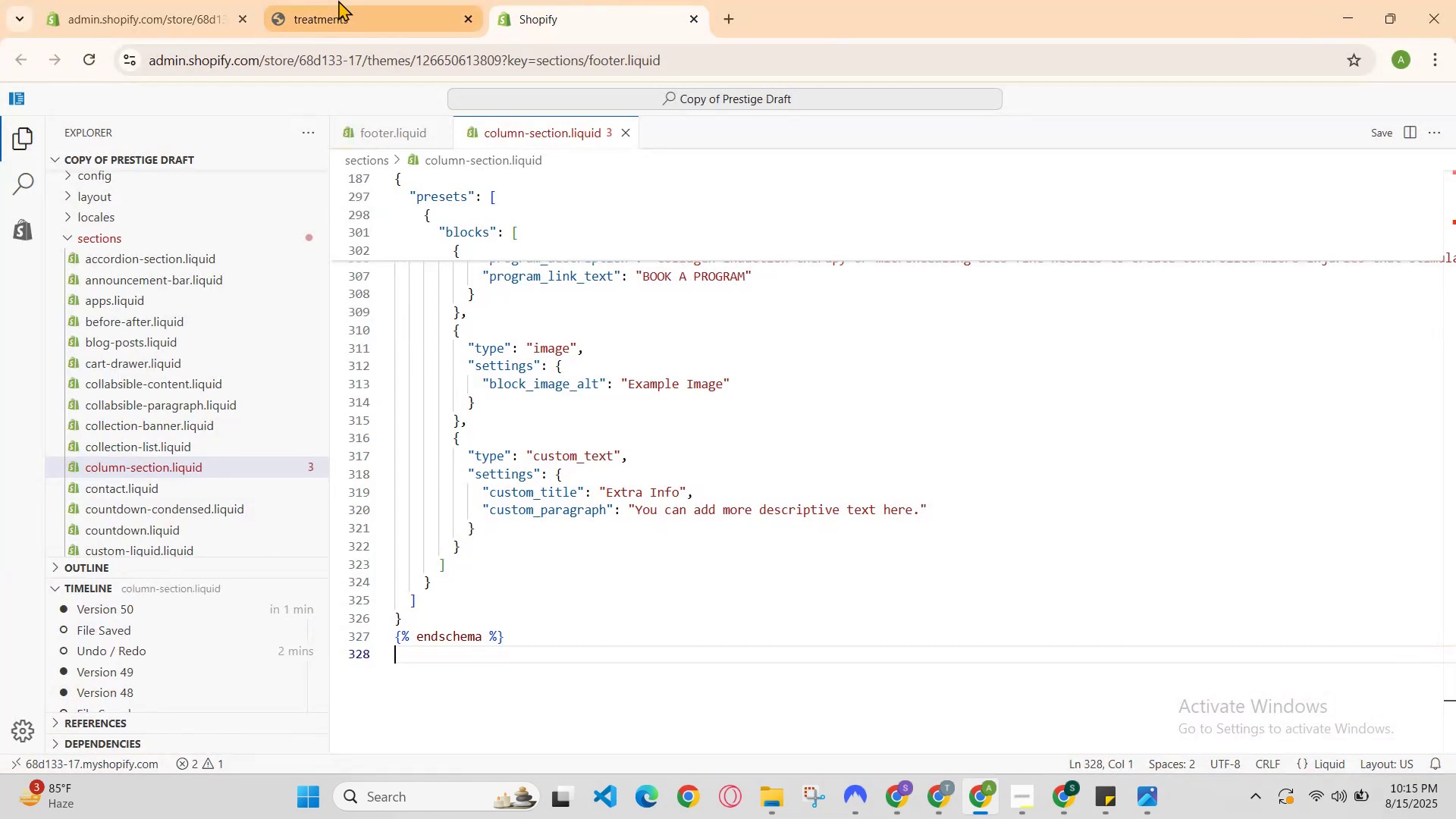 
left_click([338, 0])
 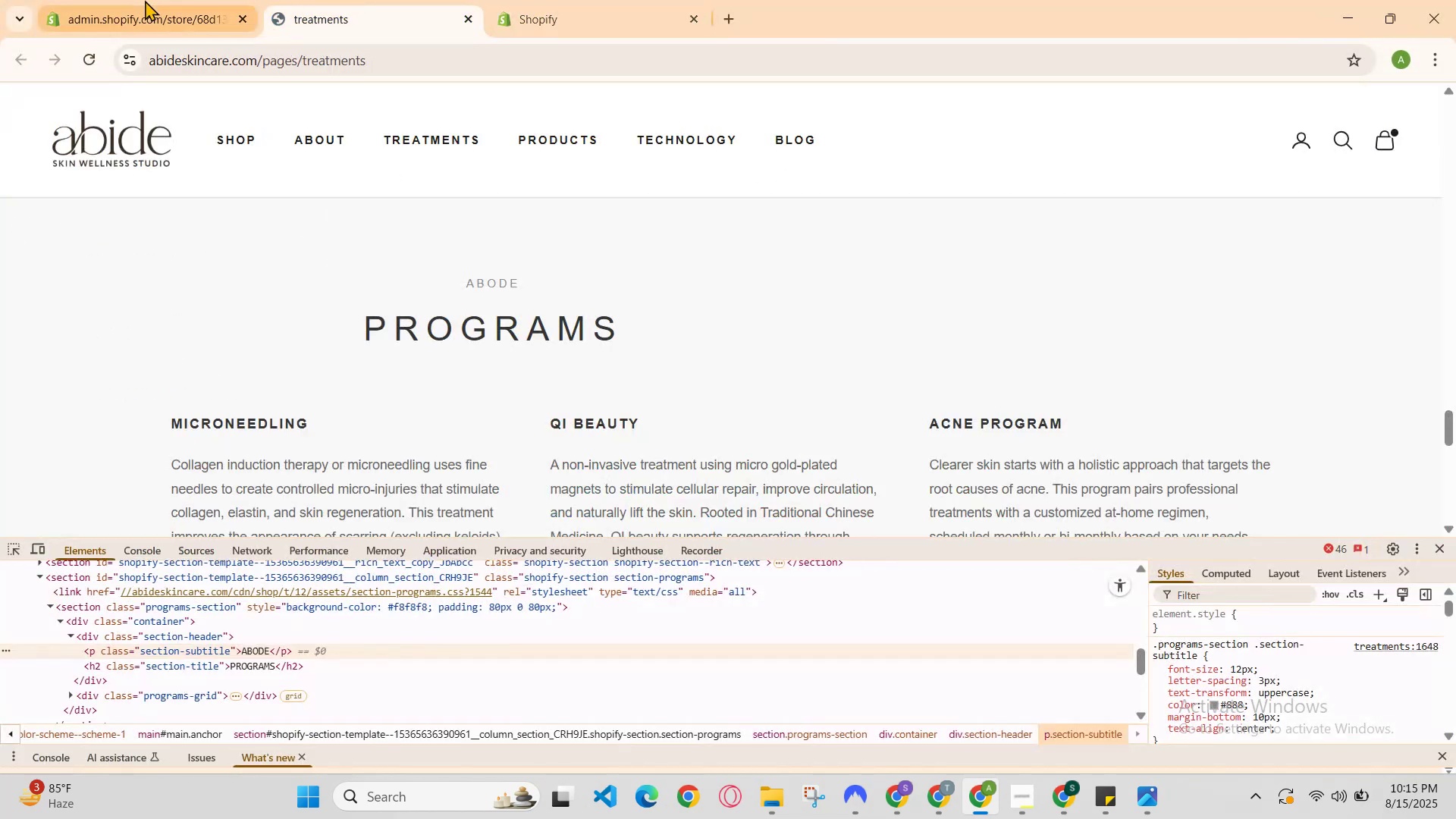 
left_click([137, 0])
 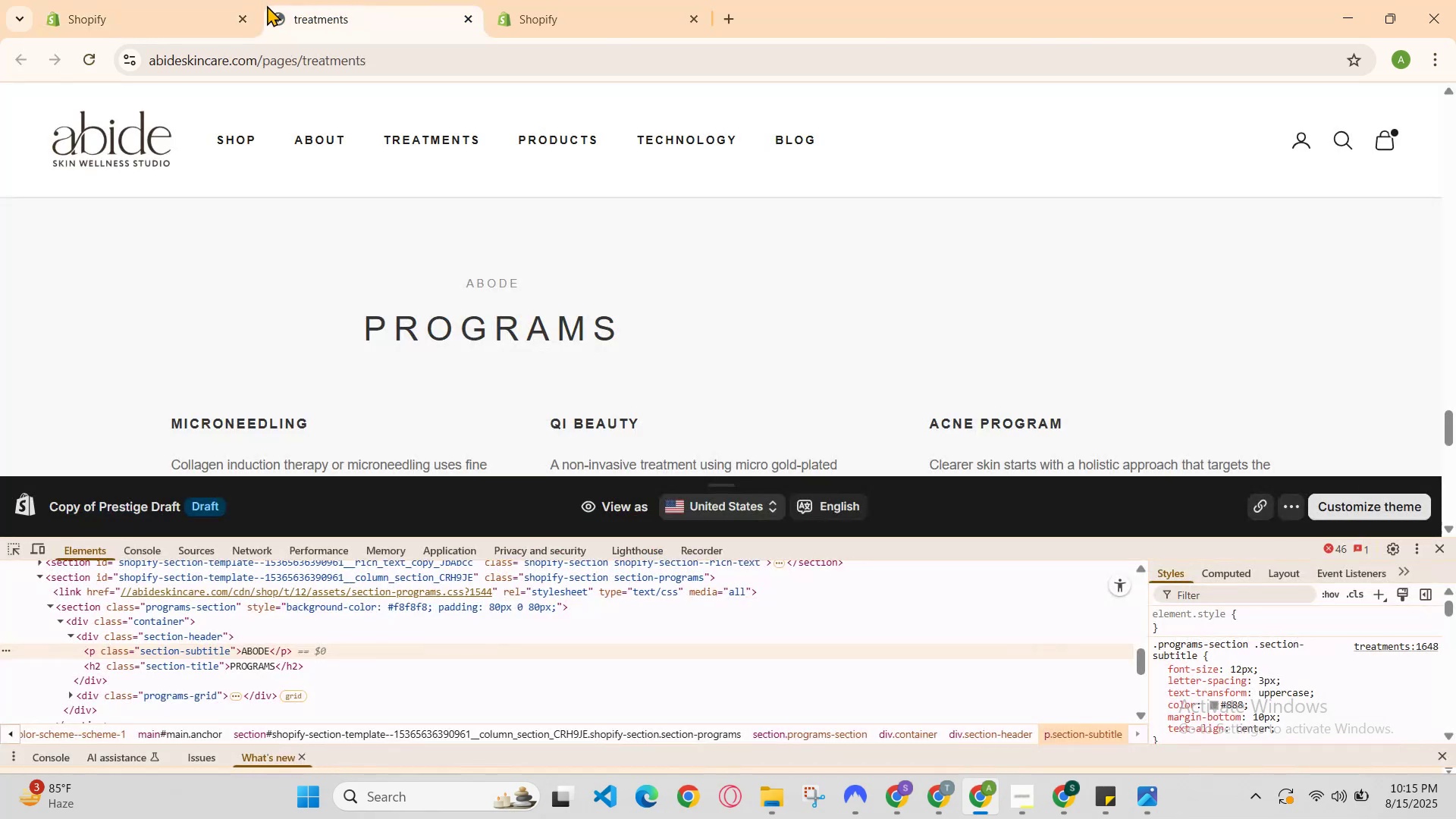 
left_click([542, 0])
 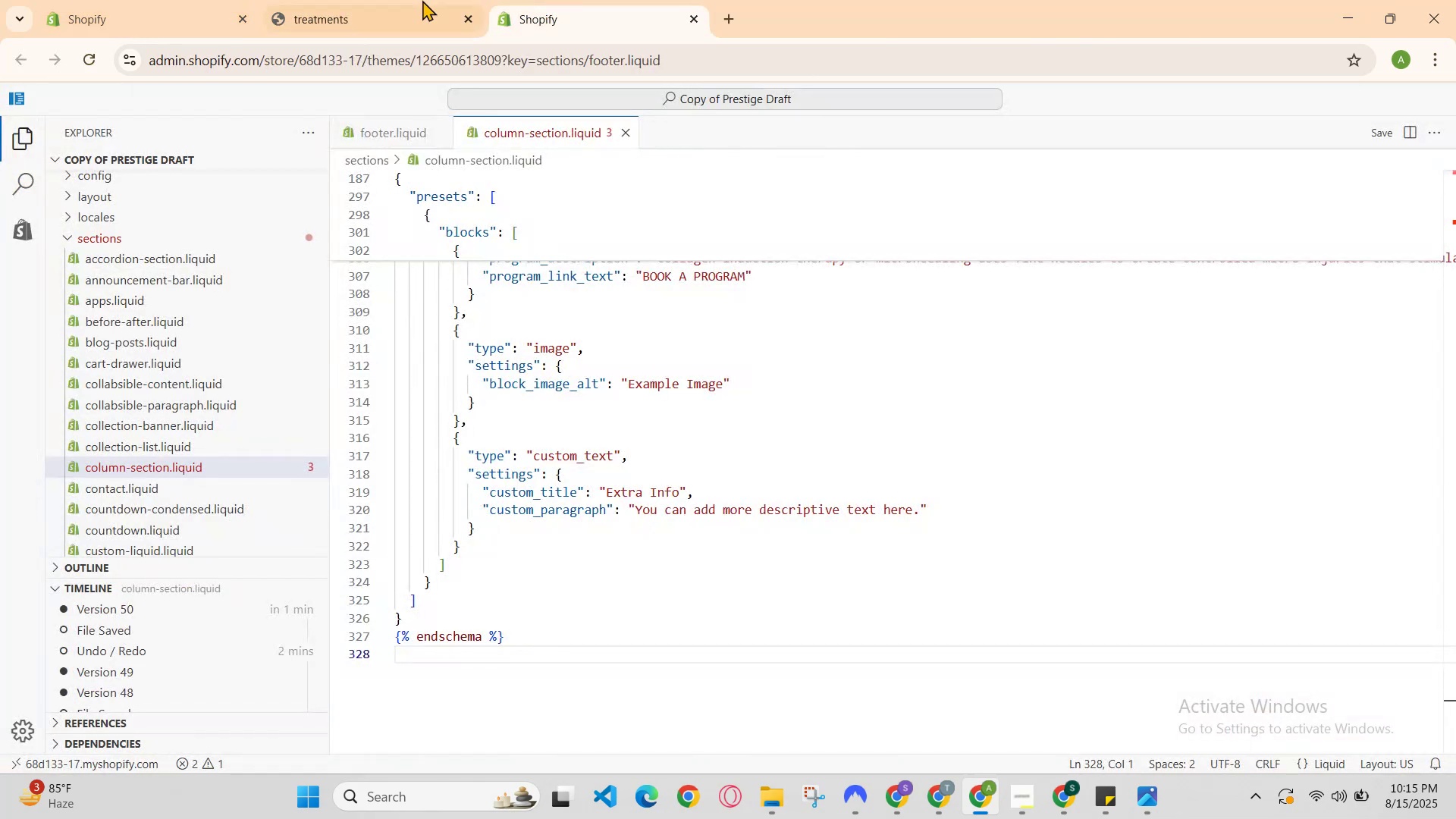 
left_click([406, 0])
 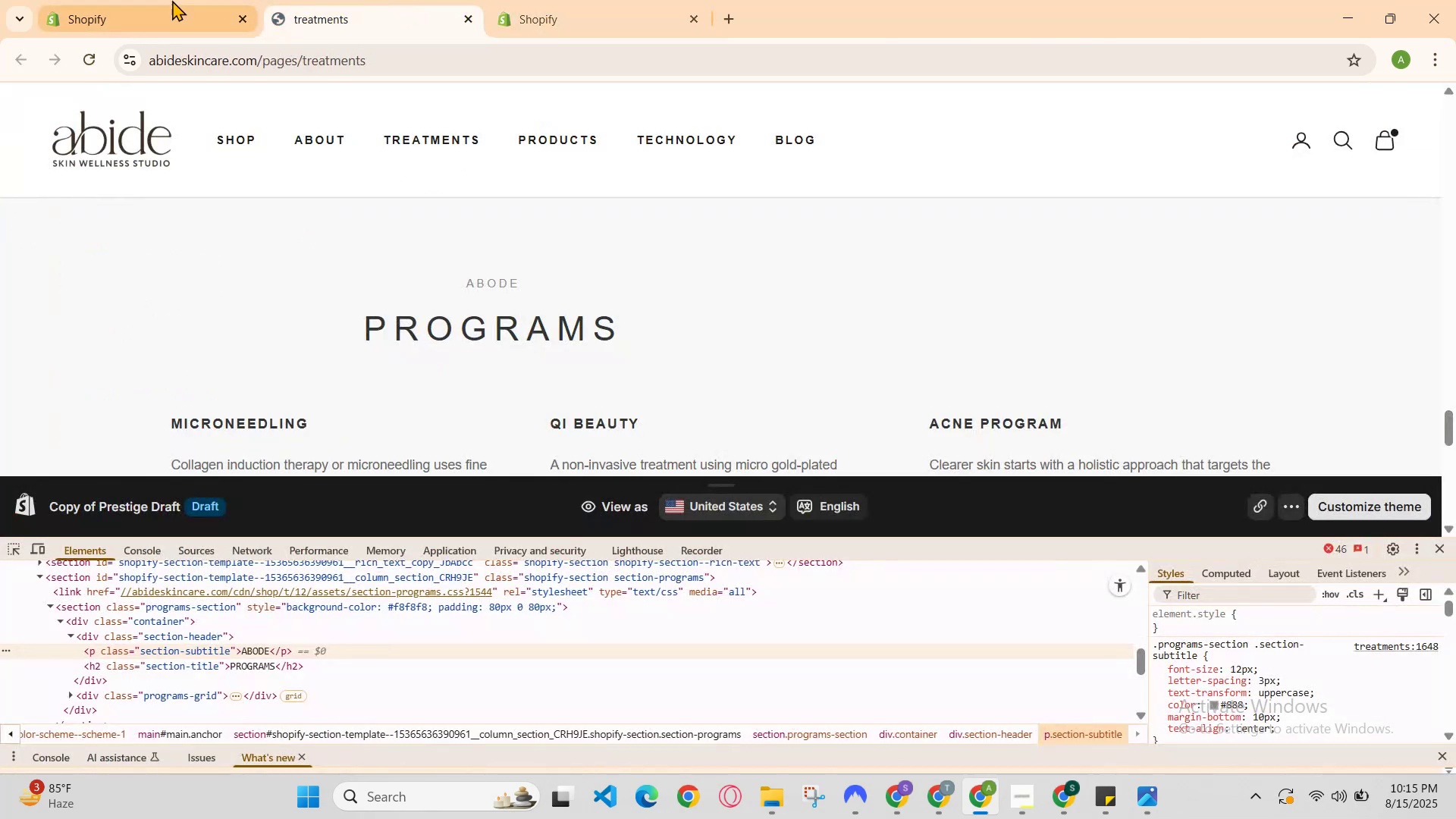 
left_click([166, 0])
 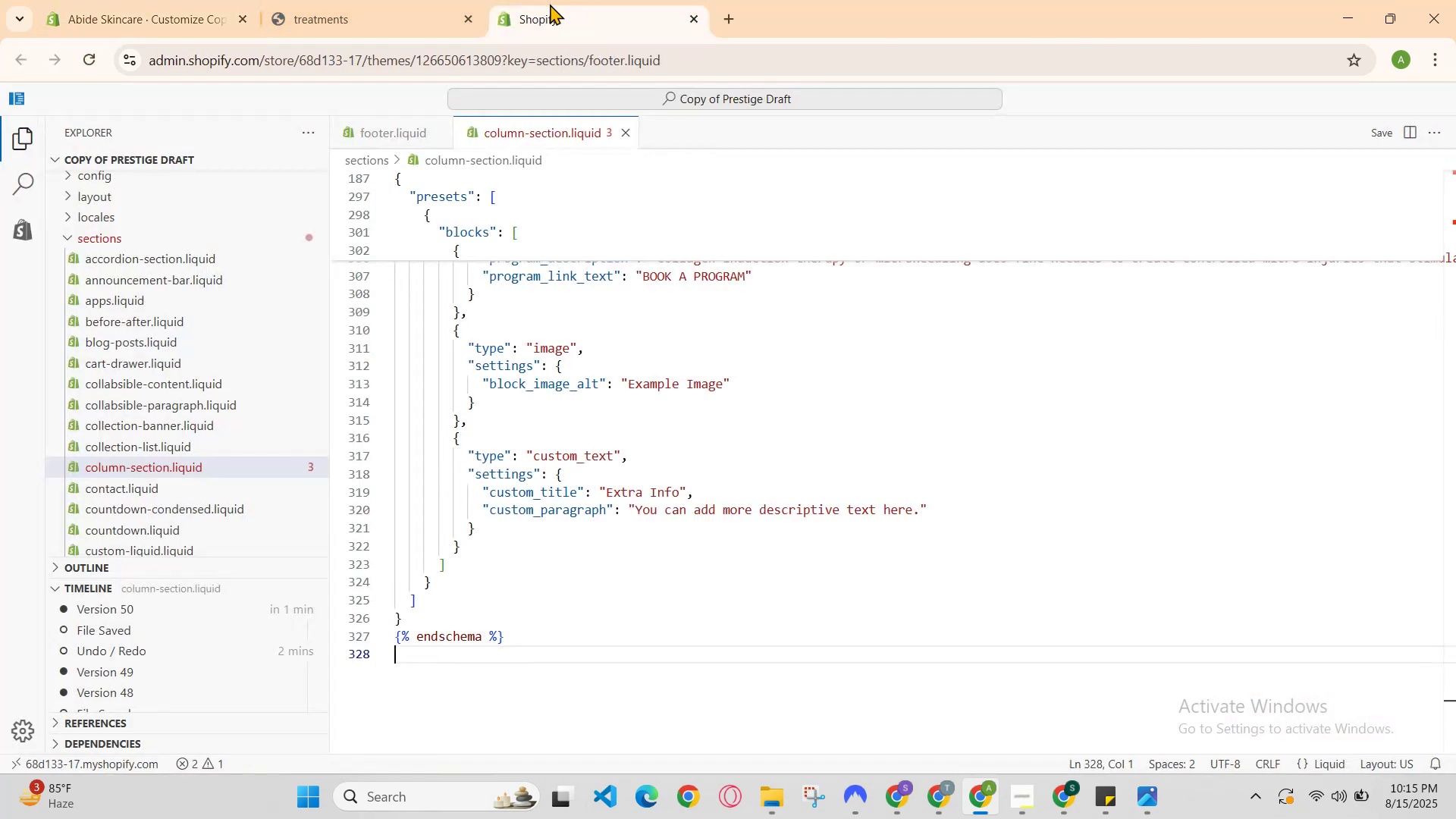 
left_click([406, 7])
 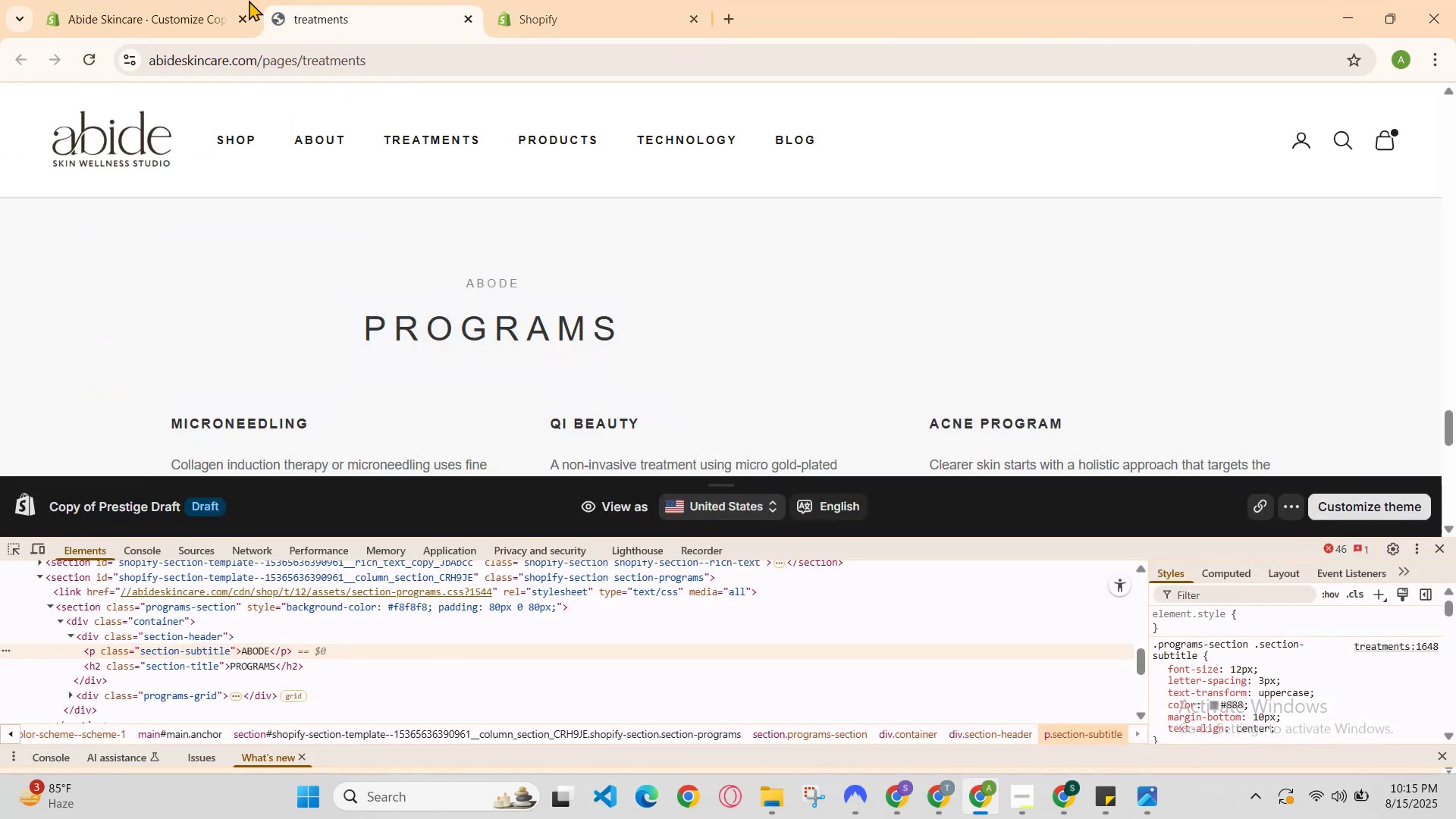 
left_click([198, 0])
 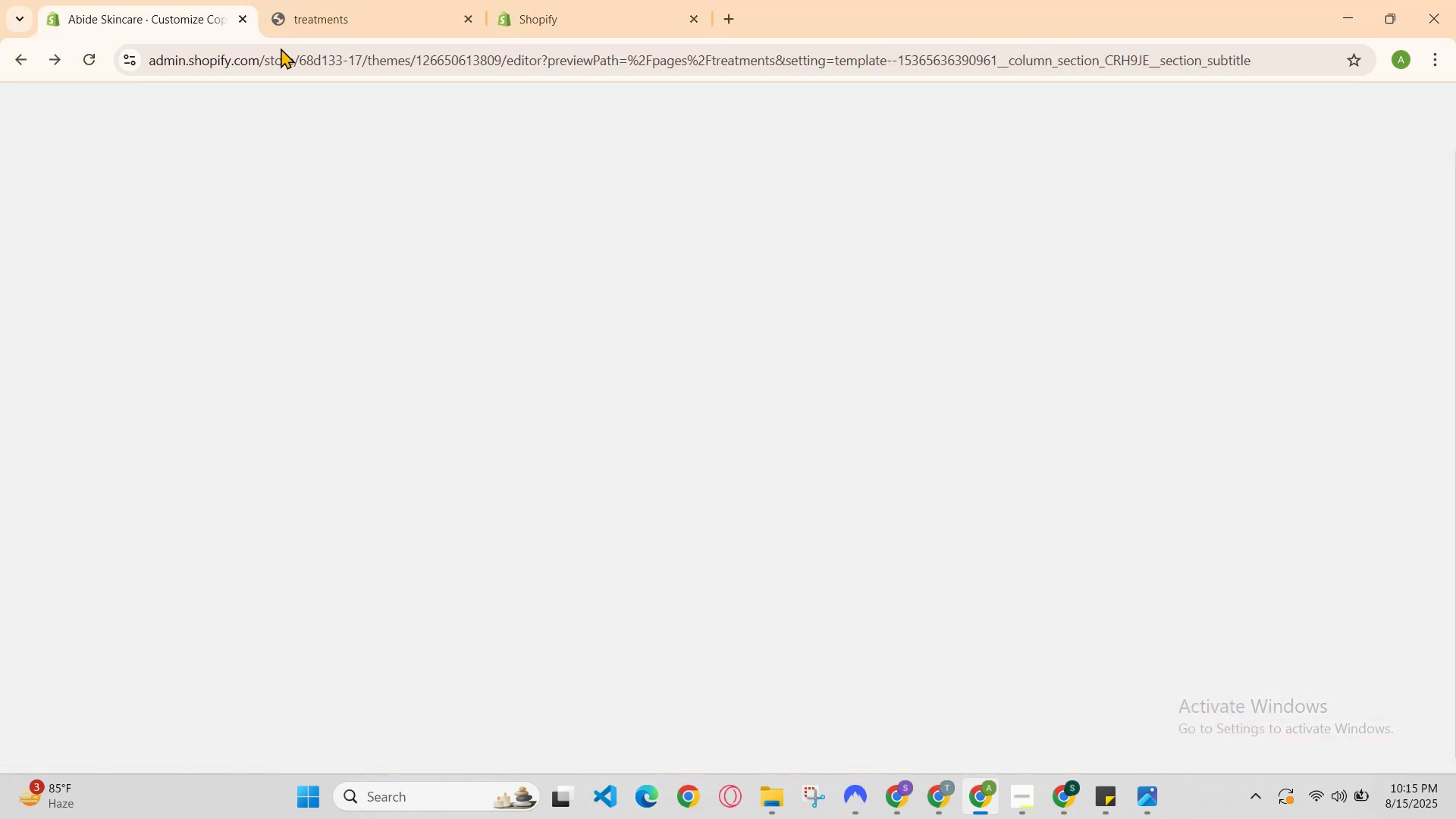 
scroll: coordinate [204, 573], scroll_direction: down, amount: 17.0
 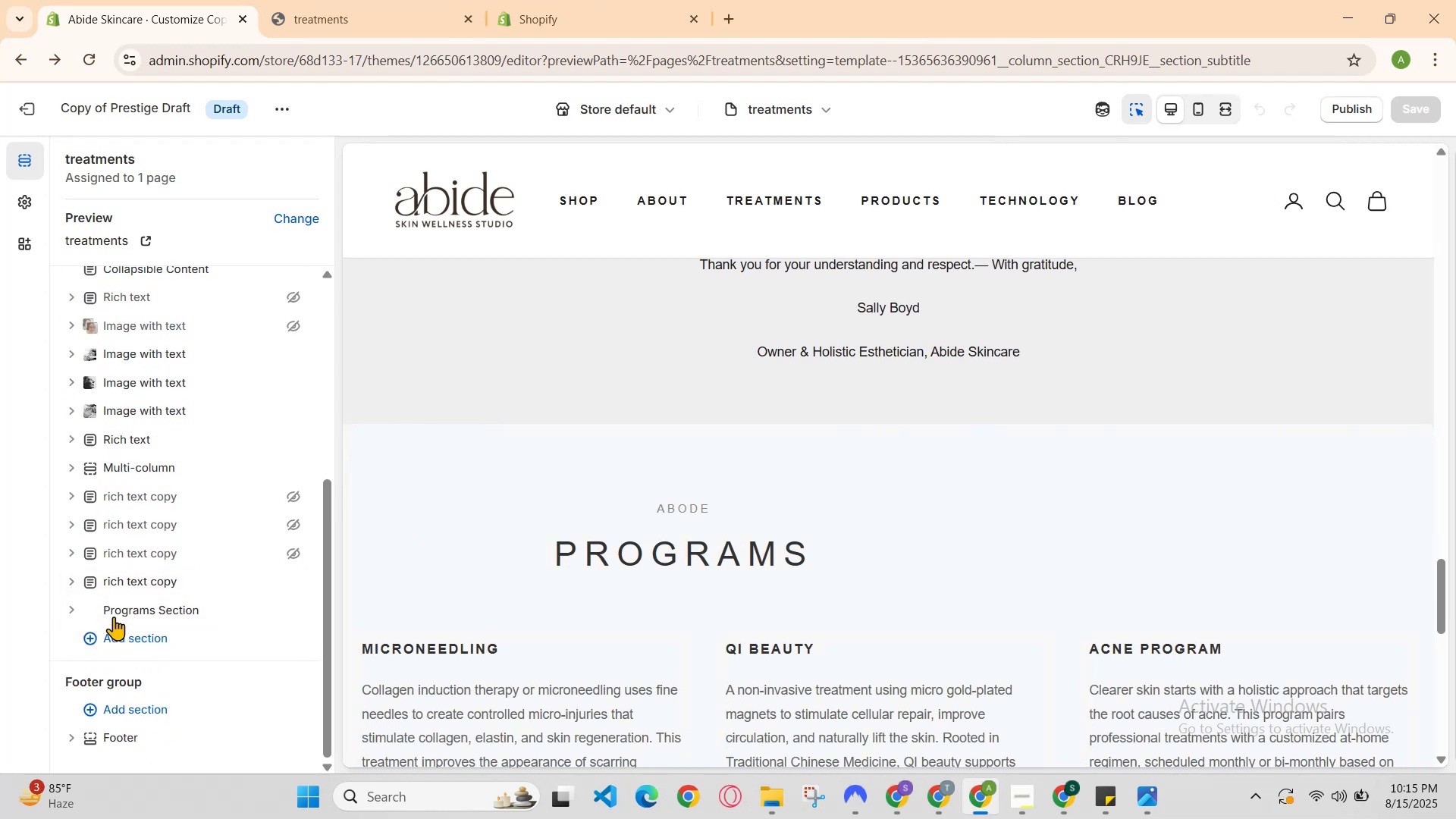 
left_click([67, 605])
 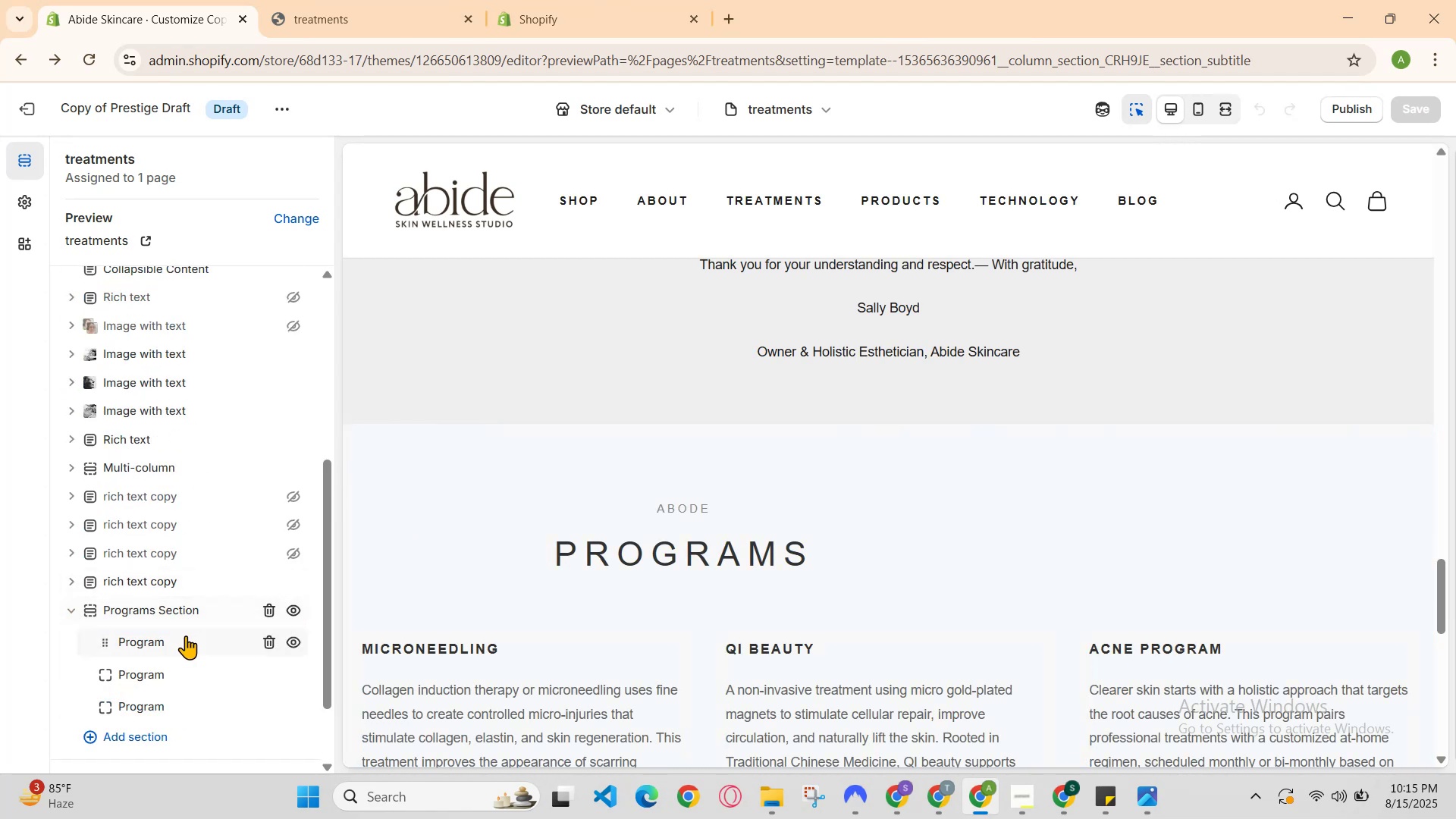 
left_click([201, 626])
 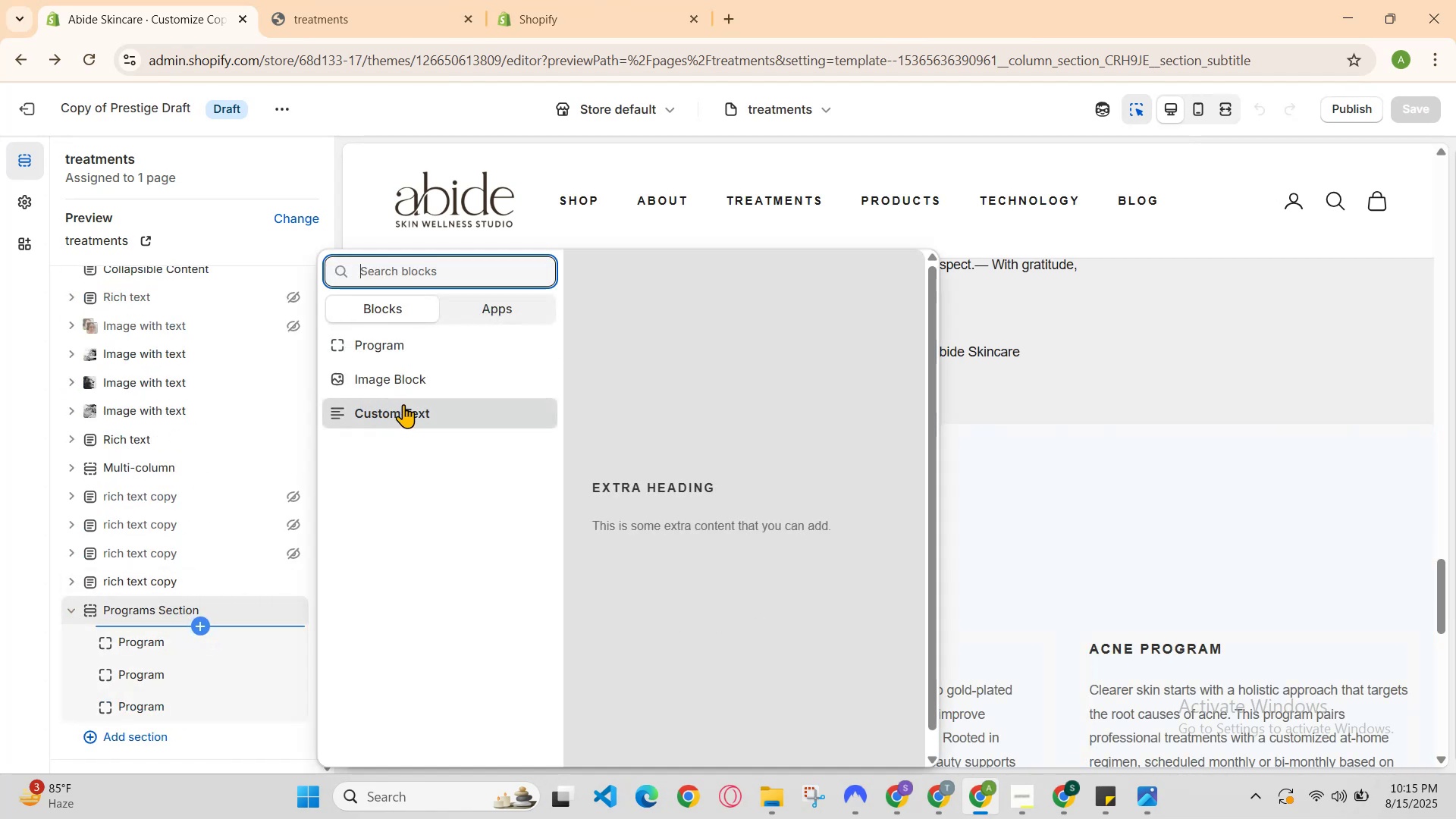 
hold_key(key=CapsLock, duration=0.35)
 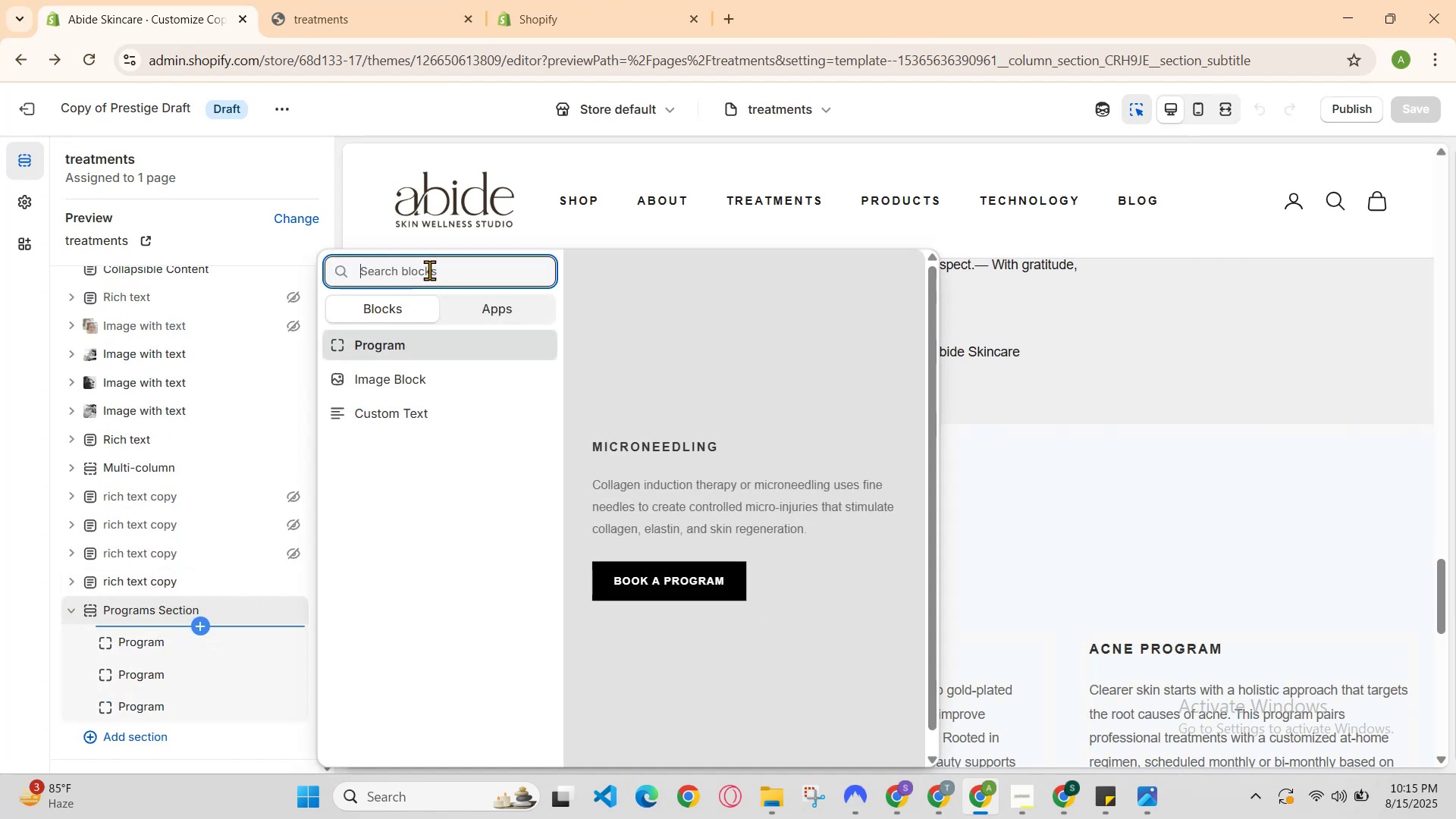 
type(AA)
key(Backspace)
key(Backspace)
key(Backspace)
type(CV)
key(Backspace)
key(Backspace)
key(Backspace)
type(V)
key(Backspace)
type(HEAD)
key(Backspace)
key(Backspace)
key(Backspace)
key(Backspace)
key(Backspace)
 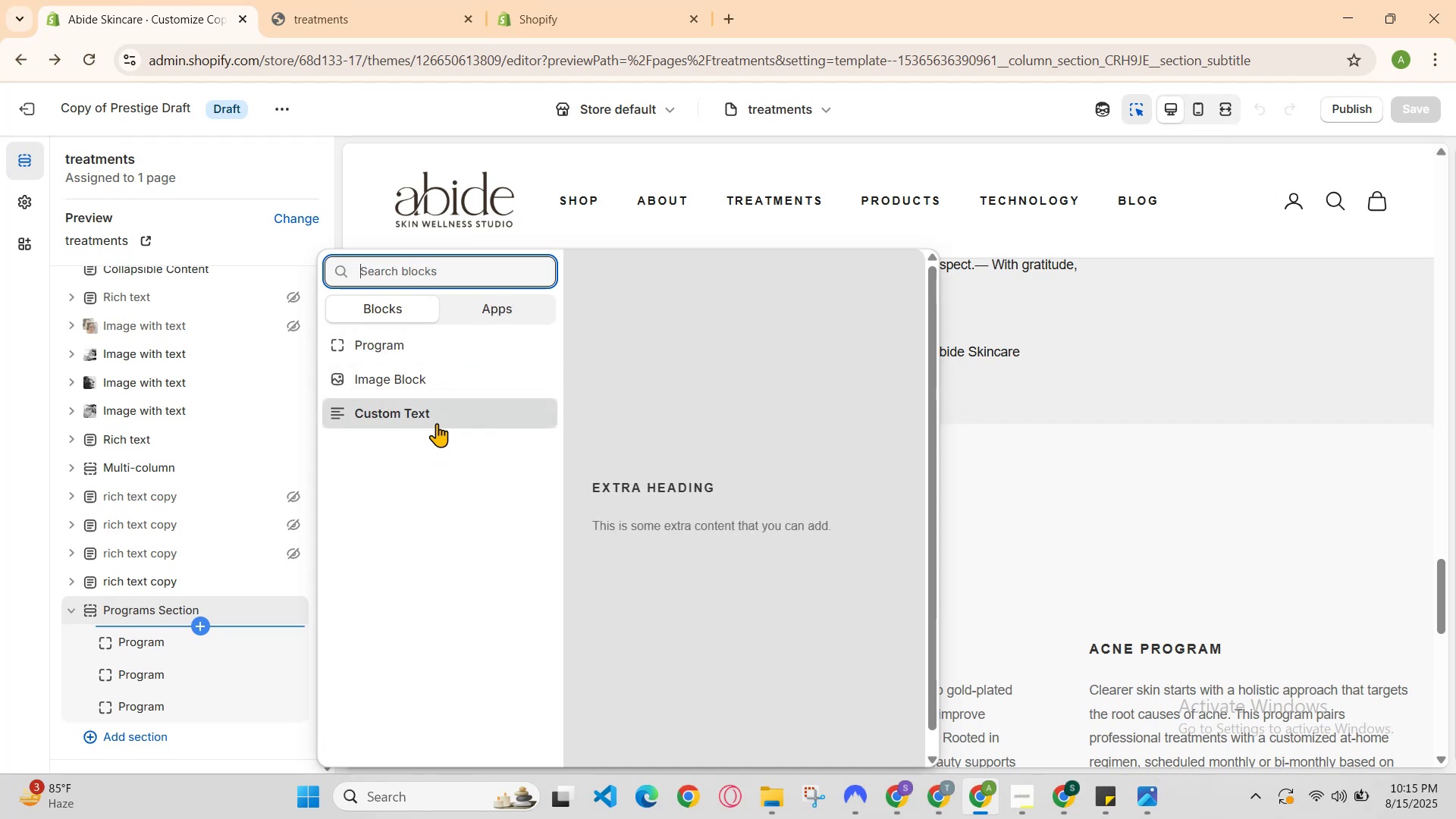 
left_click([438, 417])
 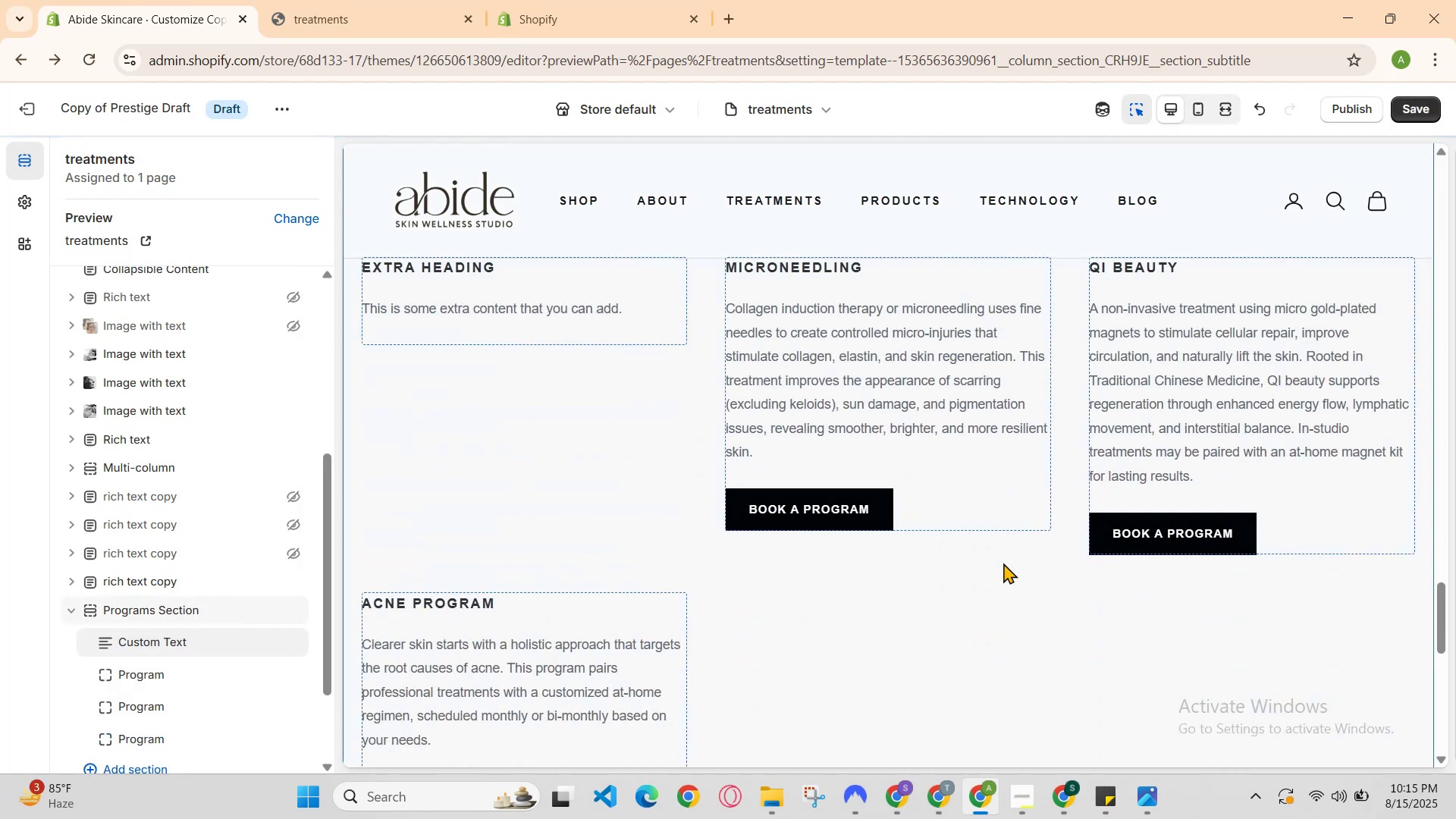 
scroll: coordinate [667, 492], scroll_direction: up, amount: 1.0
 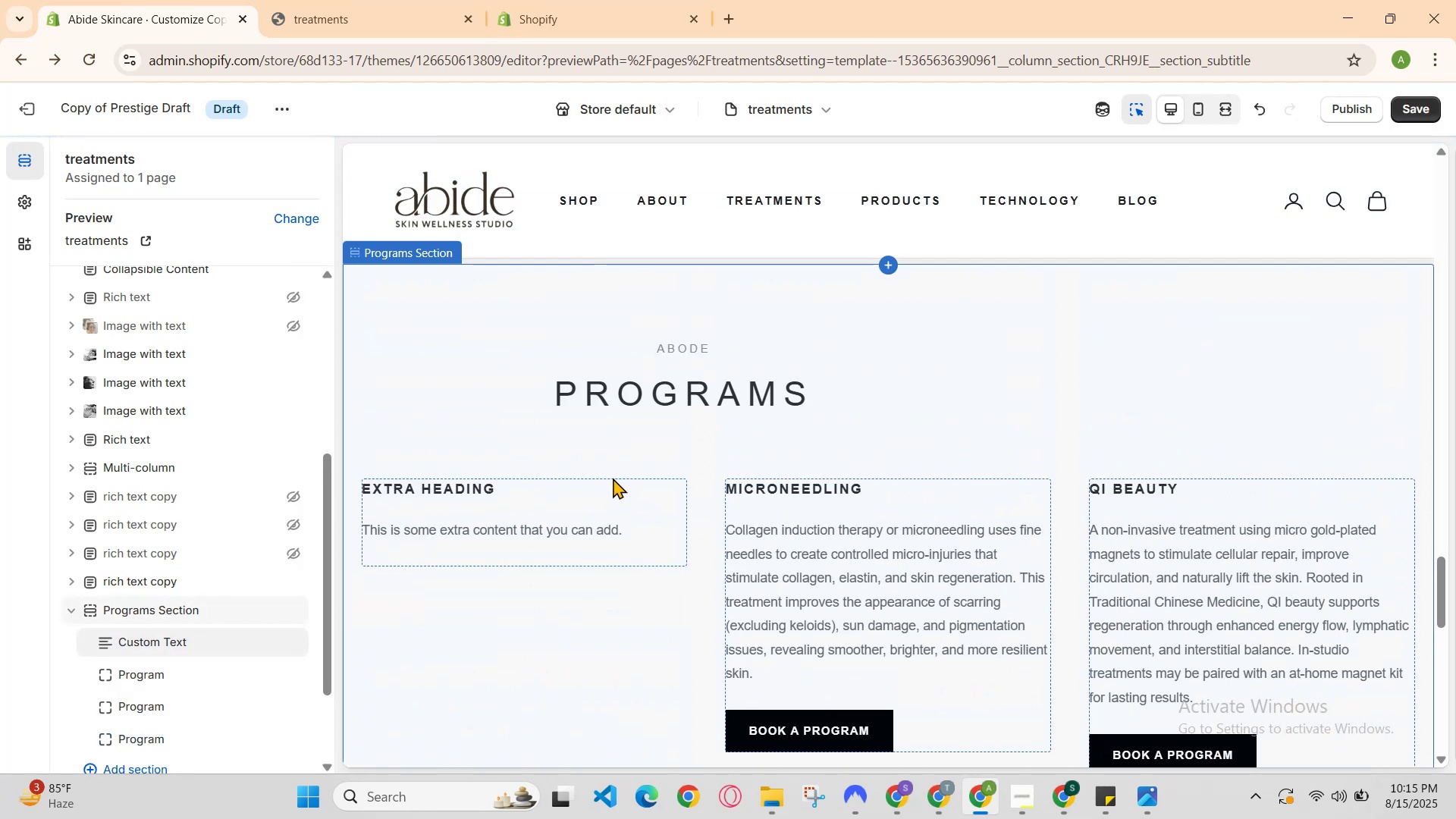 
scroll: coordinate [169, 498], scroll_direction: down, amount: 2.0
 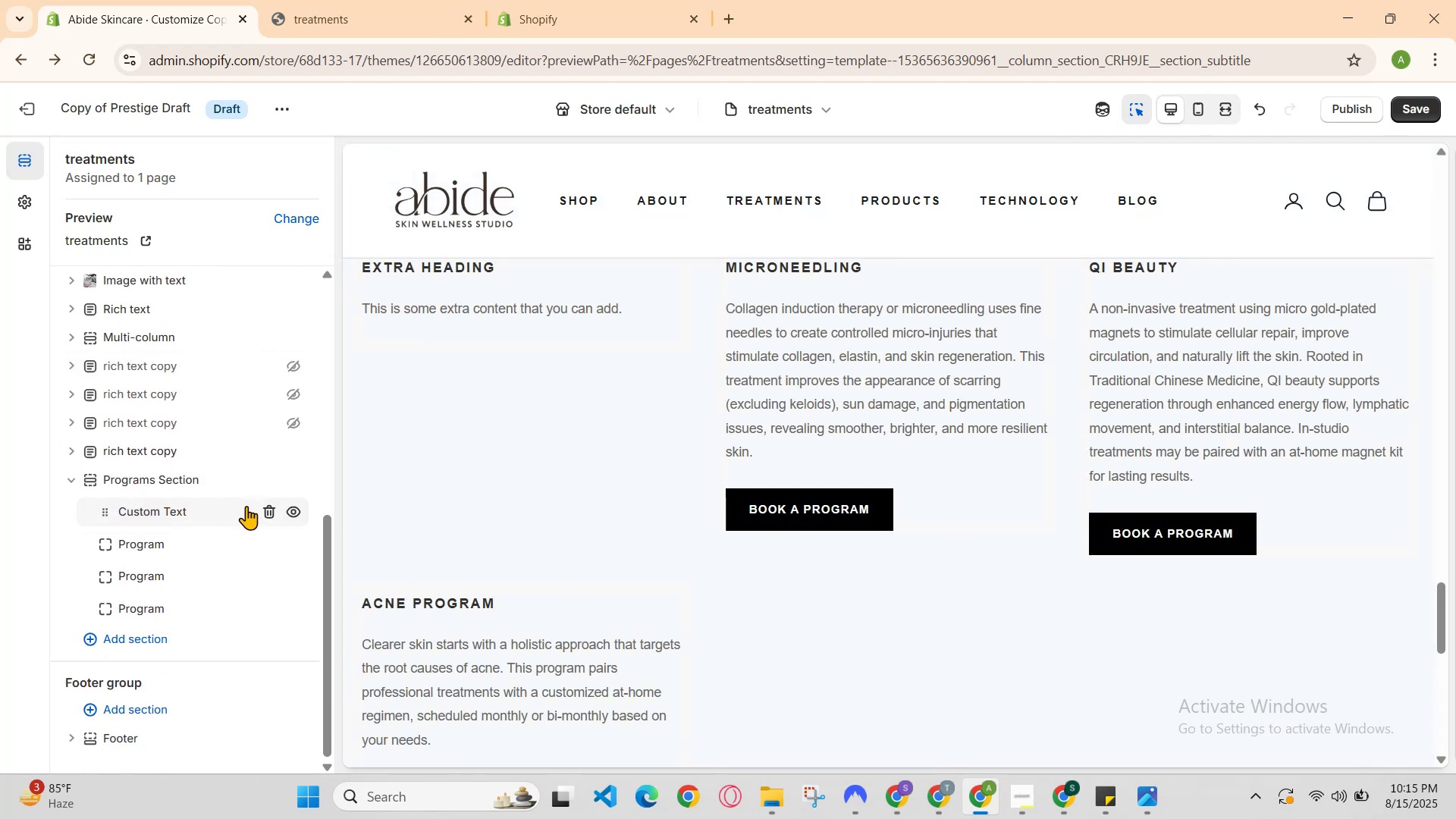 
left_click([178, 511])
 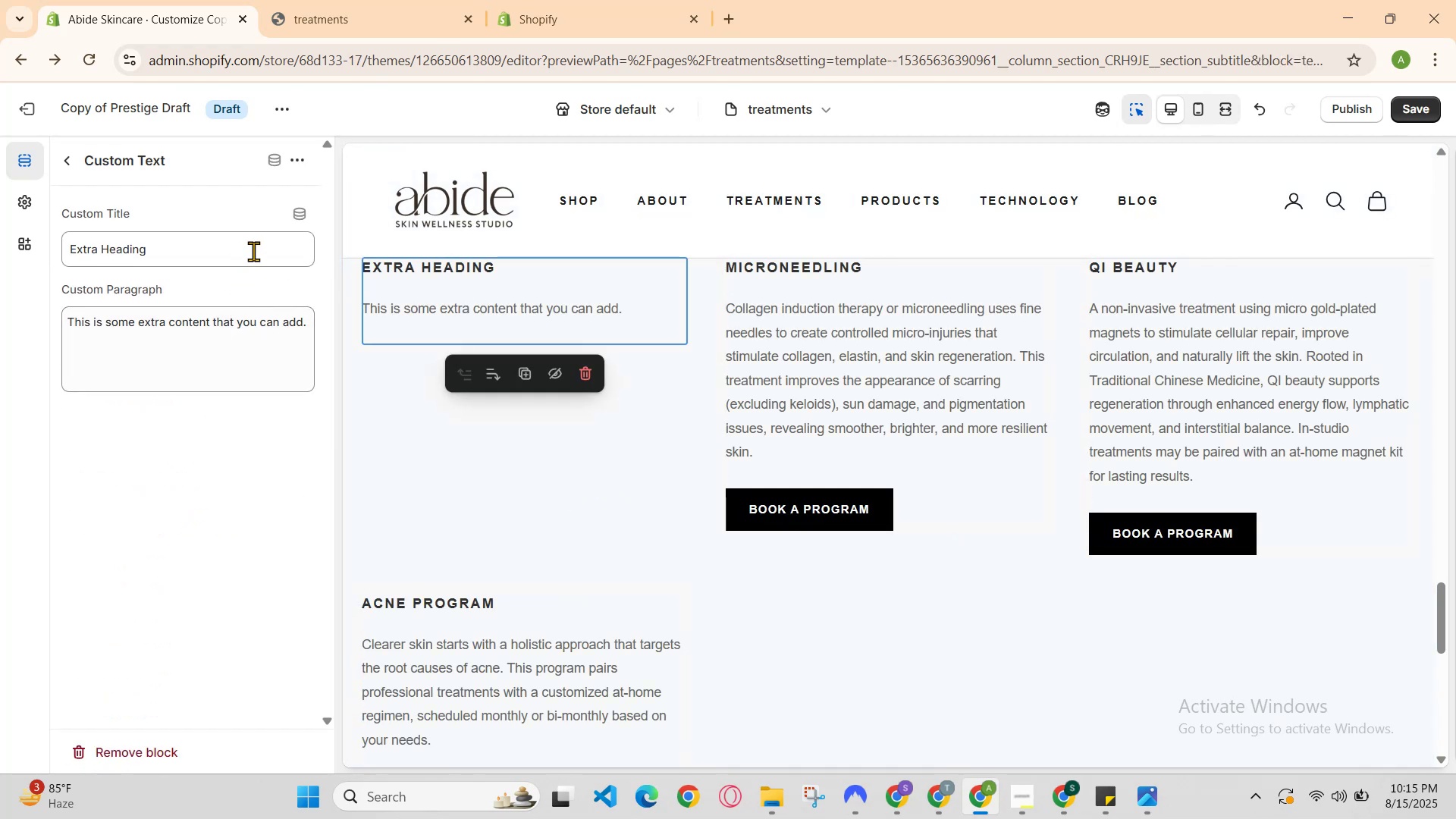 
scroll: coordinate [234, 494], scroll_direction: down, amount: 2.0
 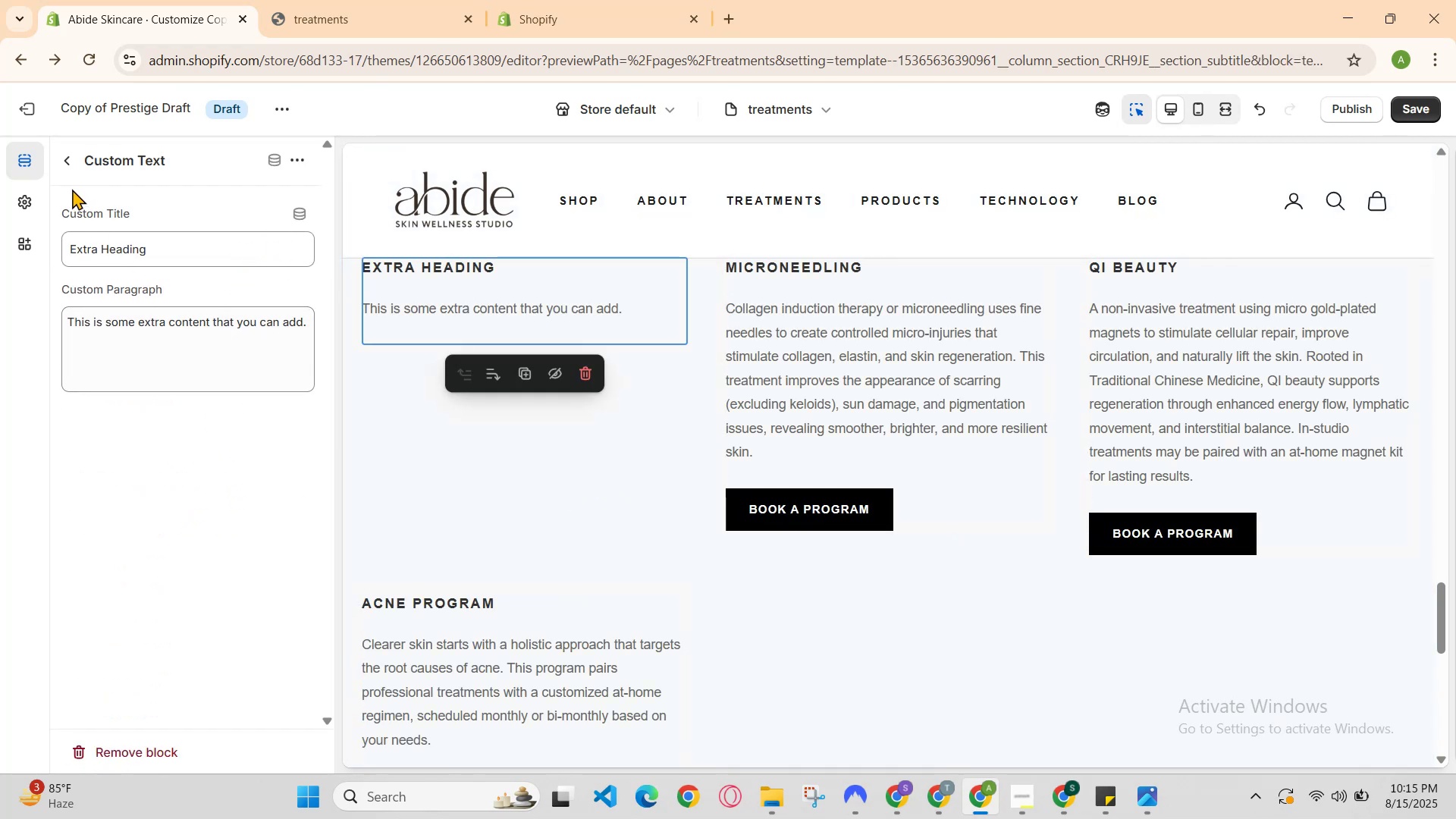 
left_click([70, 160])
 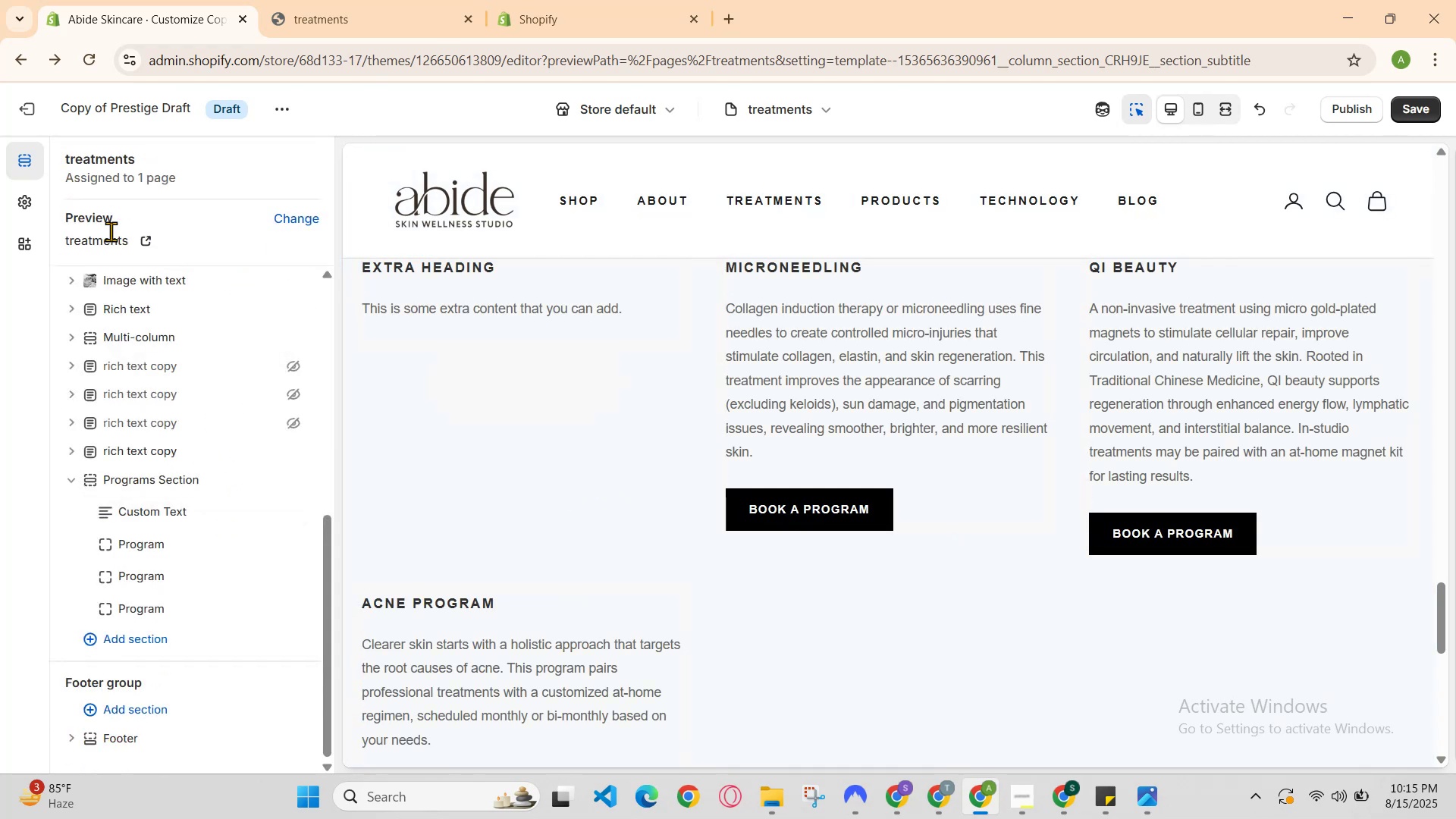 
key(Control+ControlLeft)
 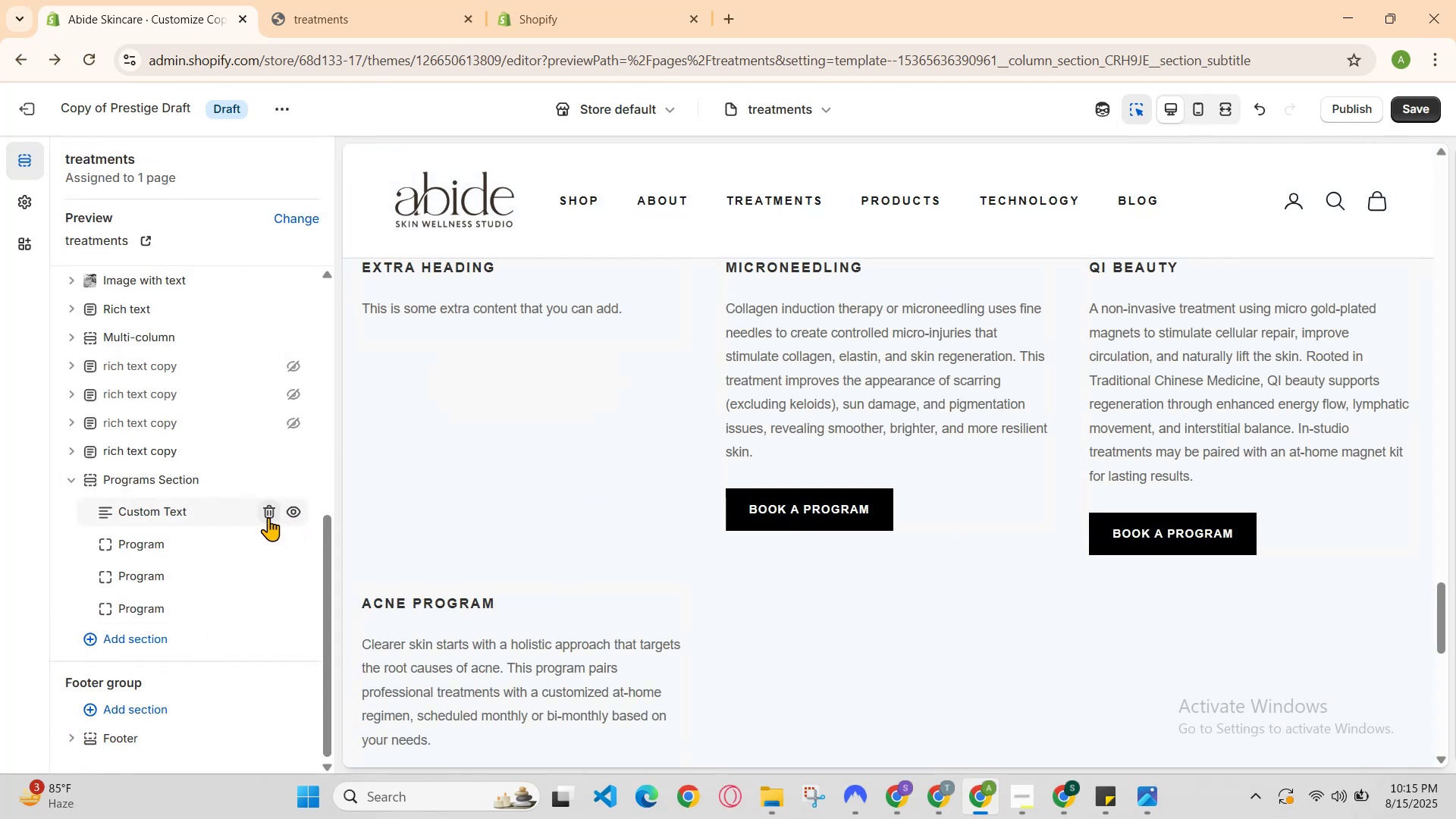 
left_click([272, 513])
 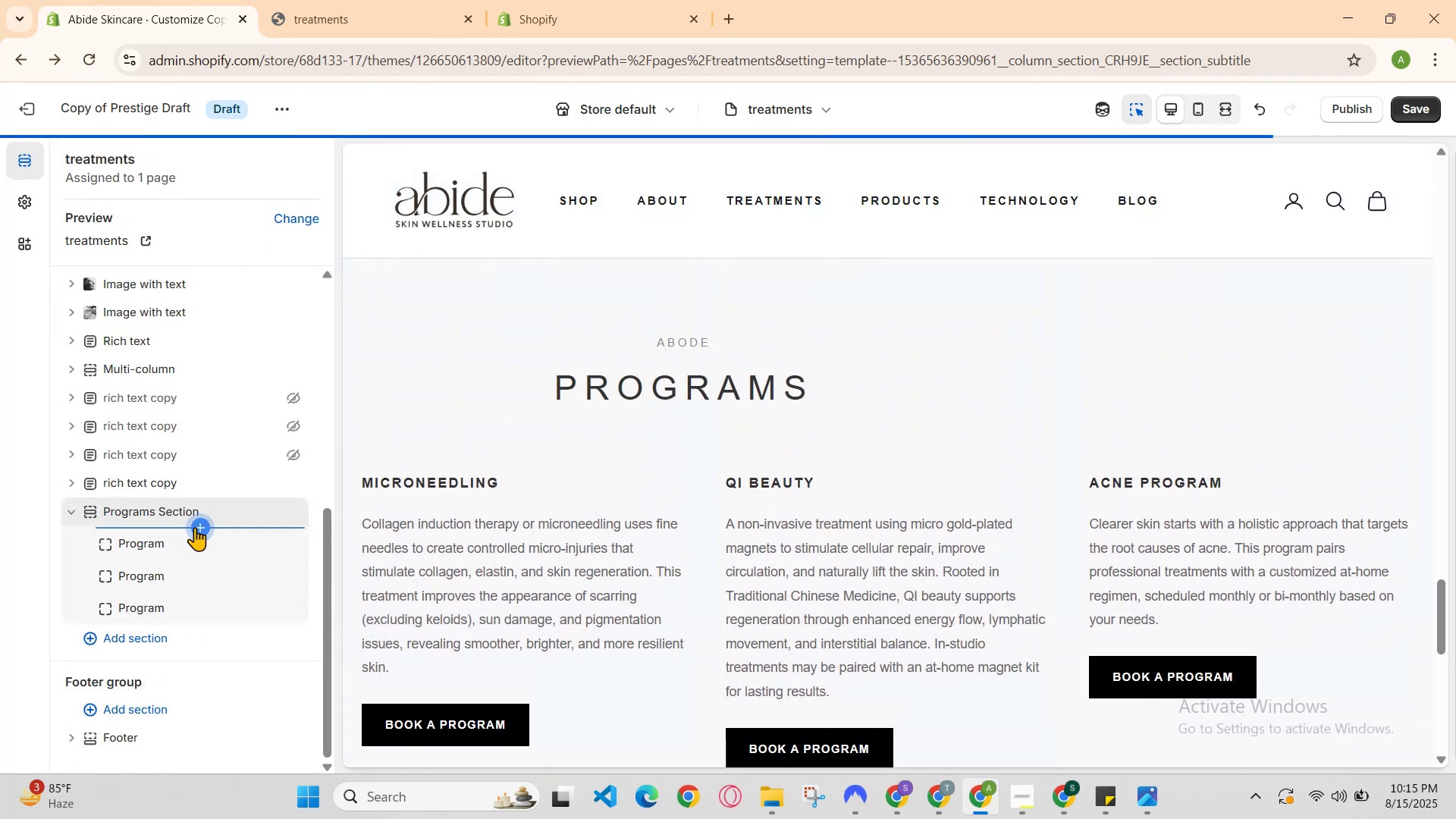 
left_click([197, 525])
 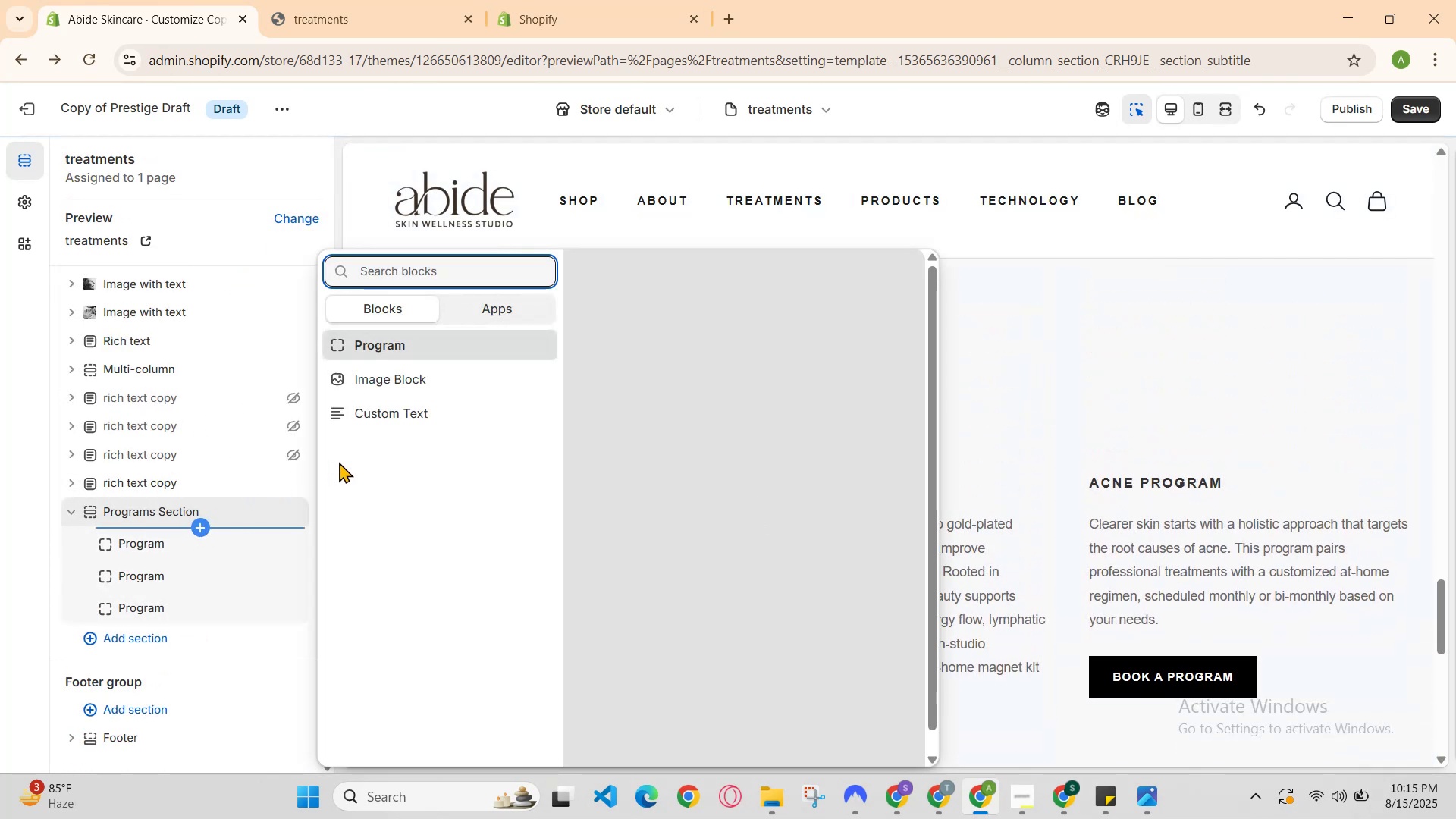 
scroll: coordinate [415, 416], scroll_direction: down, amount: 1.0
 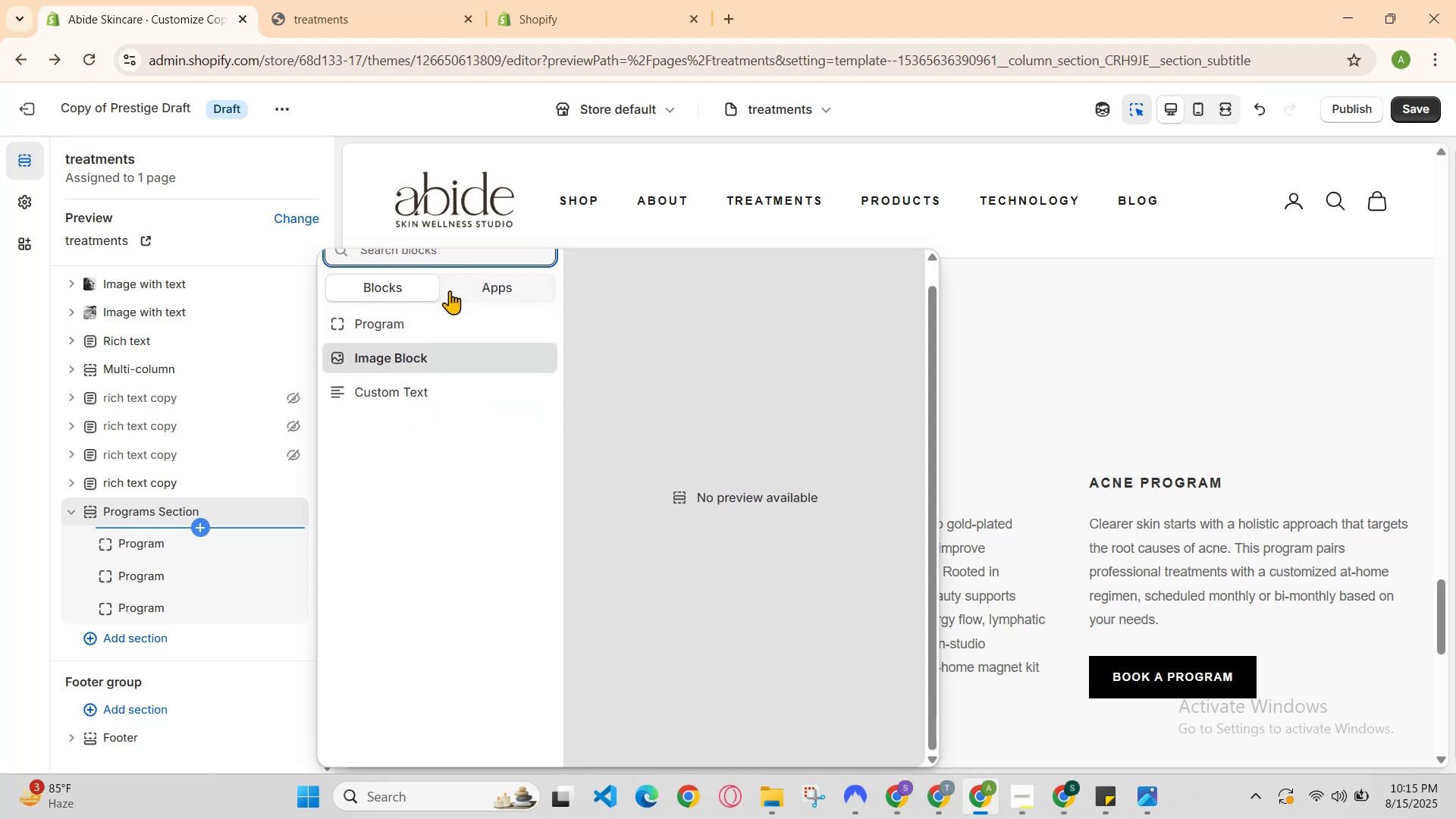 
left_click([484, 281])
 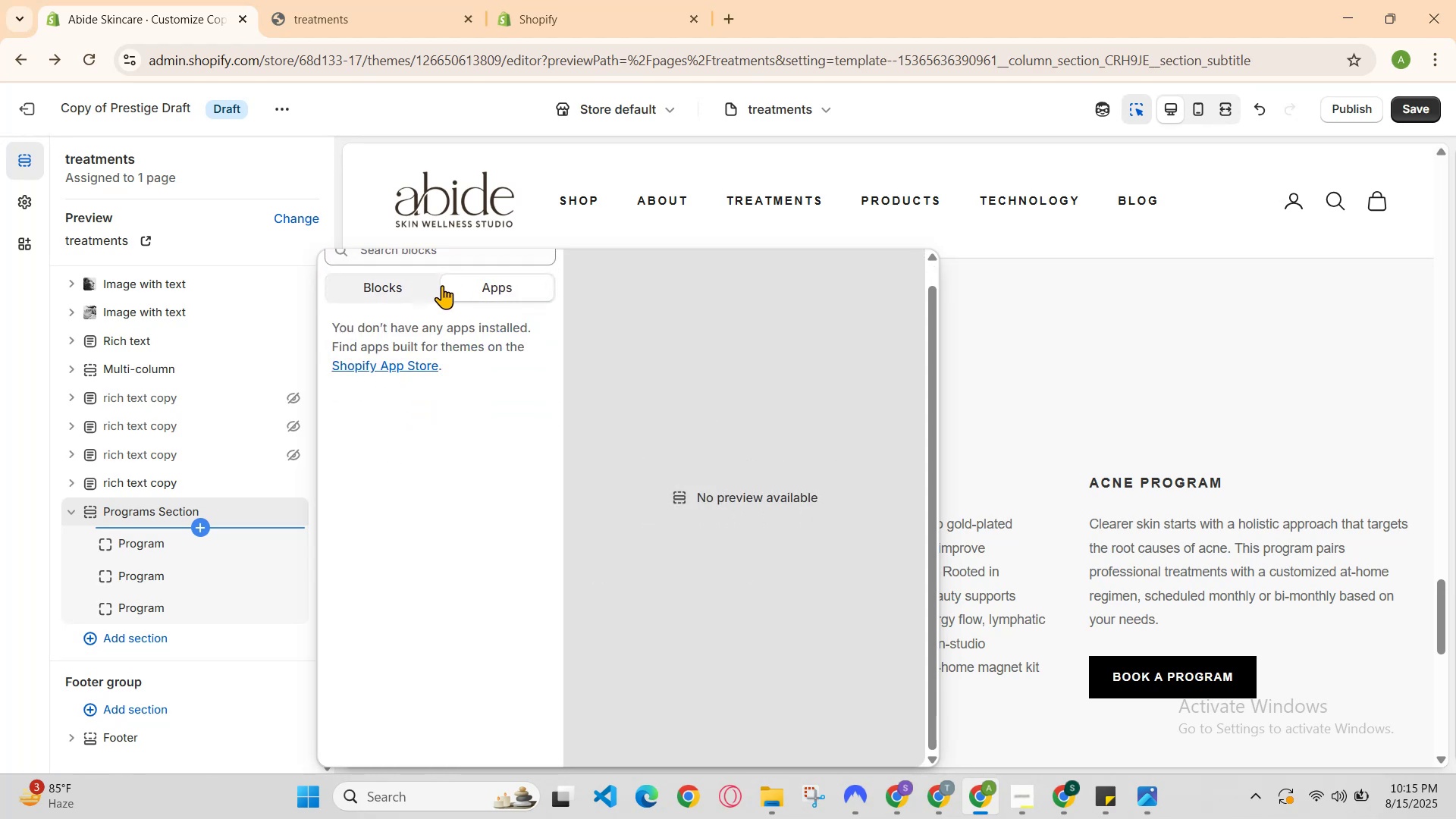 
left_click([410, 297])
 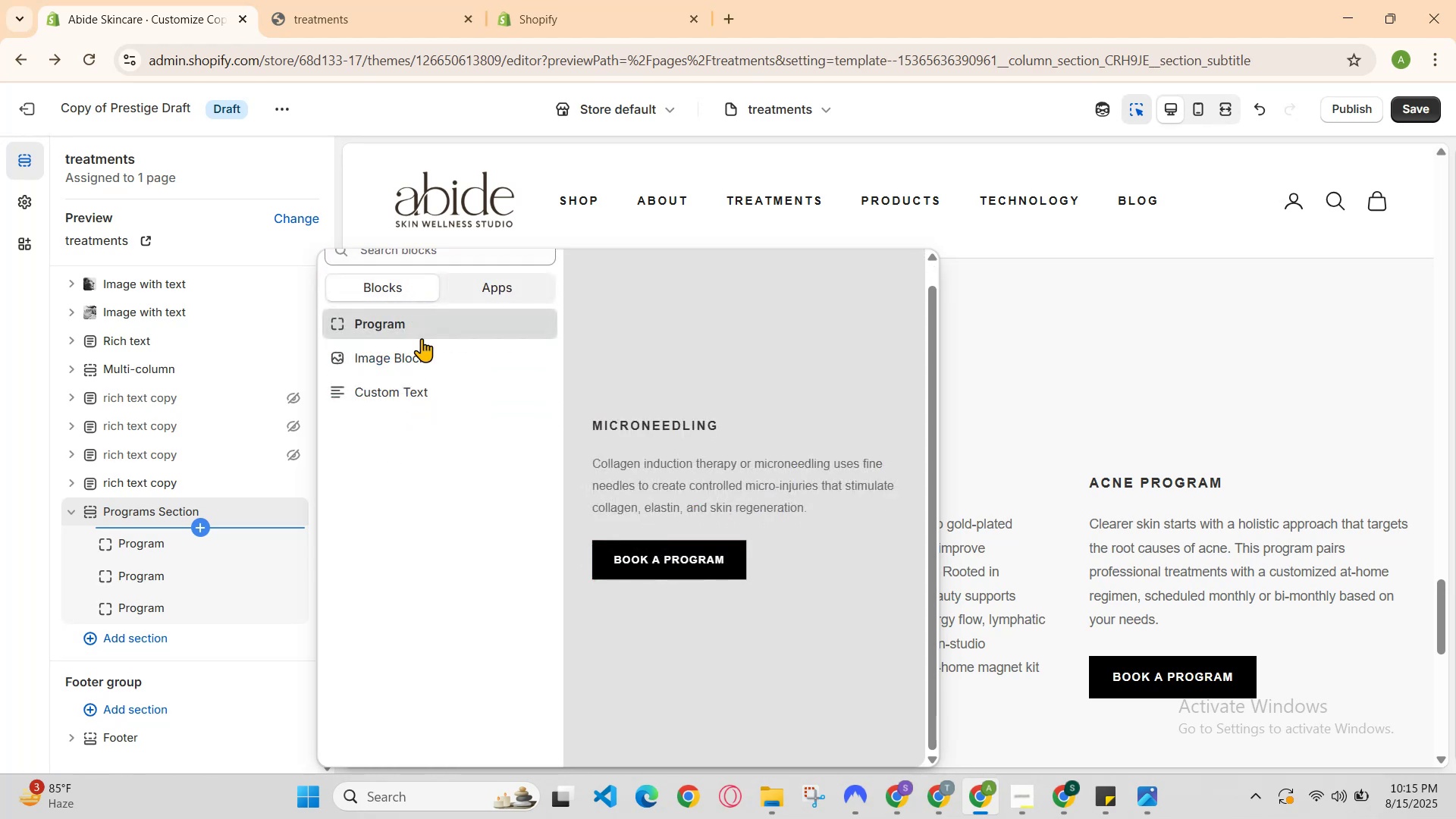 
scroll: coordinate [453, 475], scroll_direction: down, amount: 1.0
 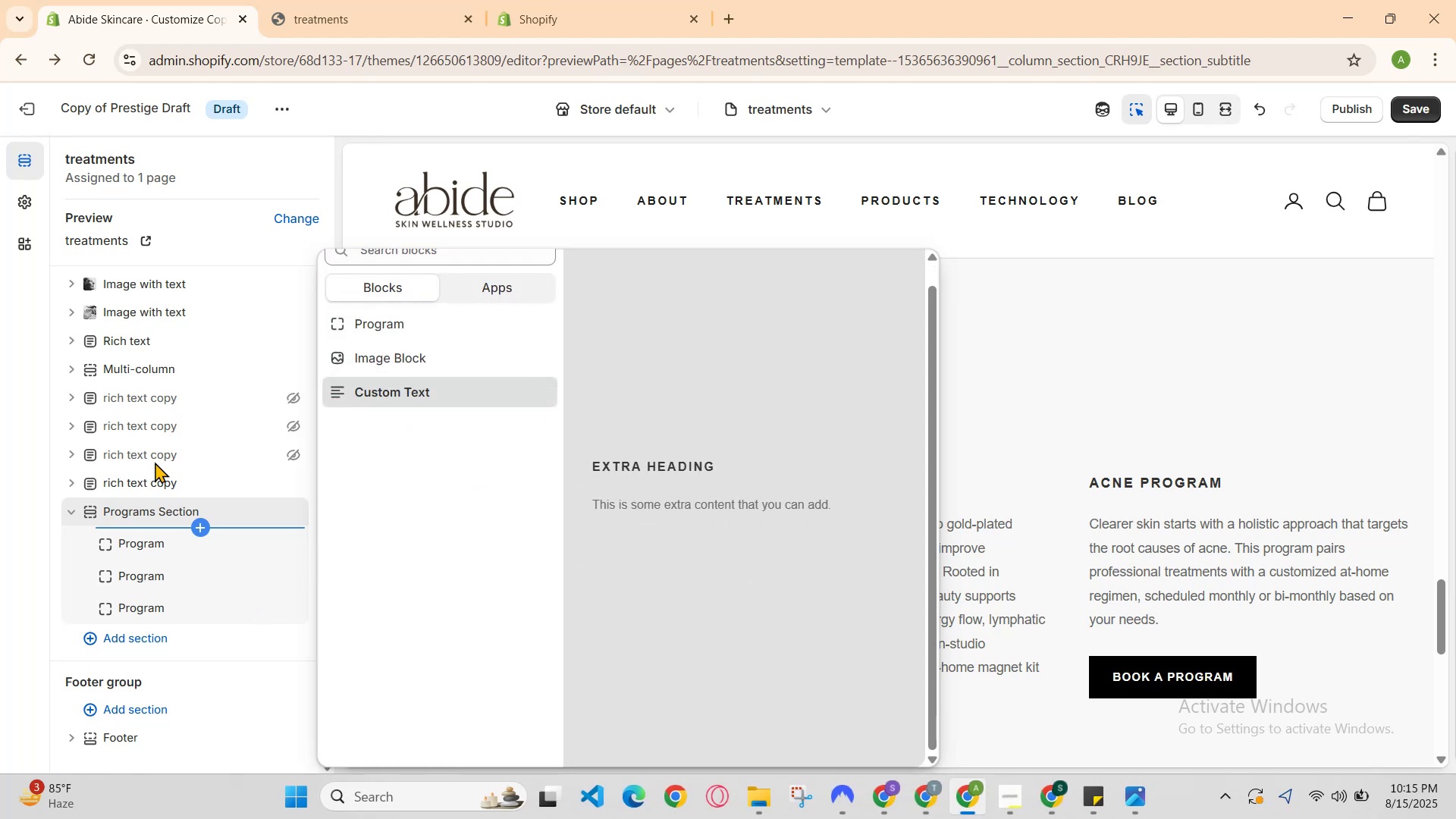 
left_click([72, 515])
 